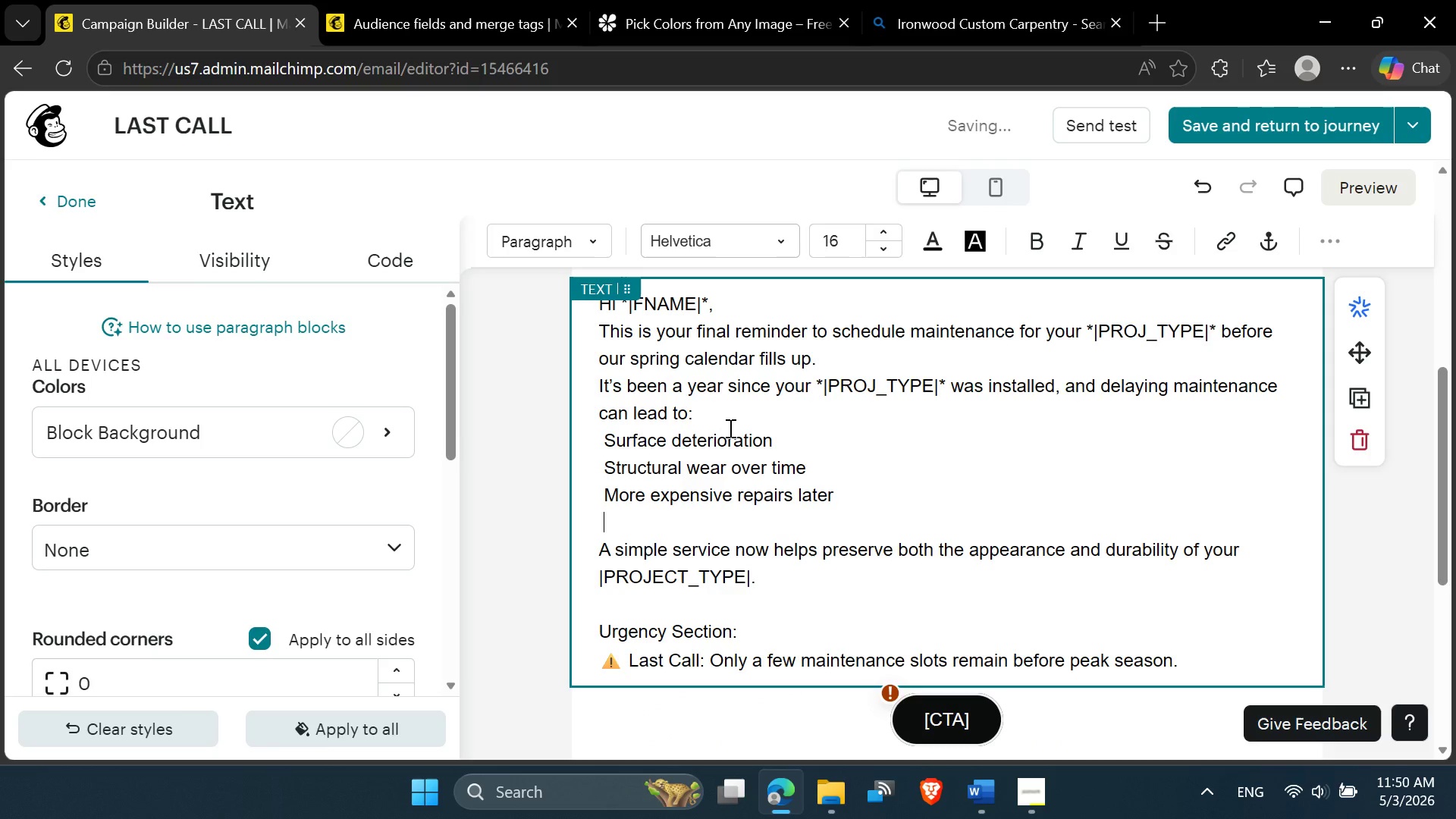 
key(Delete)
 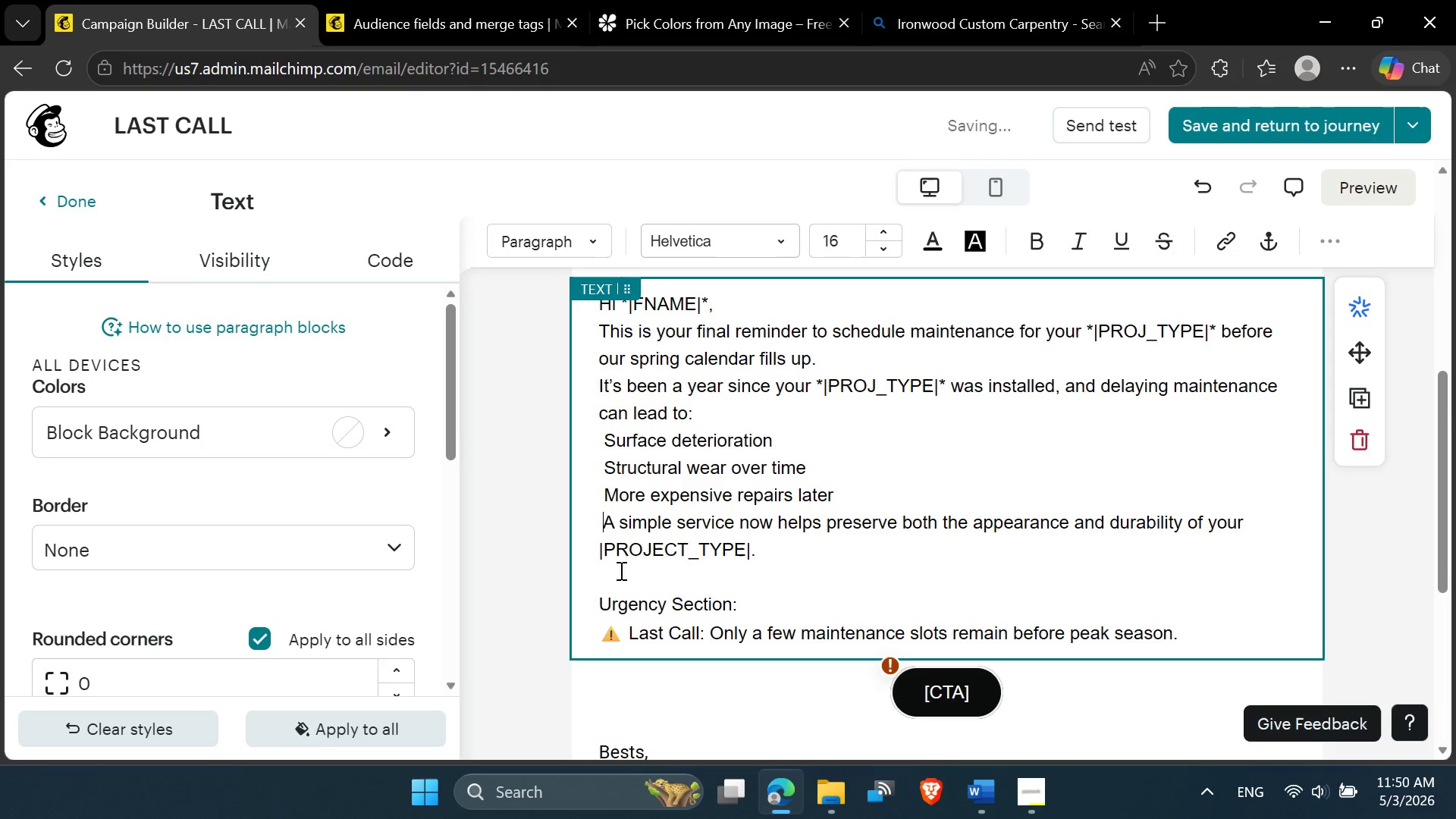 
left_click([600, 557])
 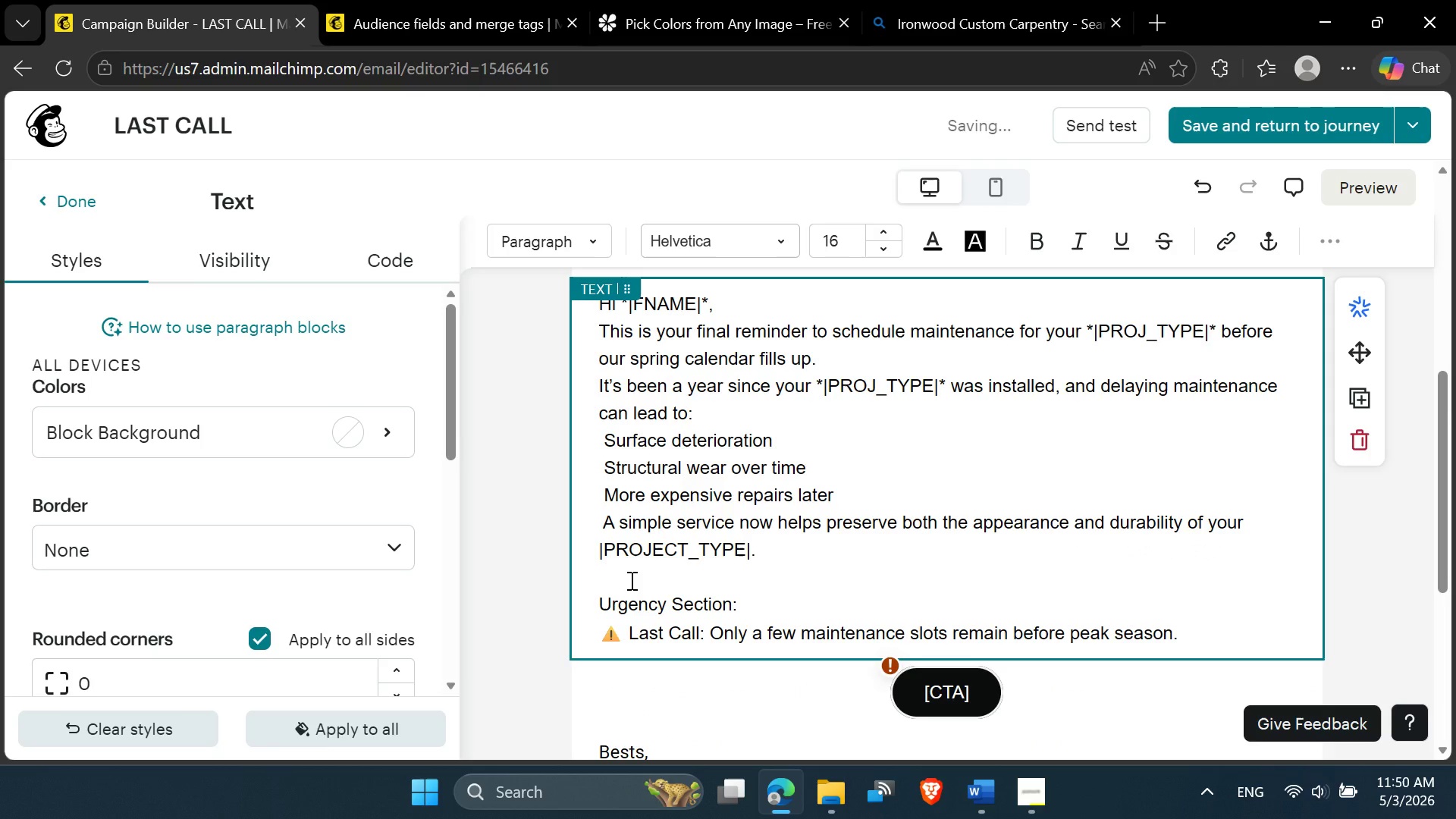 
key(Shift+8)
 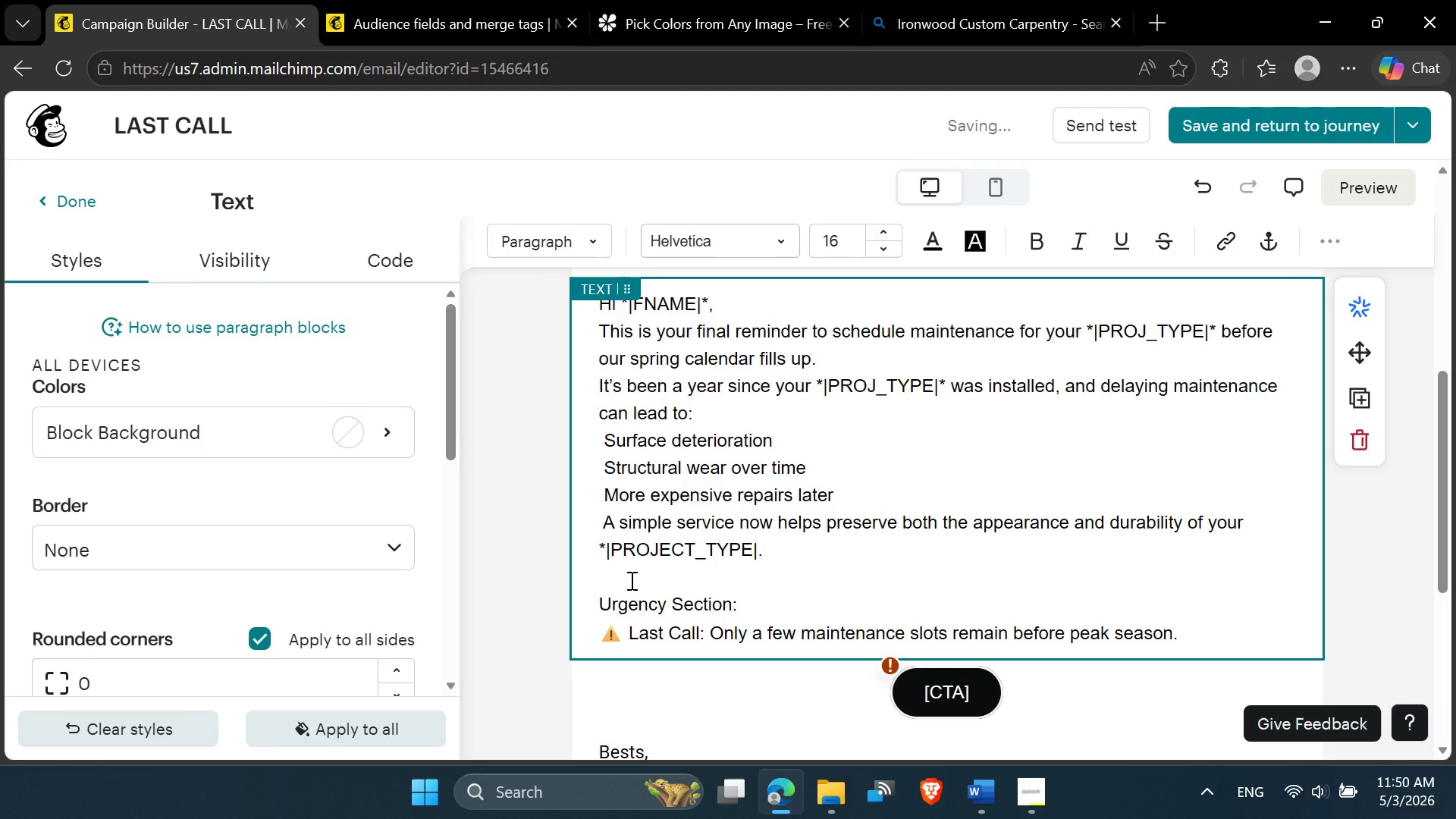 
hold_key(key=ArrowRight, duration=0.98)
 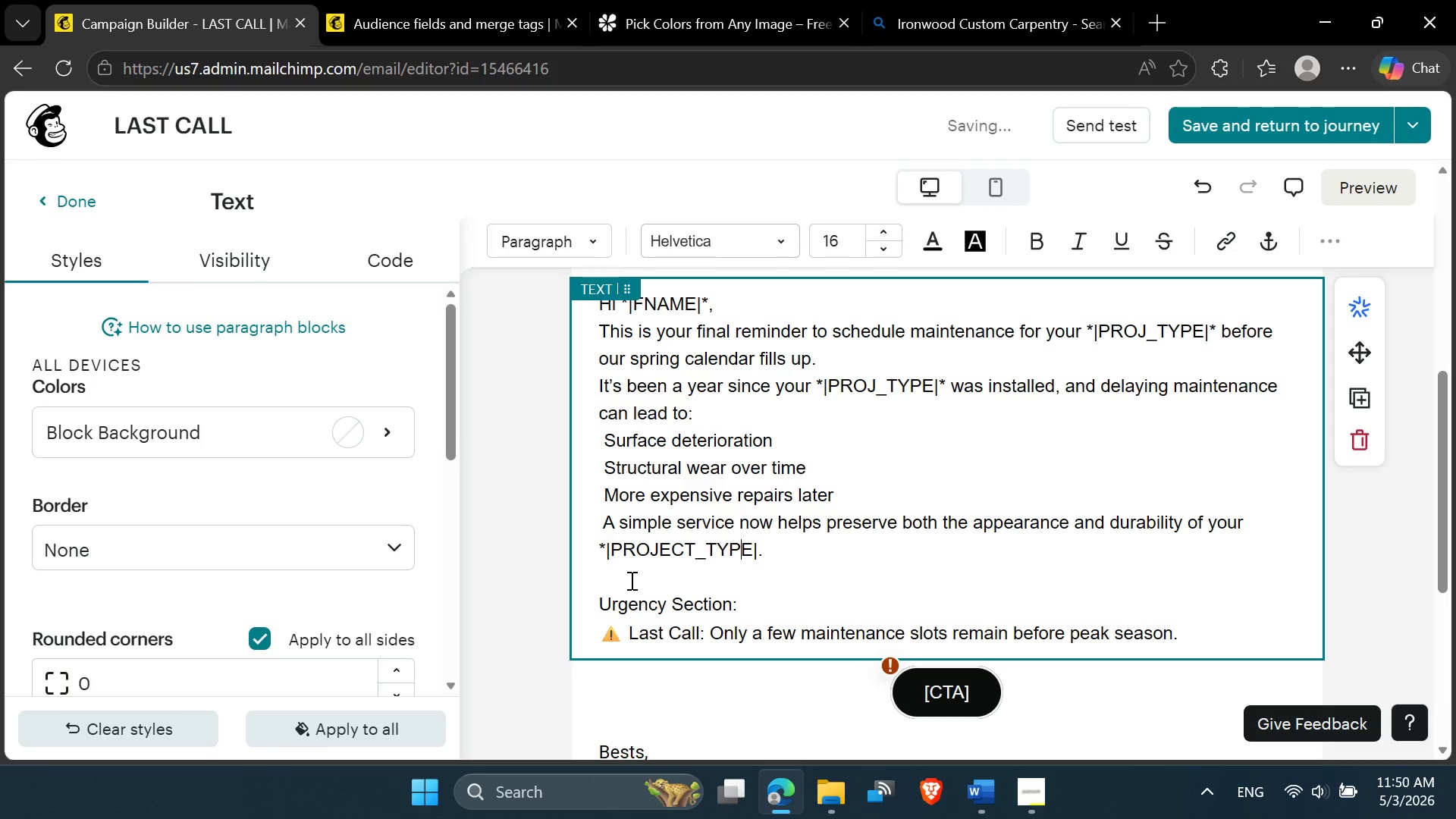 
key(ArrowRight)
 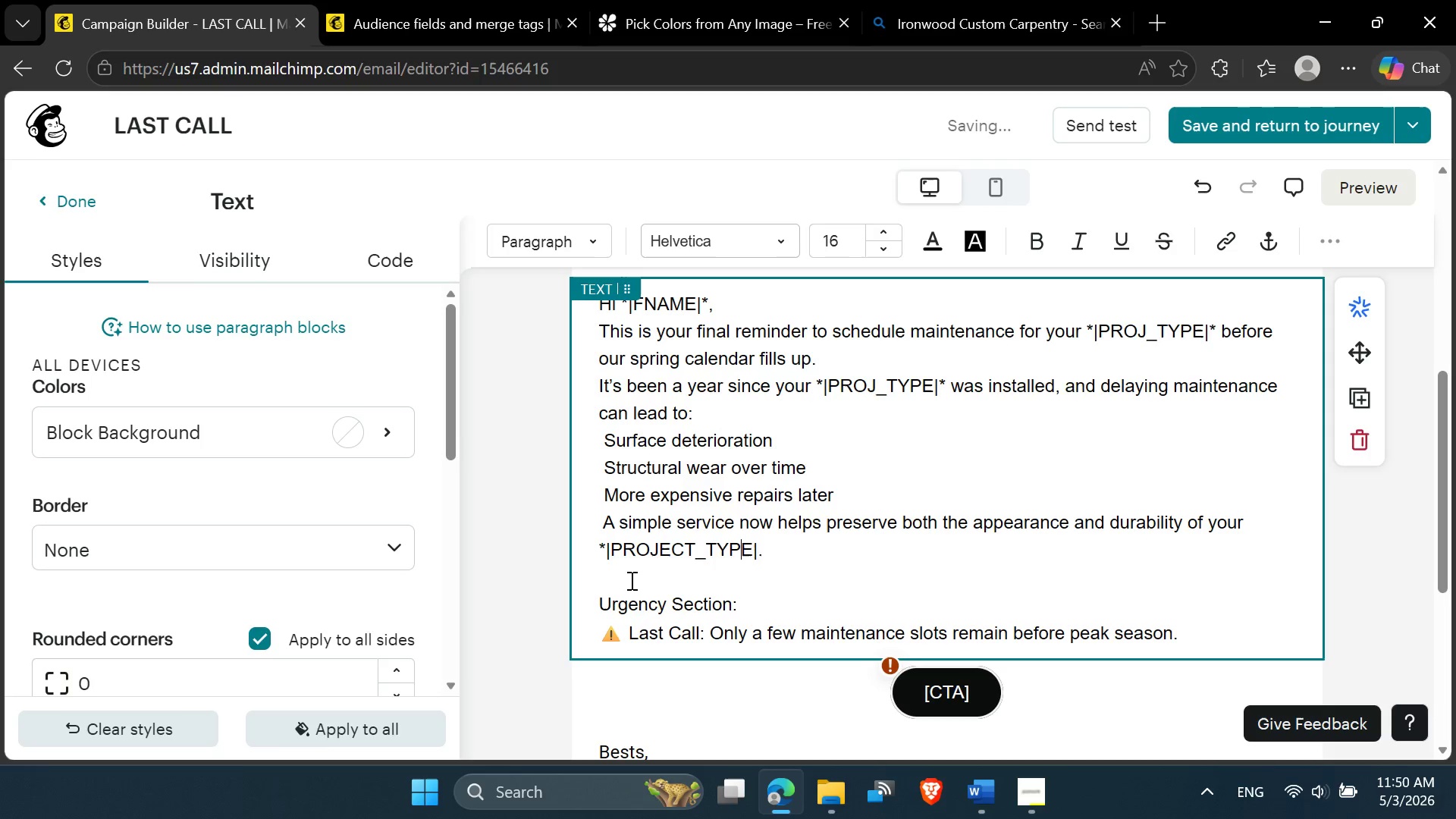 
key(ArrowRight)
 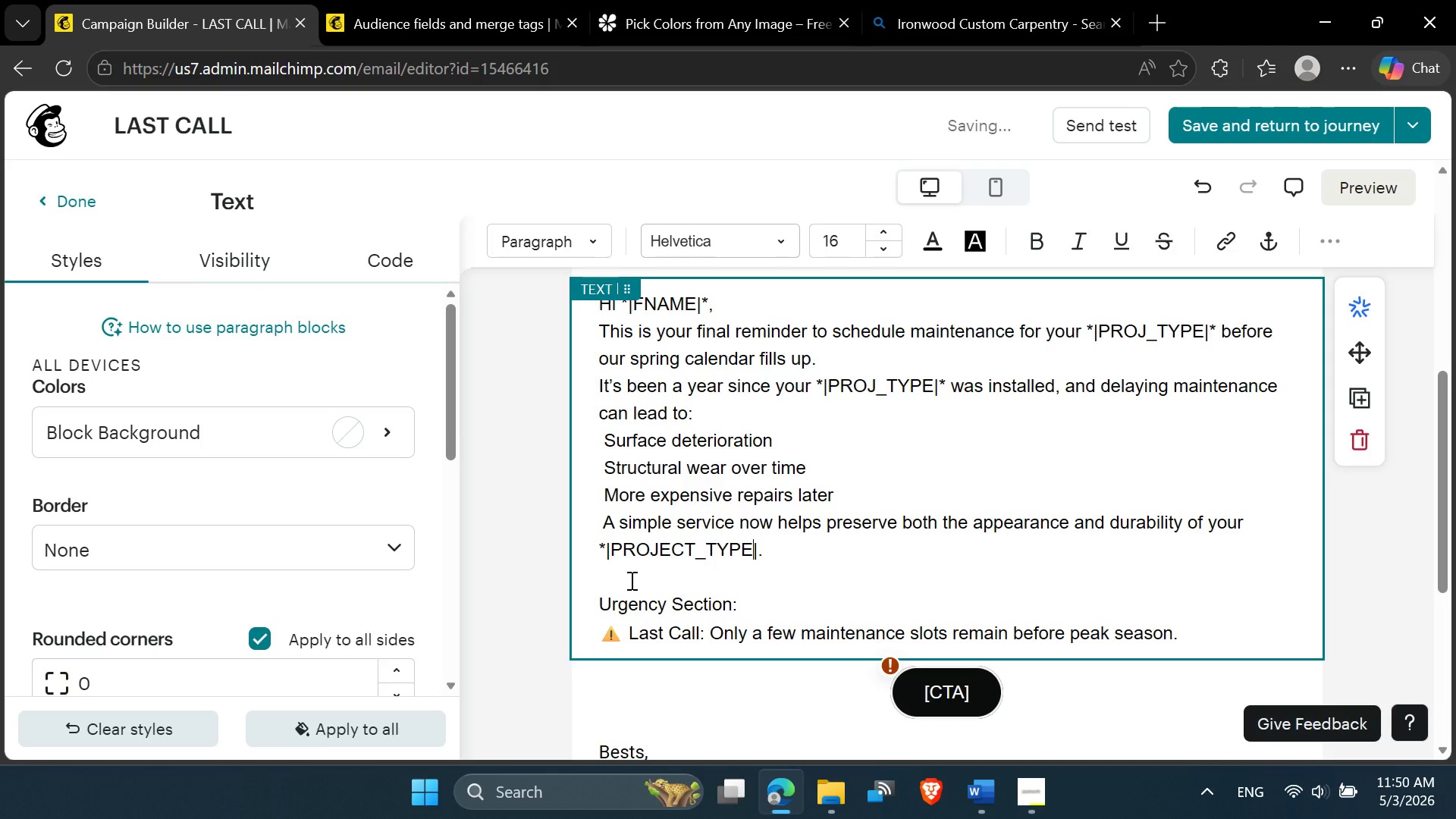 
key(ArrowRight)
 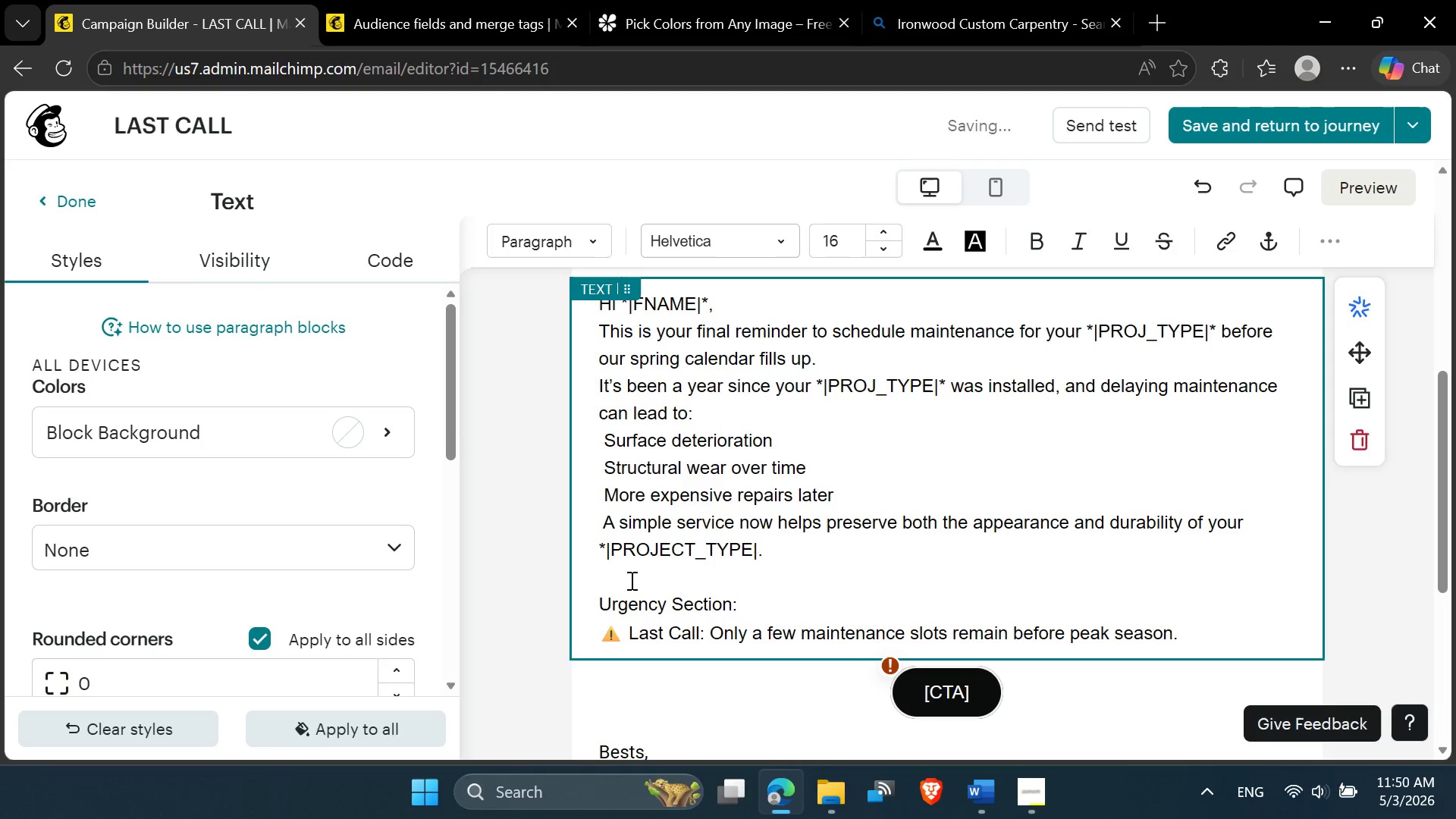 
key(Shift+8)
 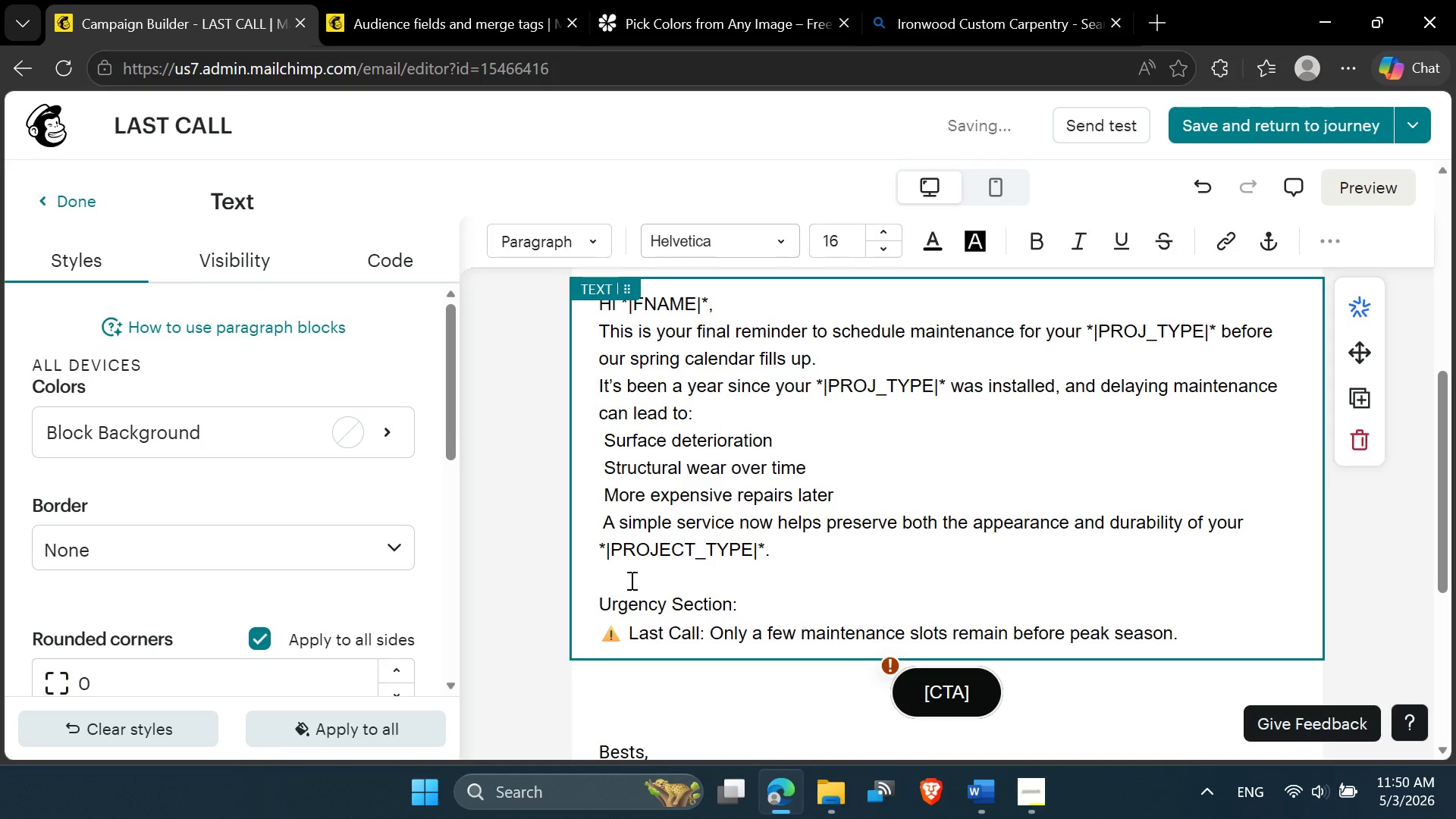 
key(ArrowLeft)
 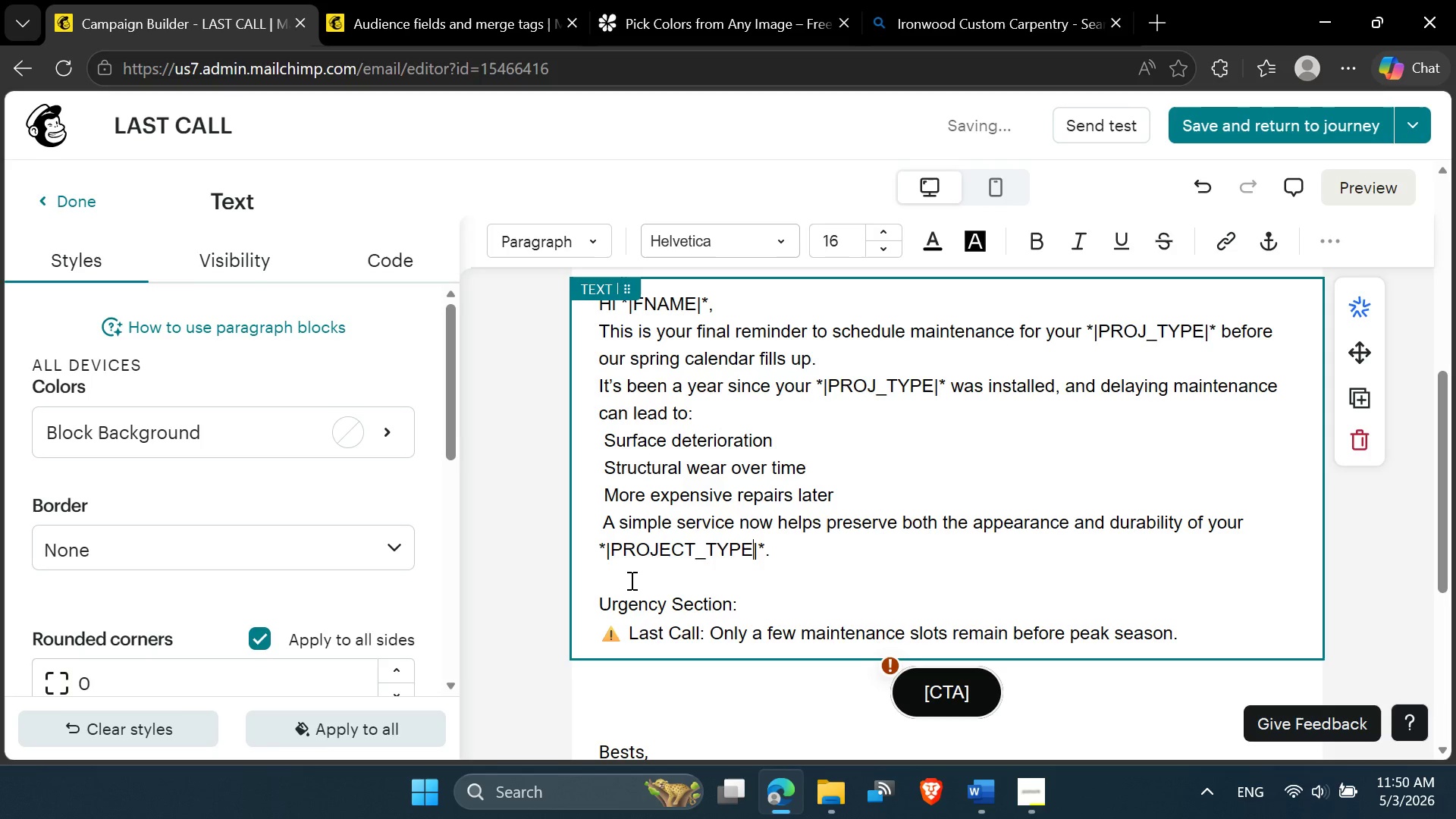 
key(ArrowLeft)
 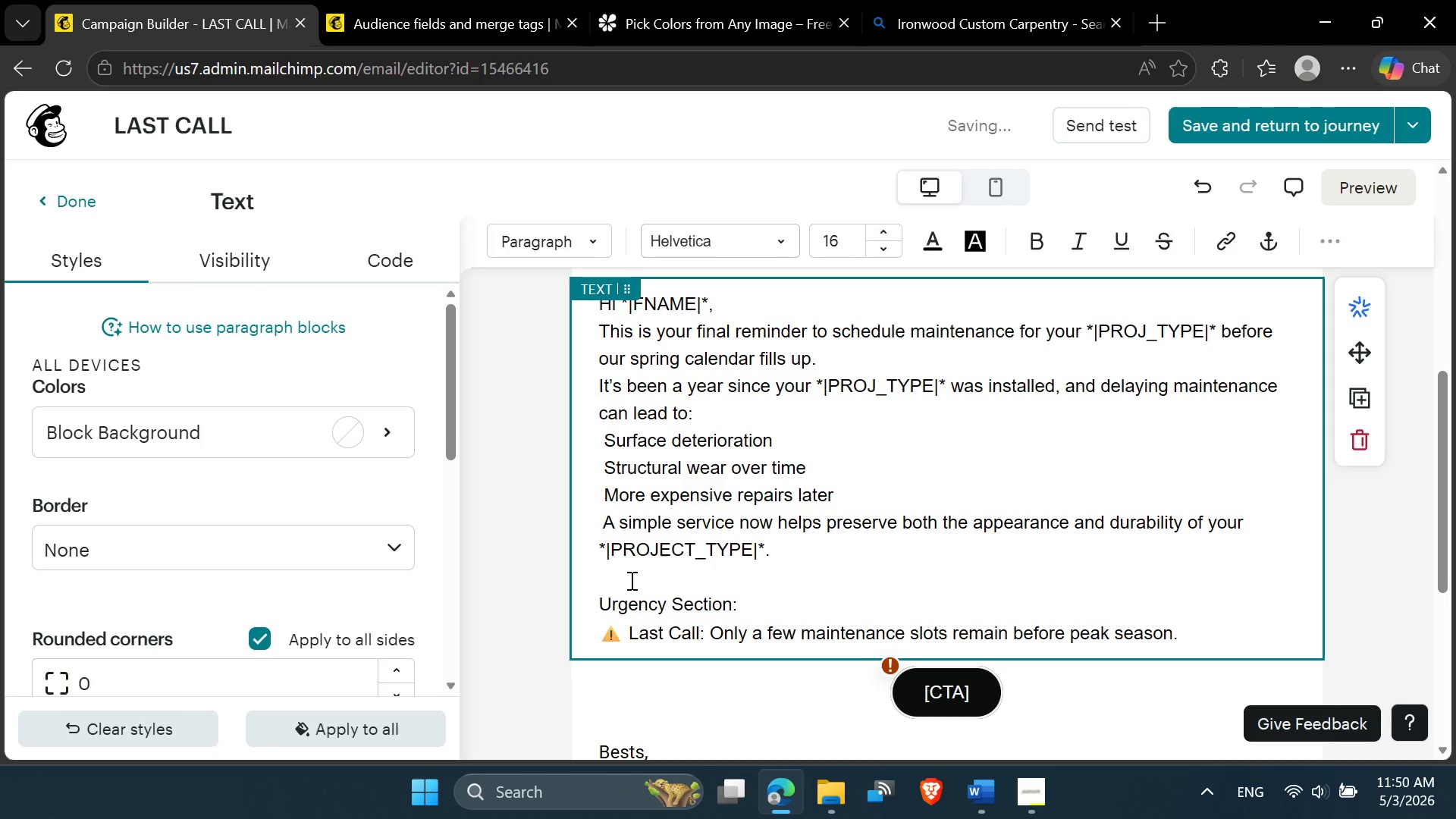 
key(ArrowLeft)
 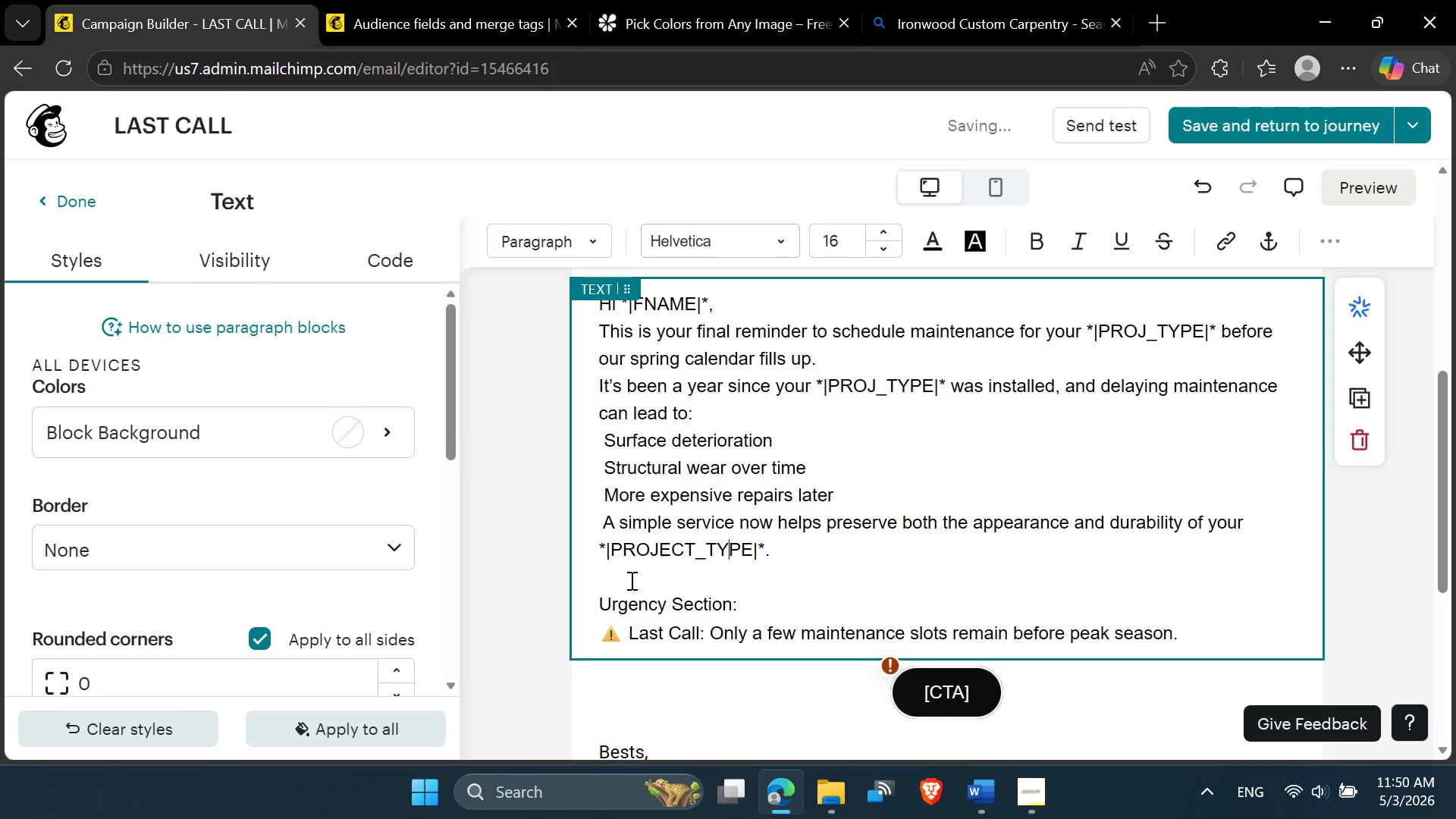 
key(ArrowLeft)
 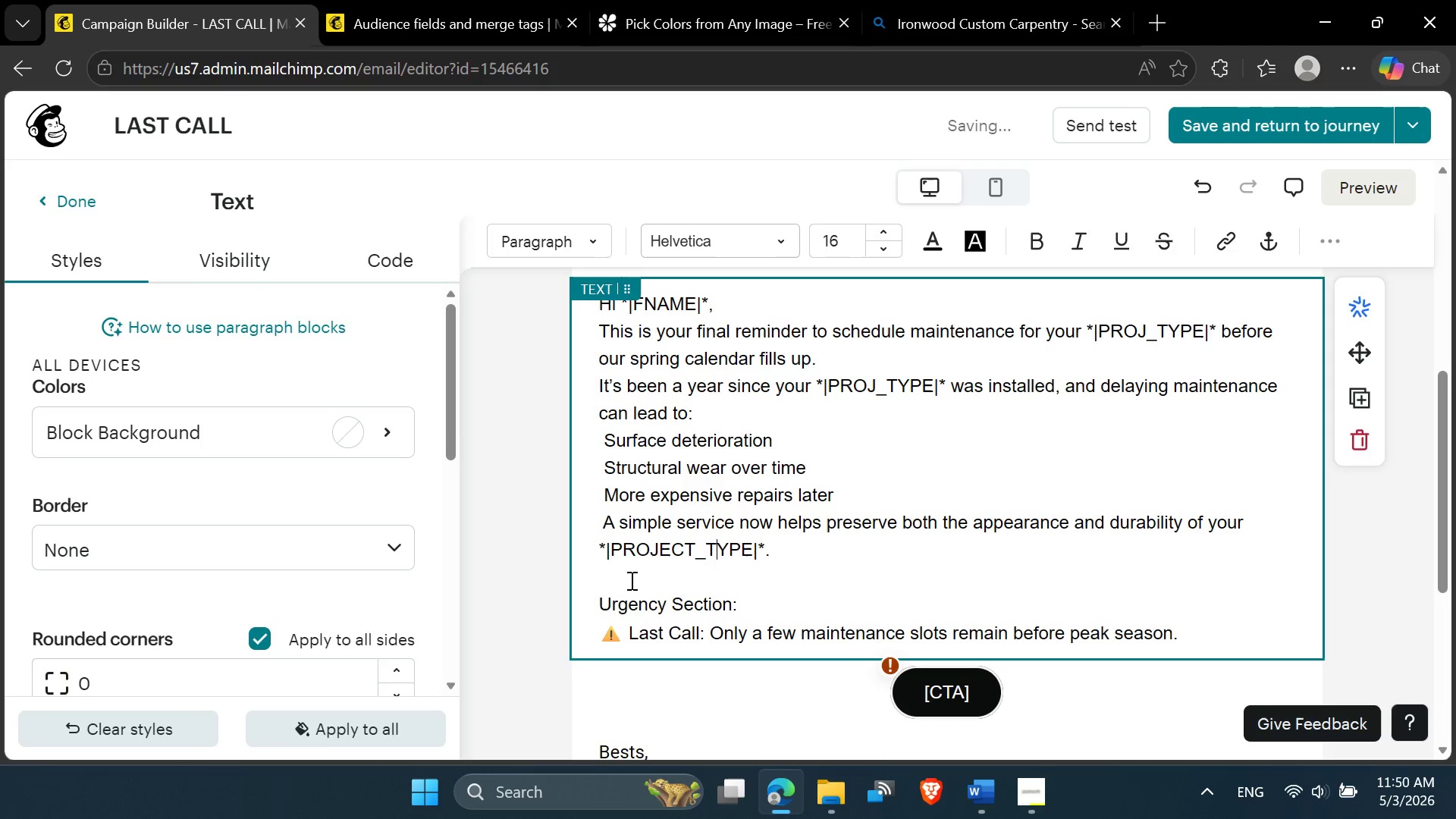 
key(ArrowLeft)
 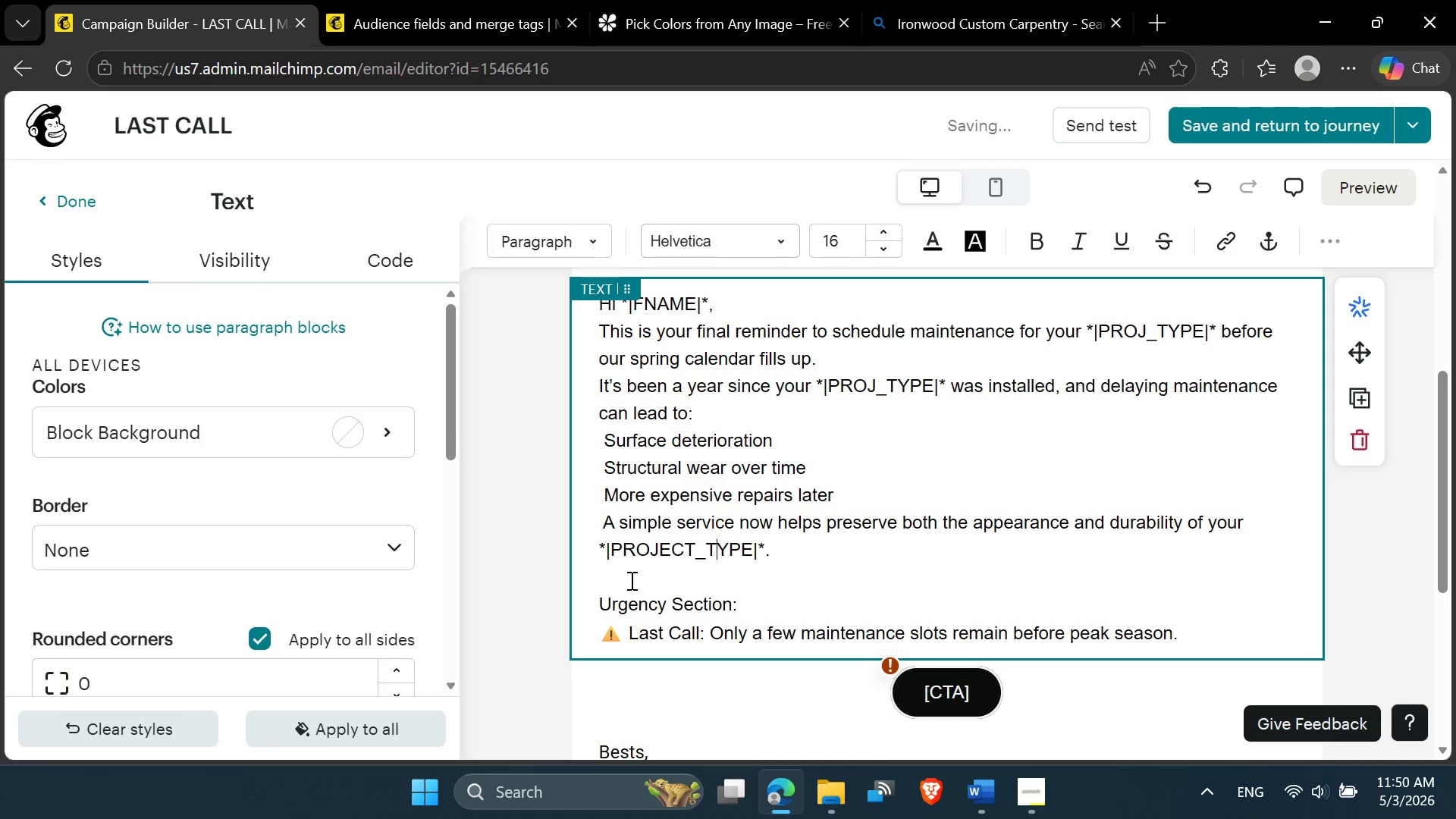 
key(ArrowLeft)
 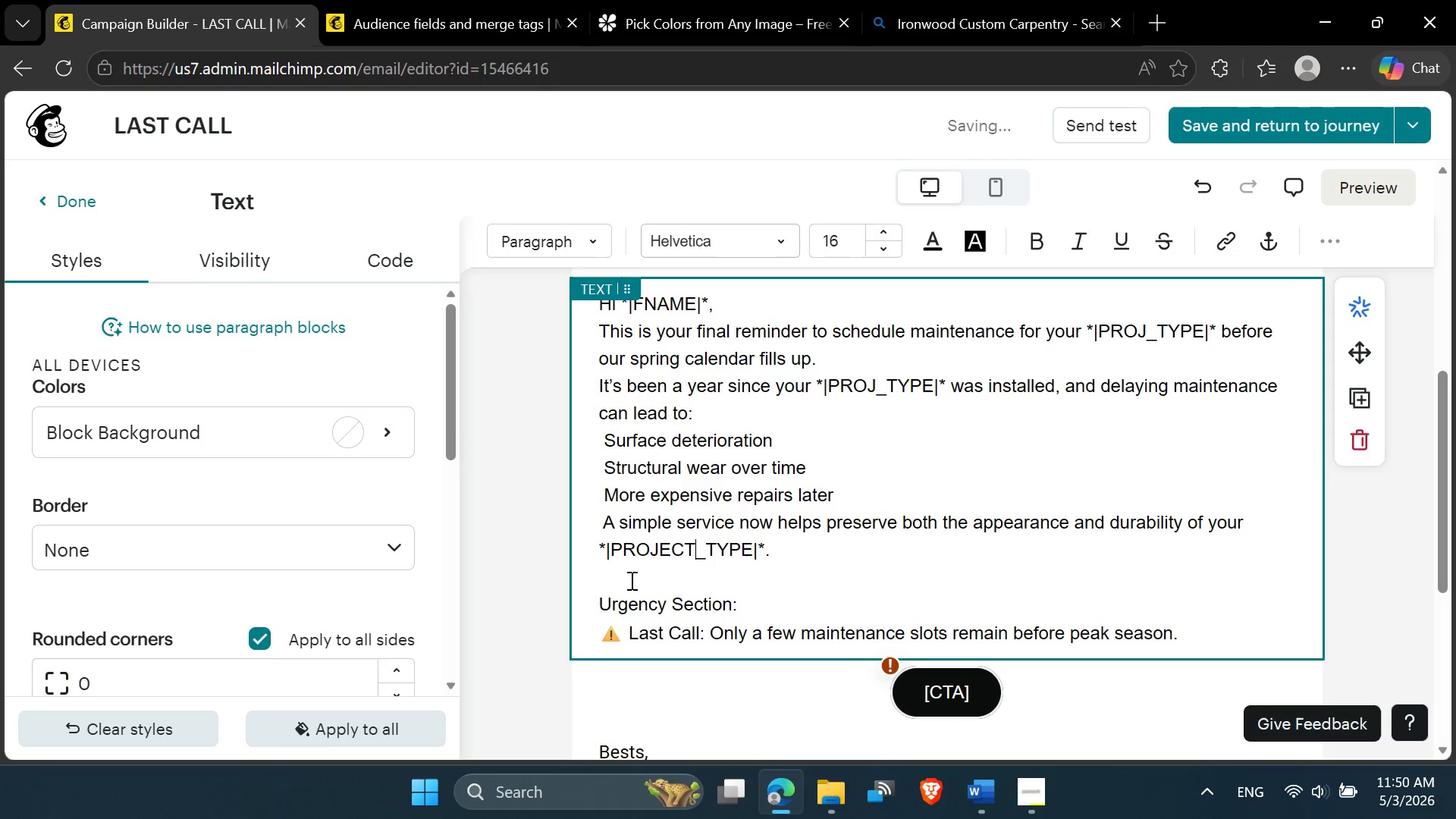 
key(ArrowLeft)
 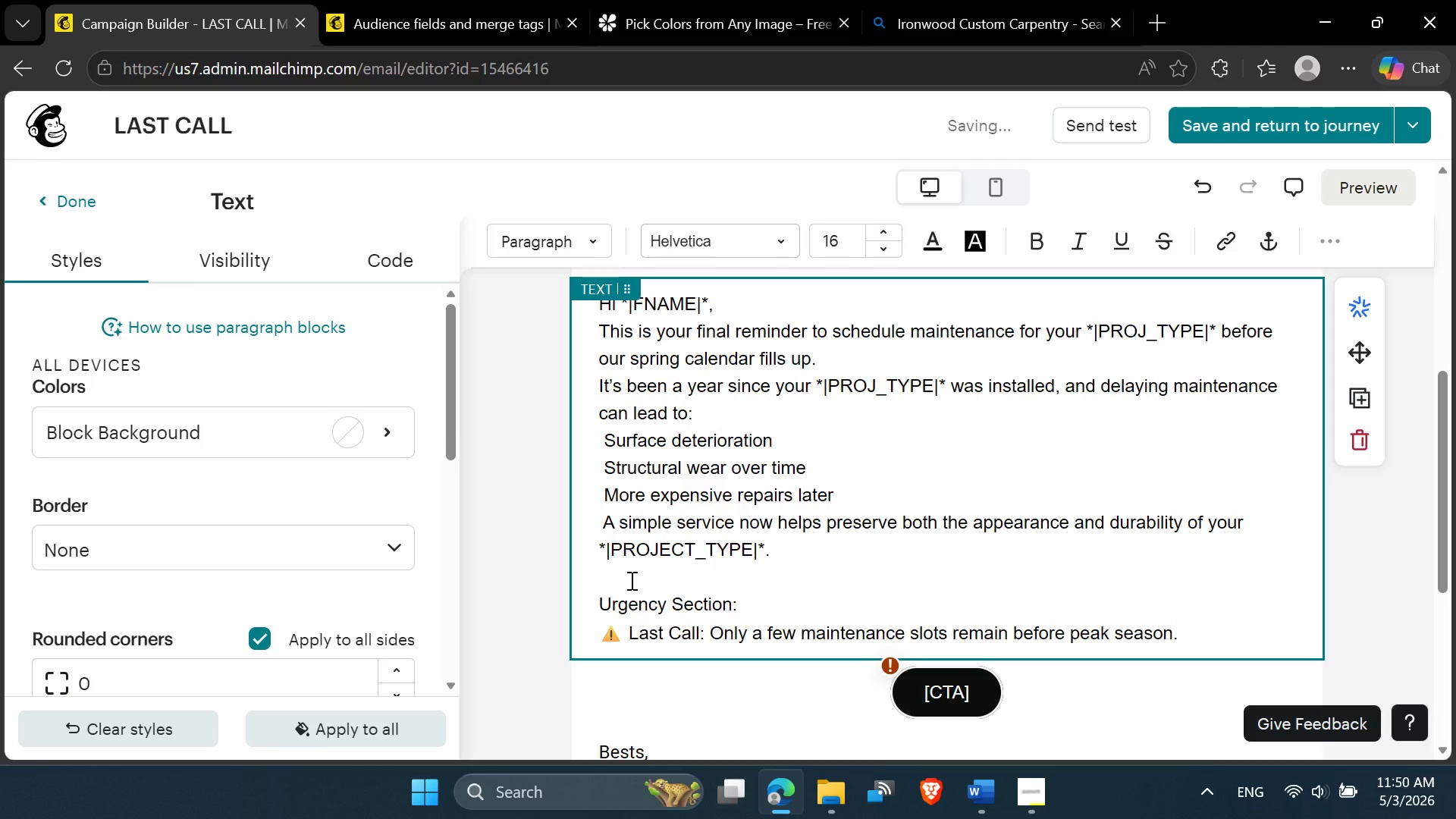 
key(Backspace)
 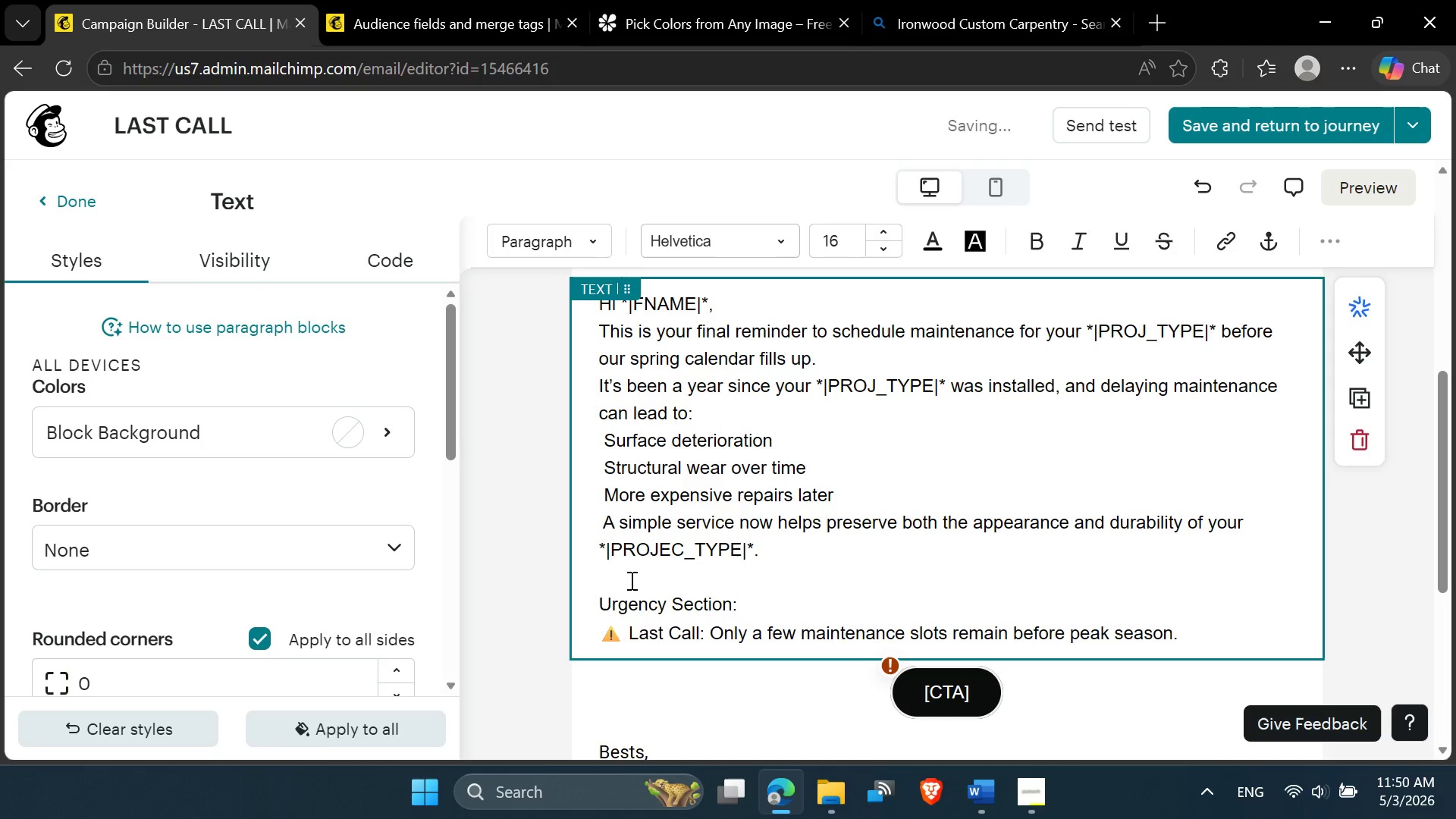 
key(Backspace)
 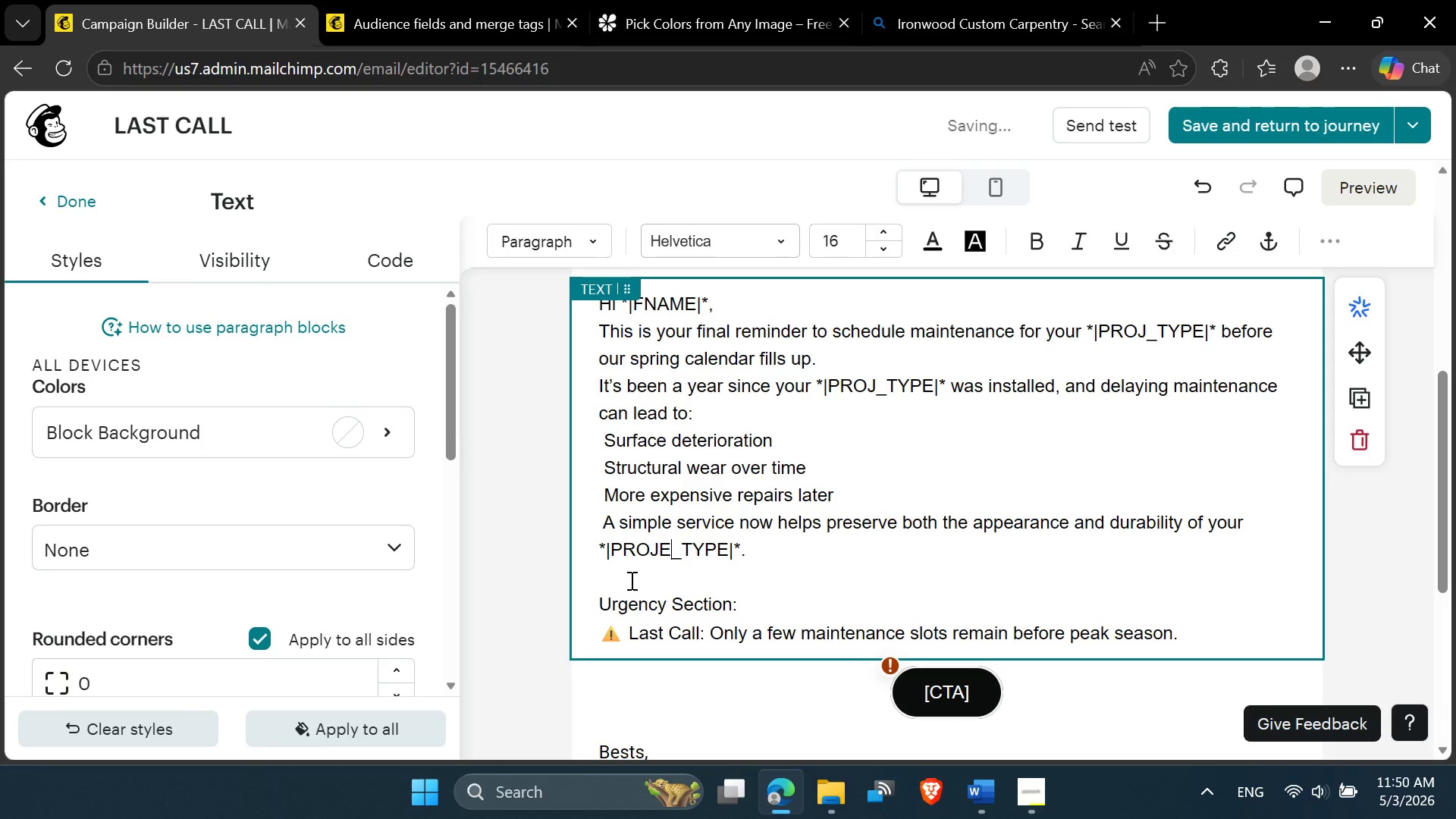 
key(Backspace)
 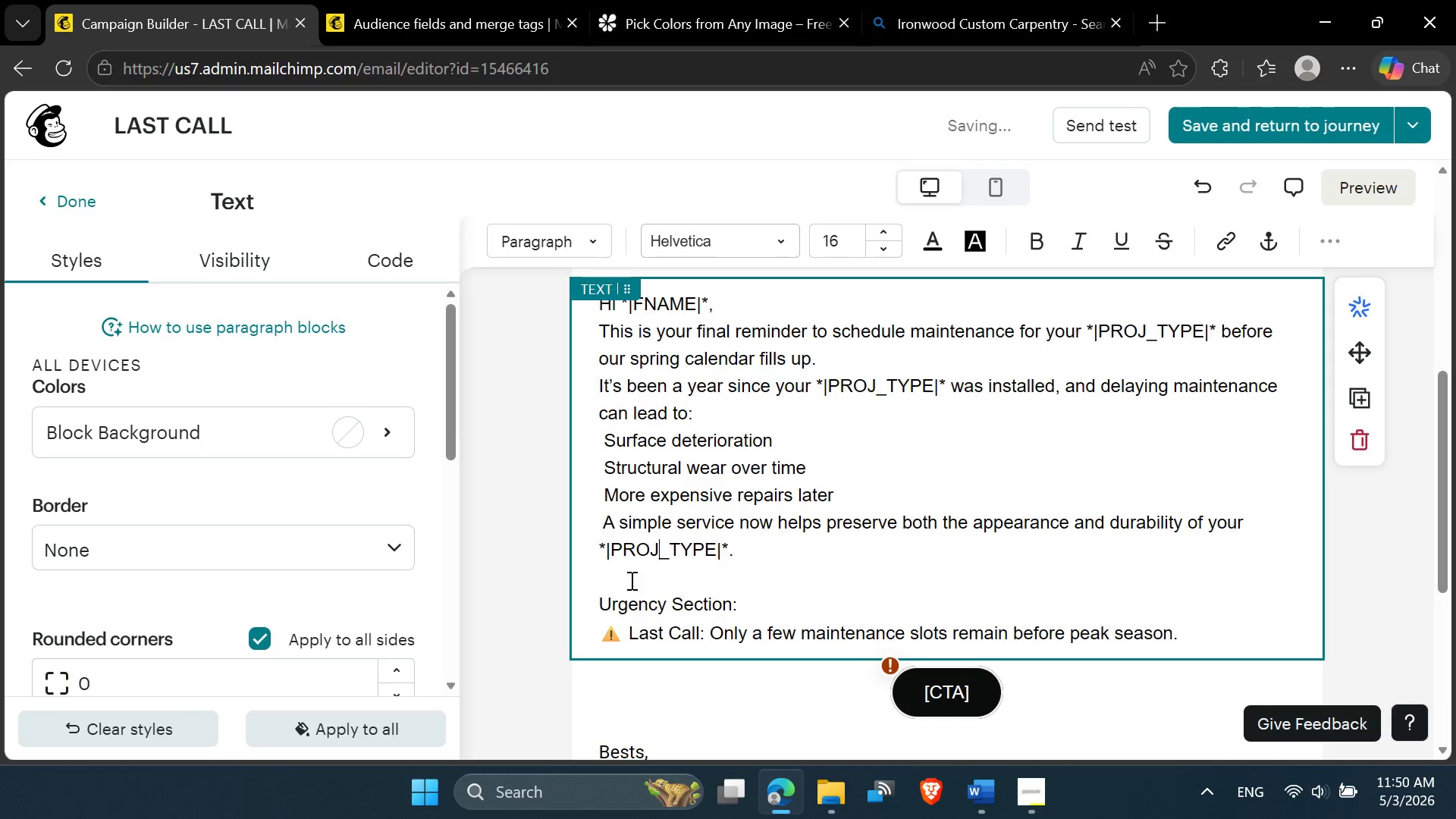 
left_click([690, 492])
 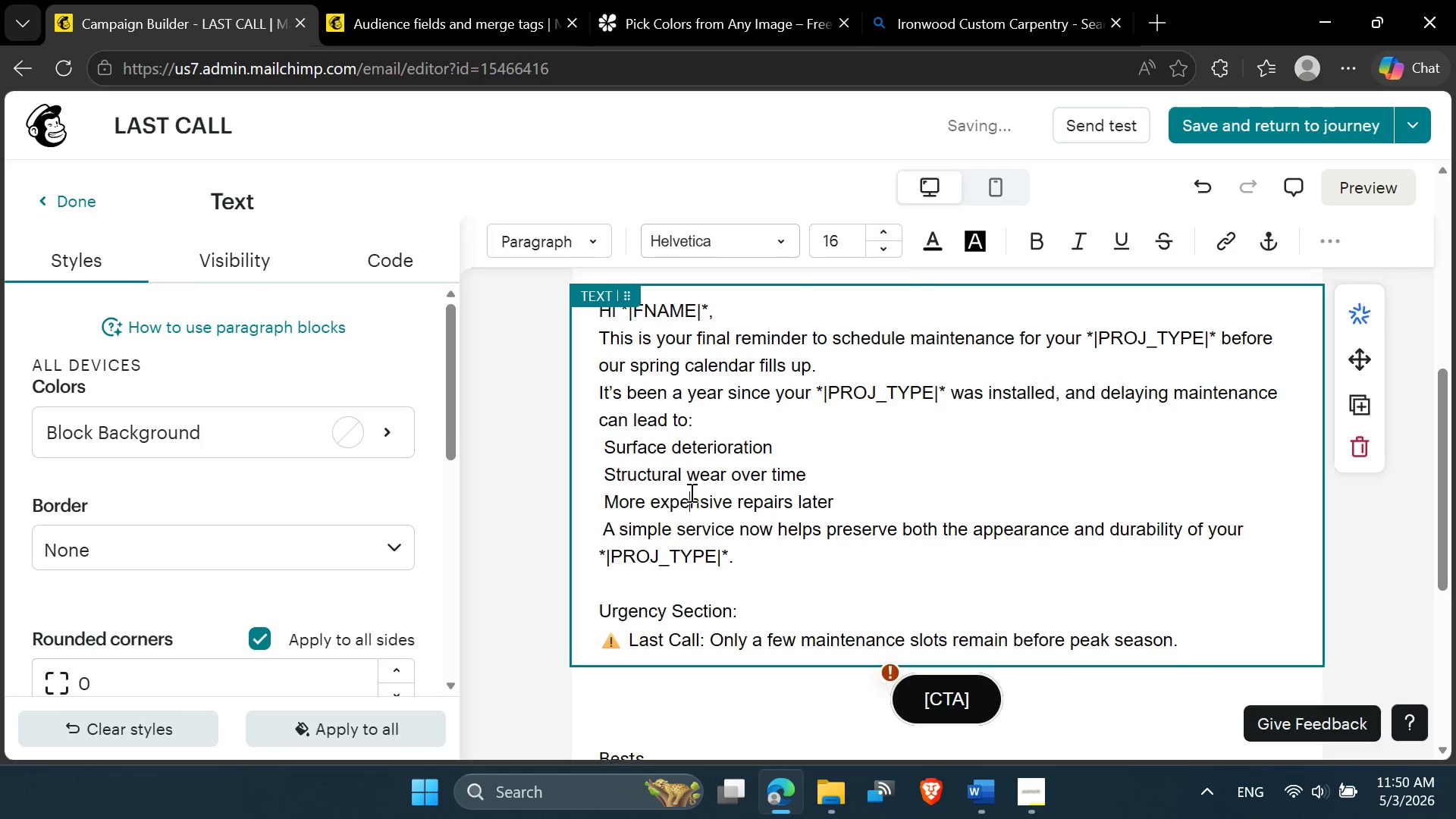 
scroll: coordinate [690, 492], scroll_direction: up, amount: 2.0
 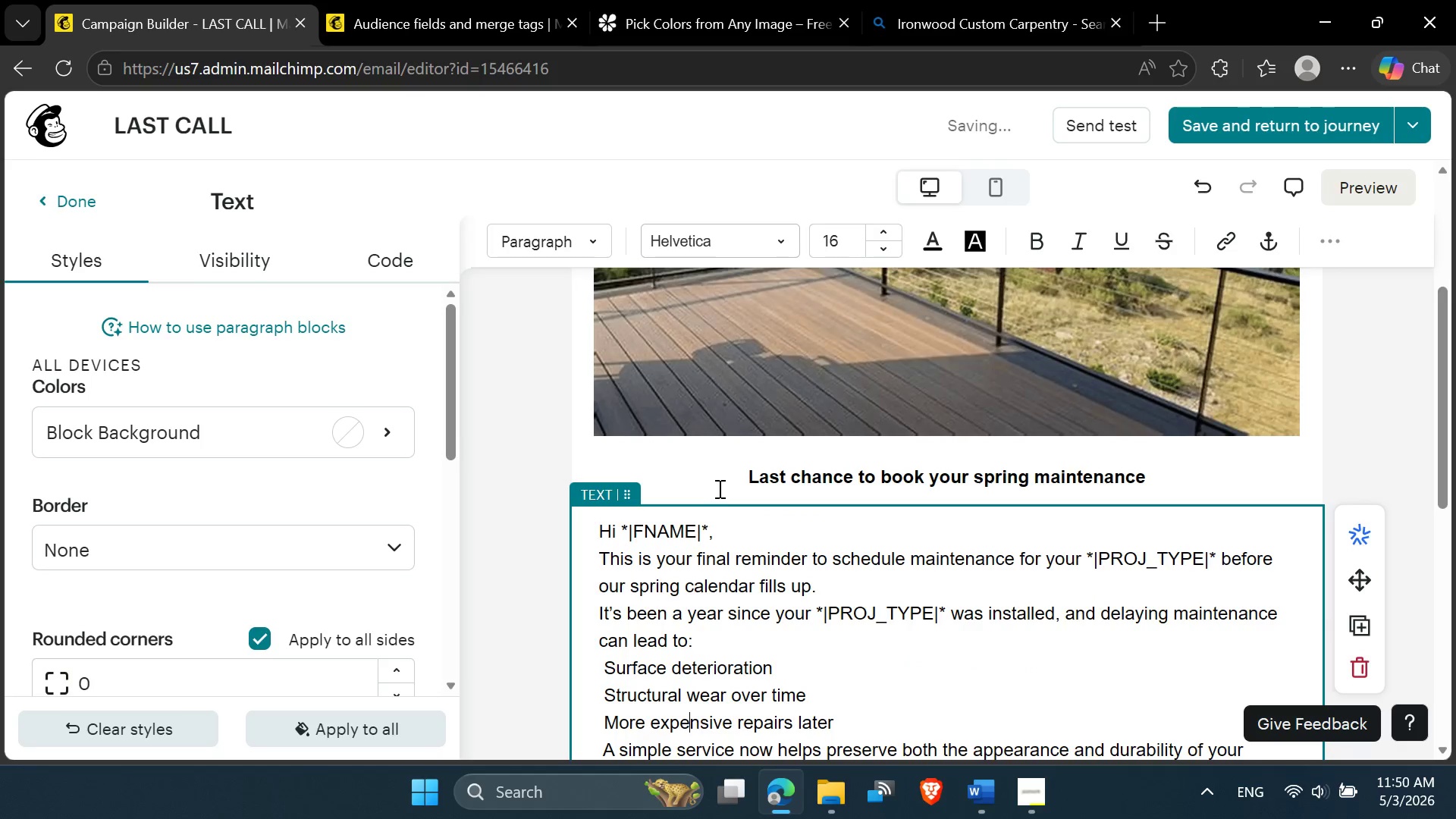 
left_click([757, 528])
 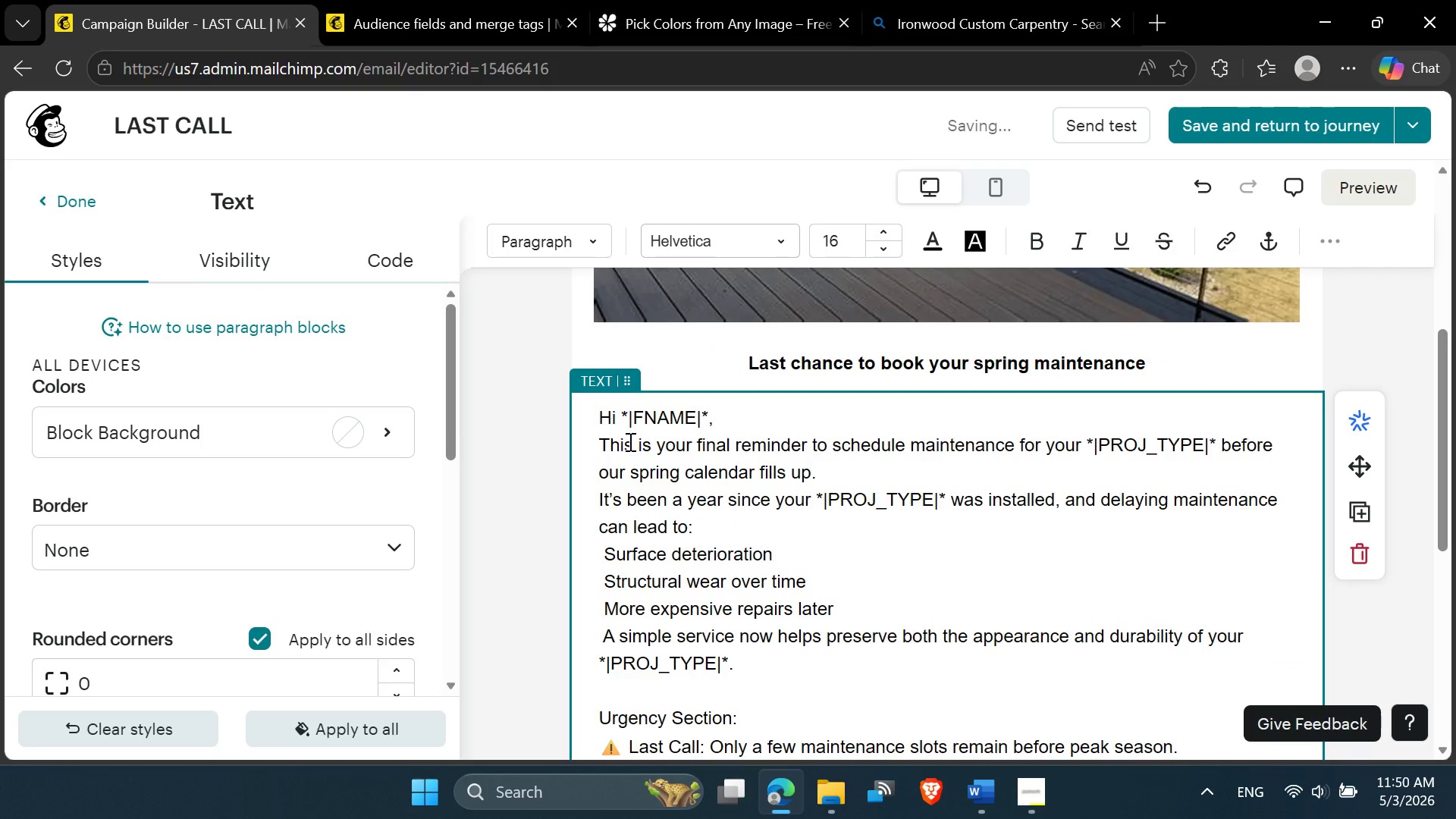 
scroll: coordinate [718, 506], scroll_direction: down, amount: 1.0
 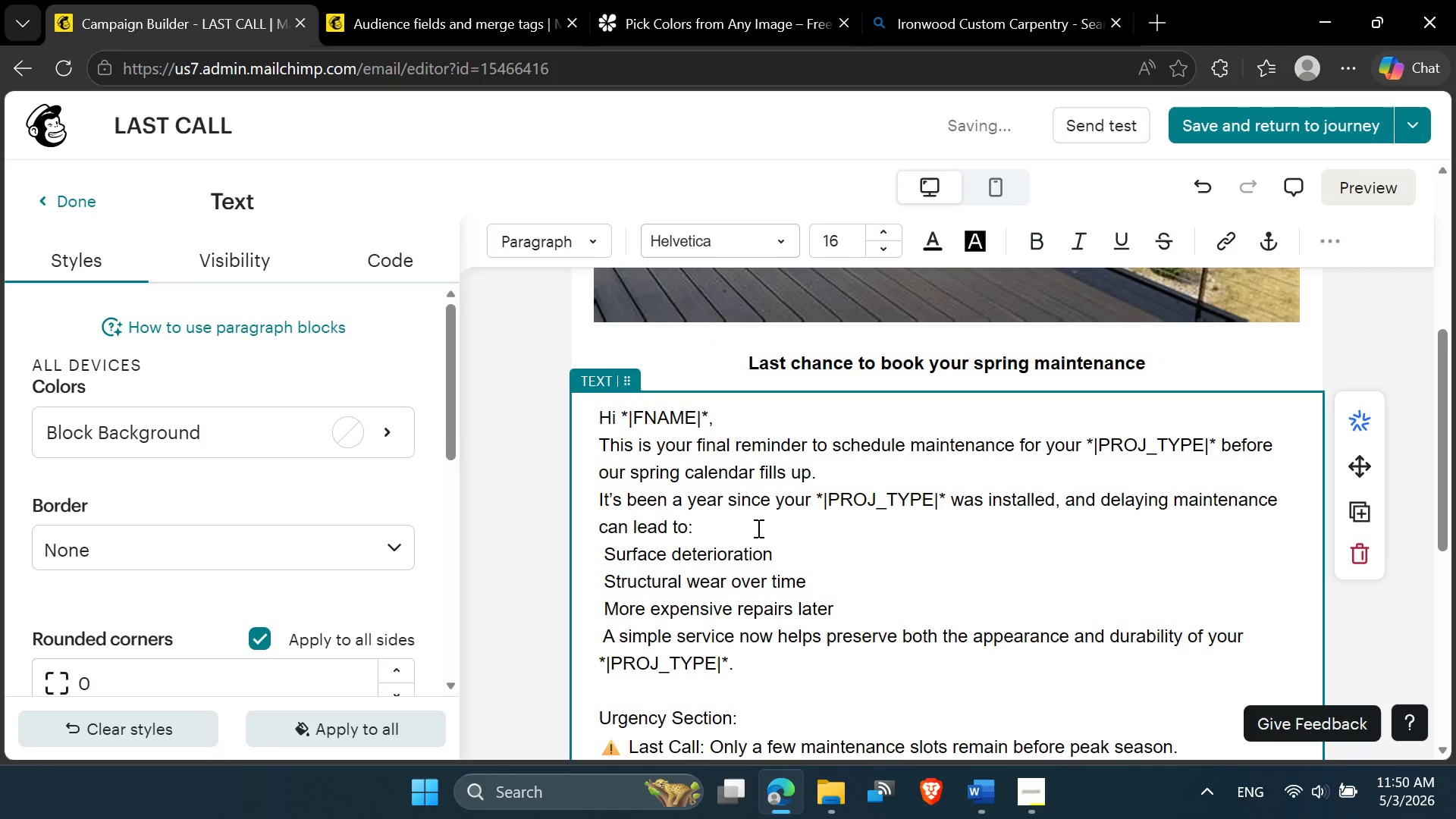 
left_click([675, 519])
 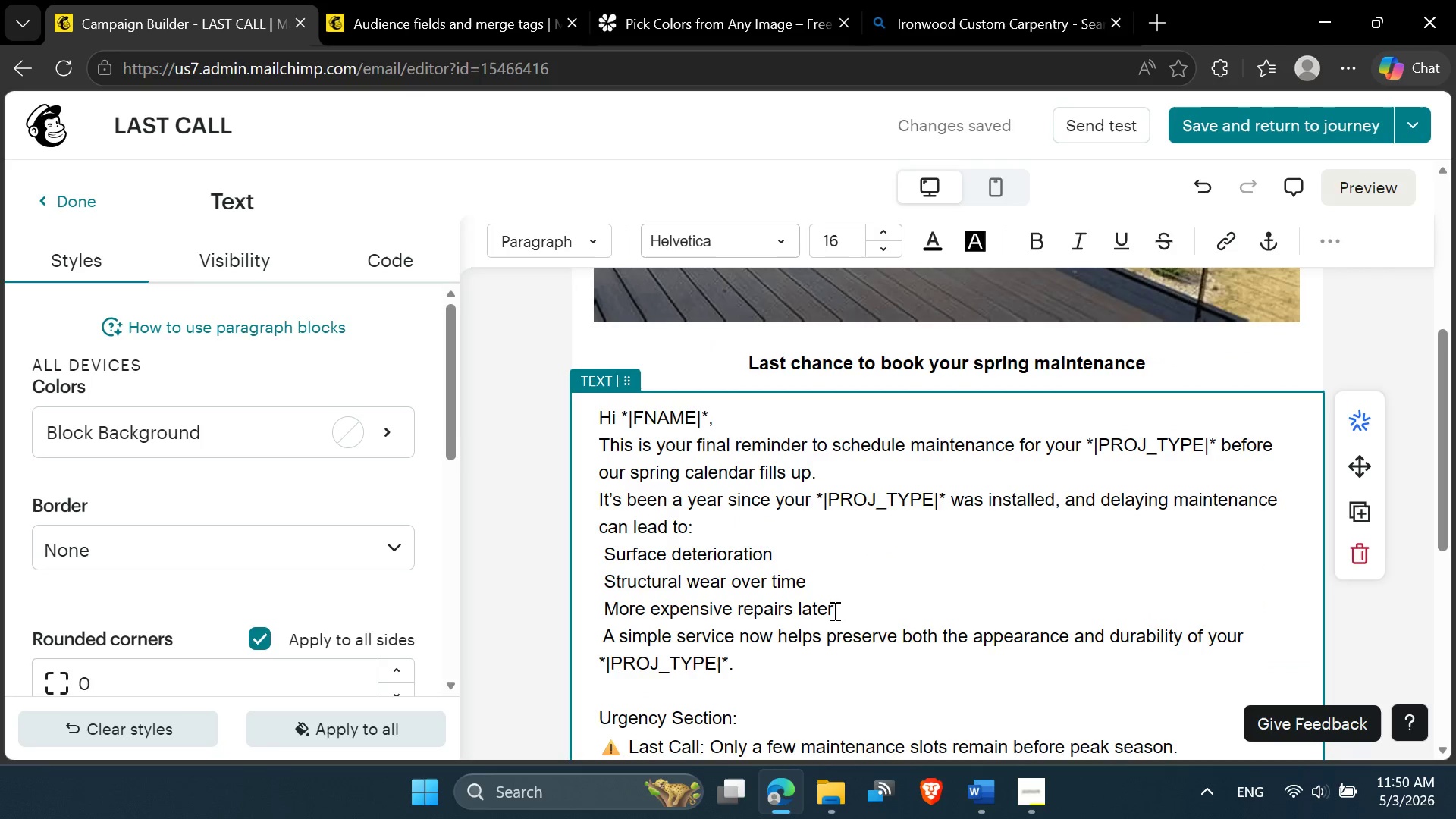 
left_click_drag(start_coordinate=[835, 610], to_coordinate=[591, 554])
 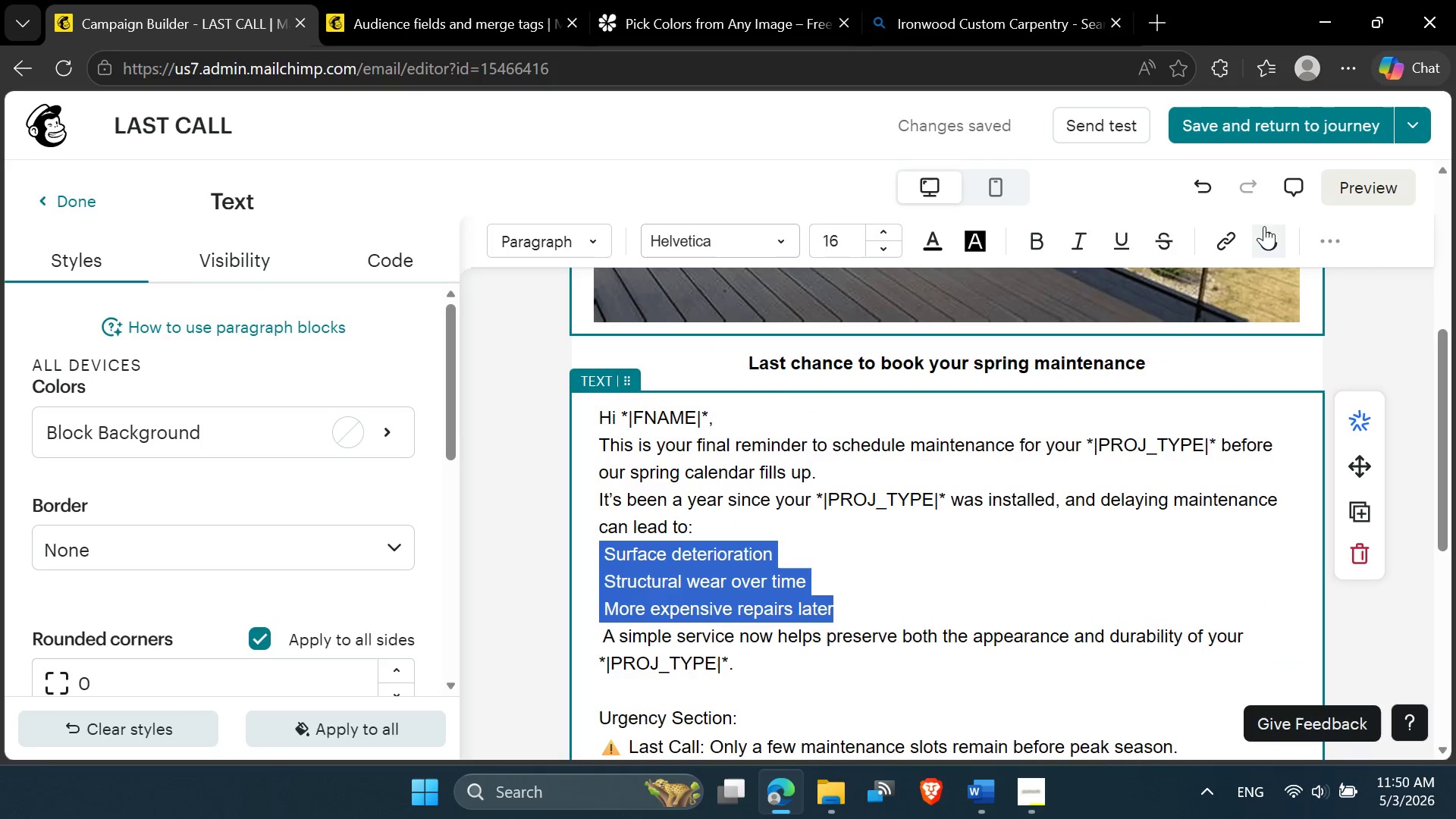 
left_click([1330, 234])
 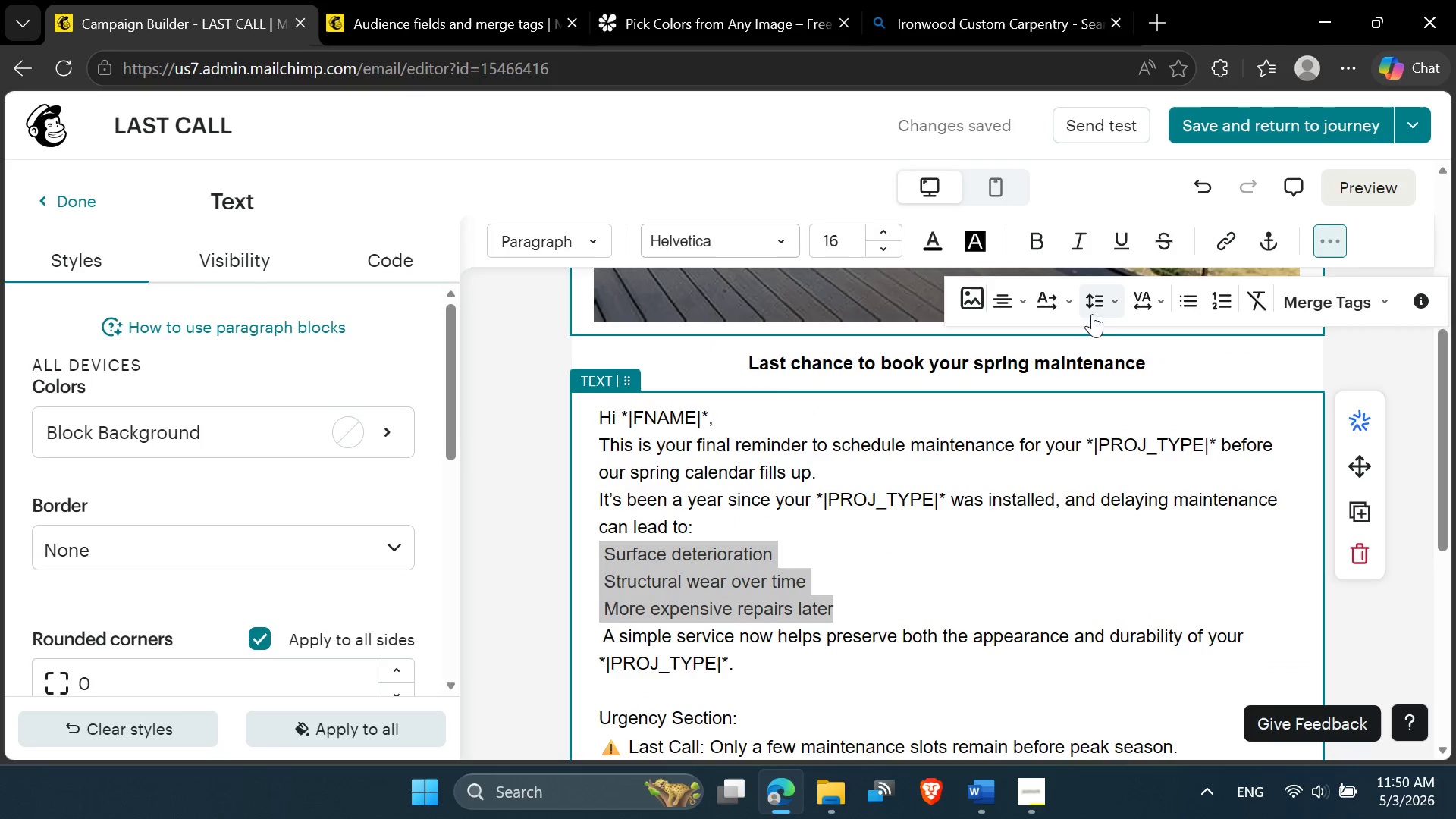 
left_click([1106, 309])
 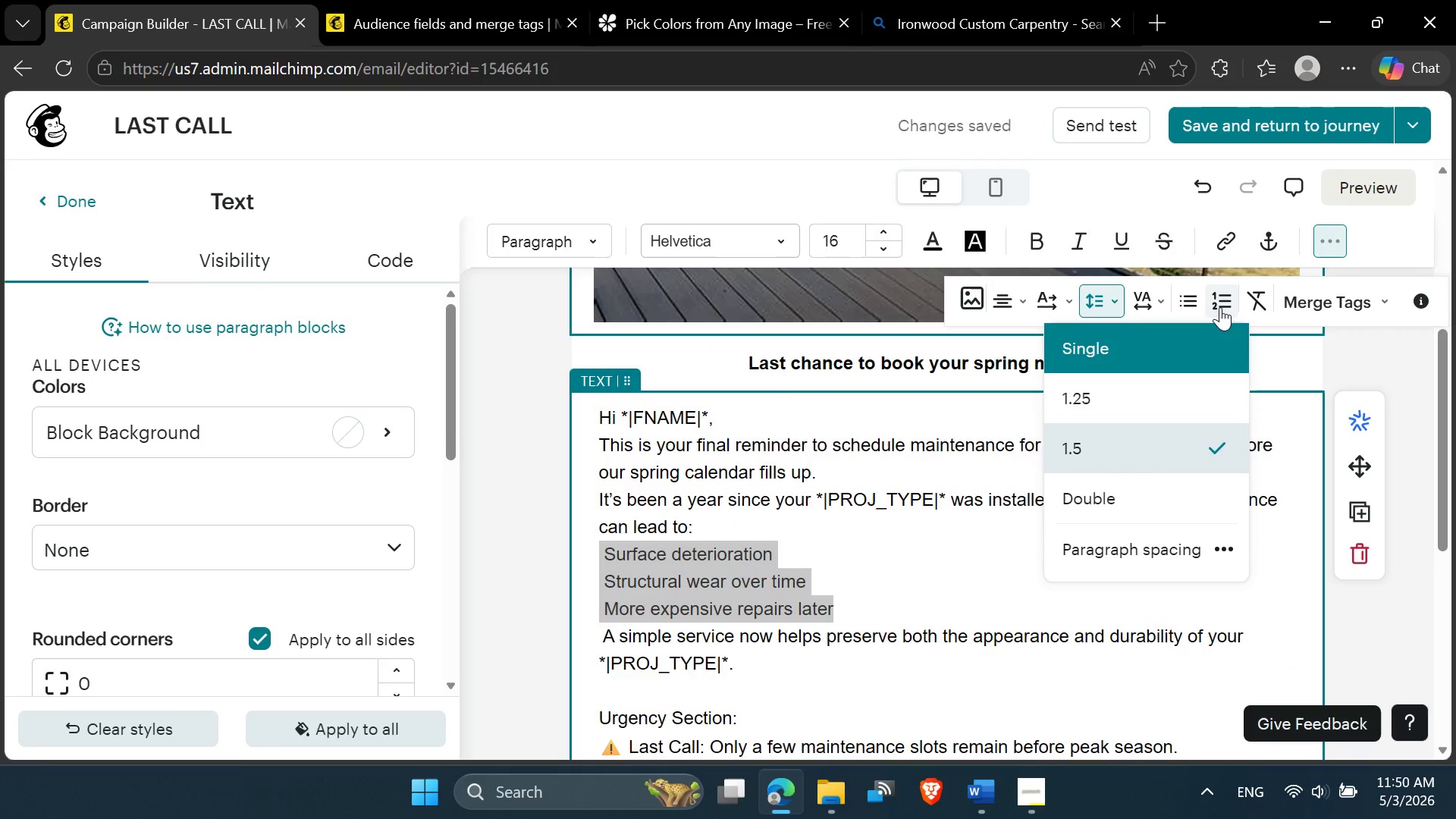 
left_click([1195, 303])
 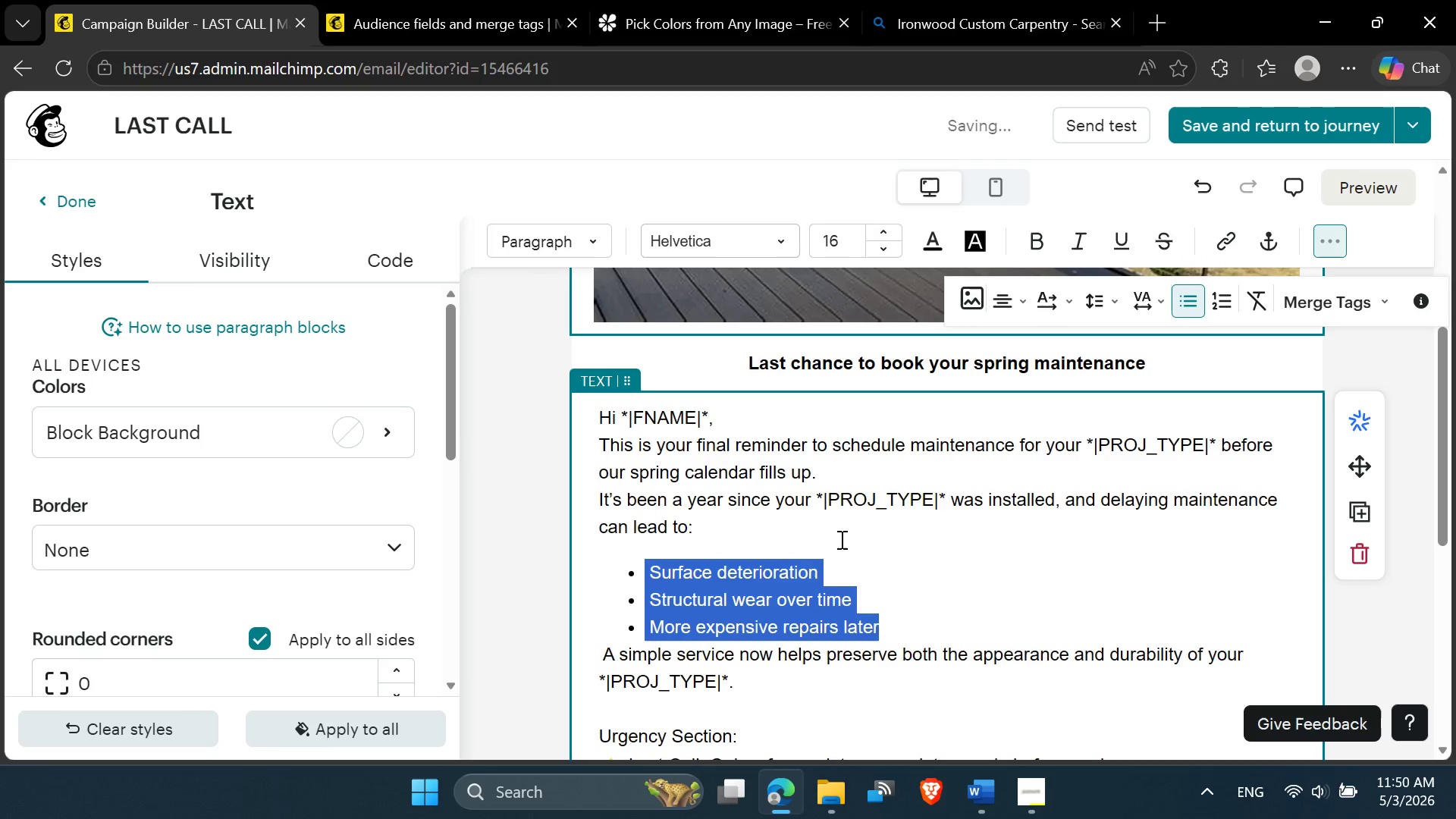 
left_click([701, 580])
 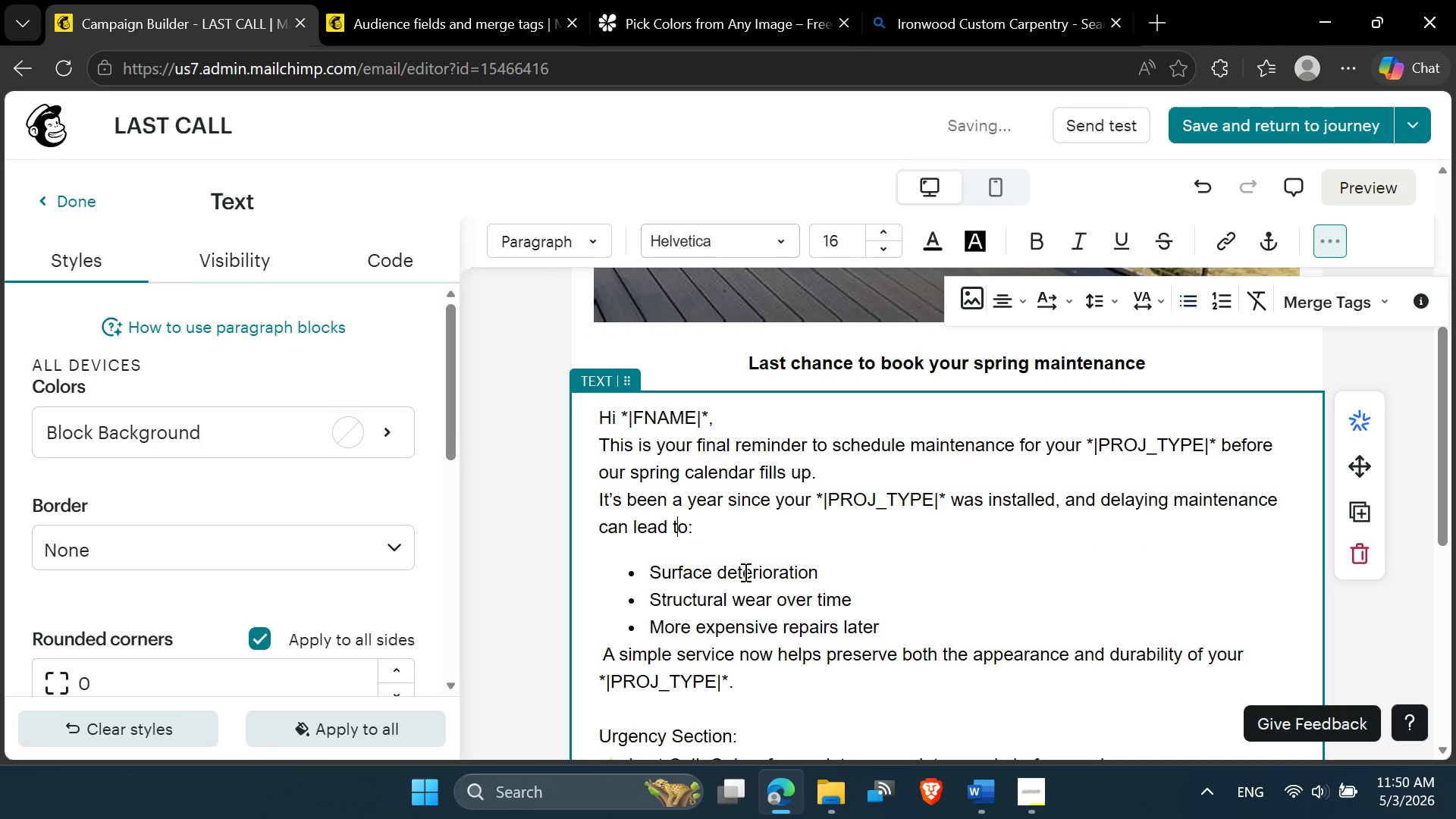 
scroll: coordinate [744, 573], scroll_direction: down, amount: 1.0
 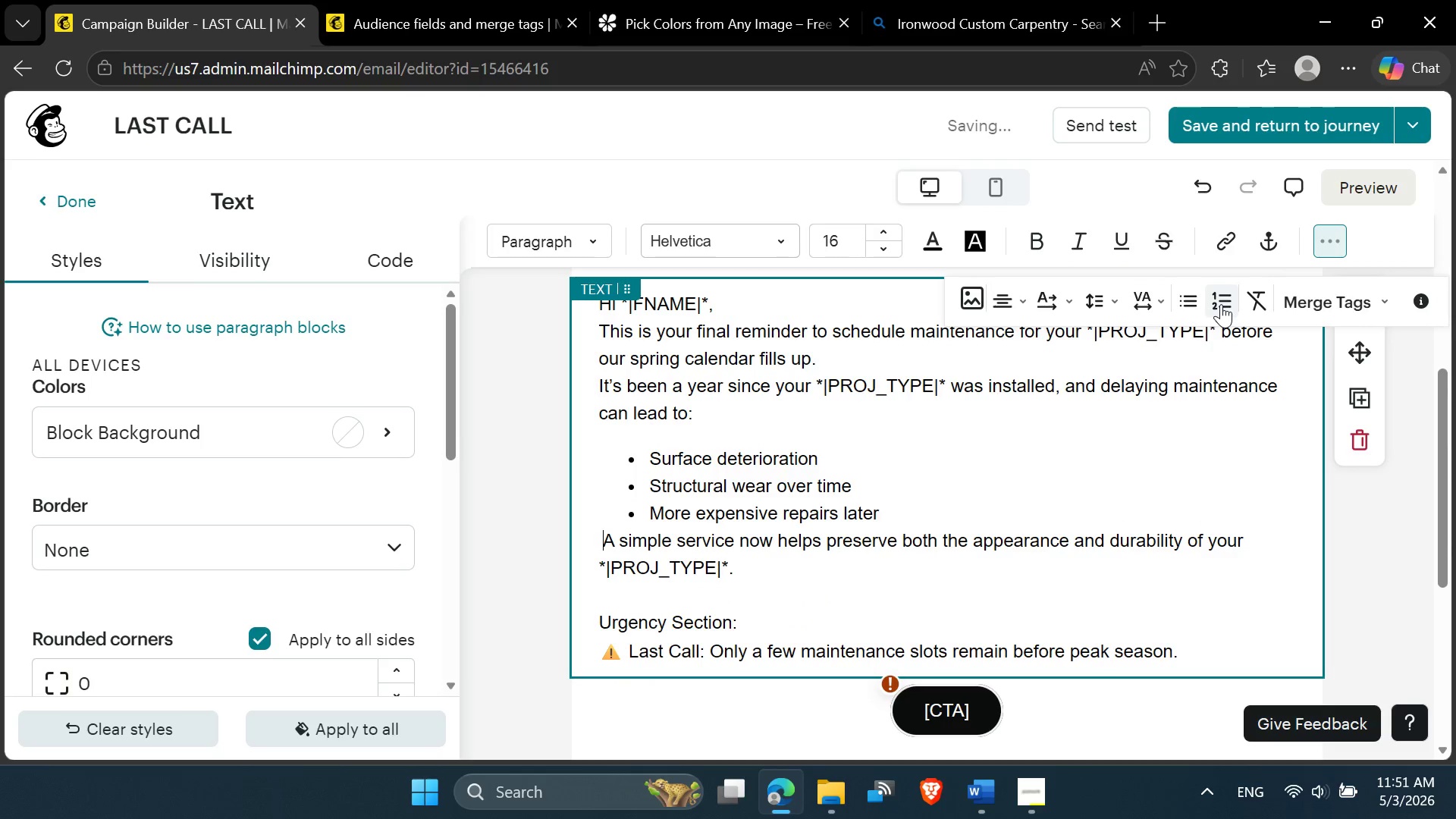 
left_click([1119, 308])
 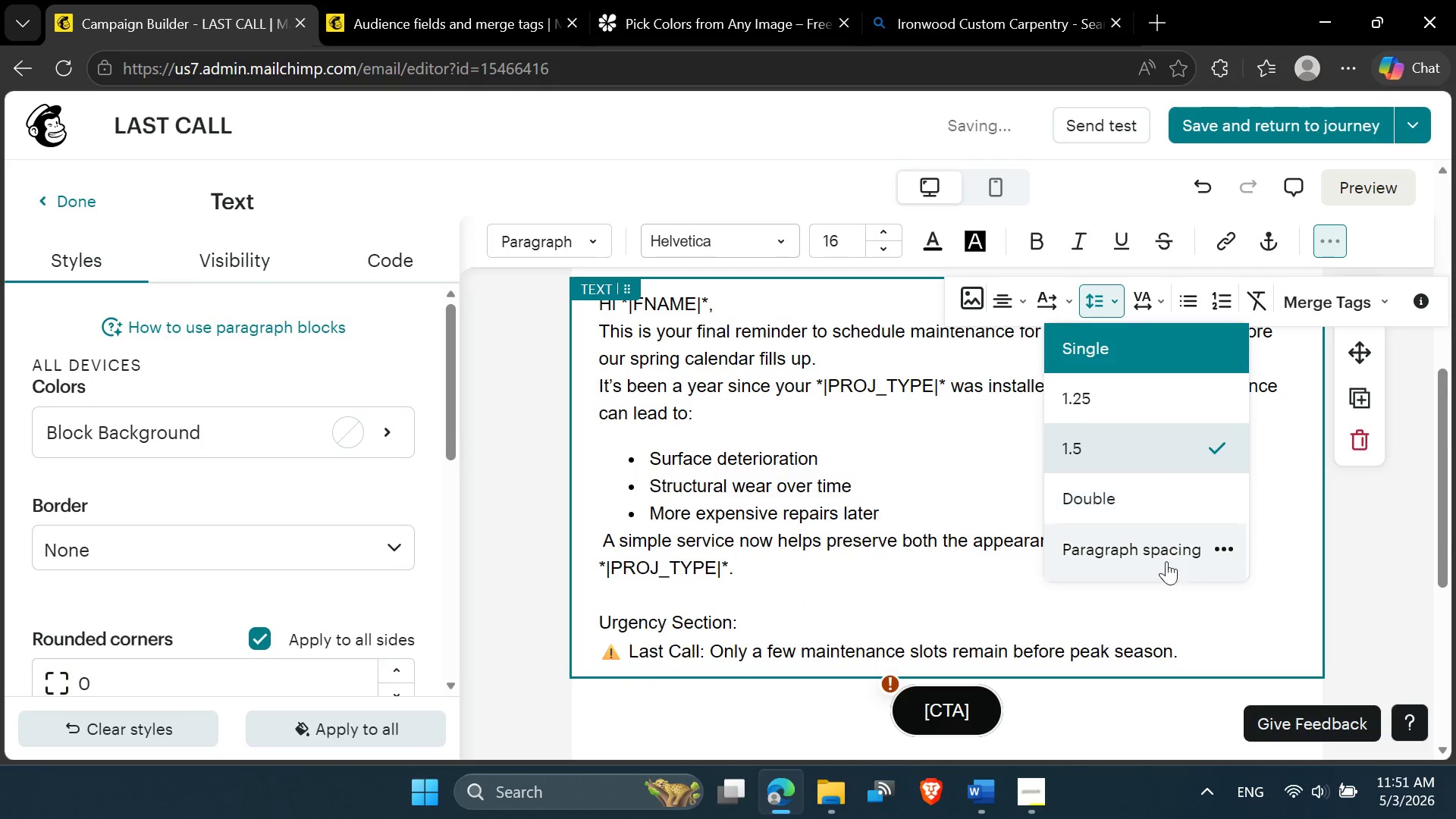 
left_click([1166, 568])
 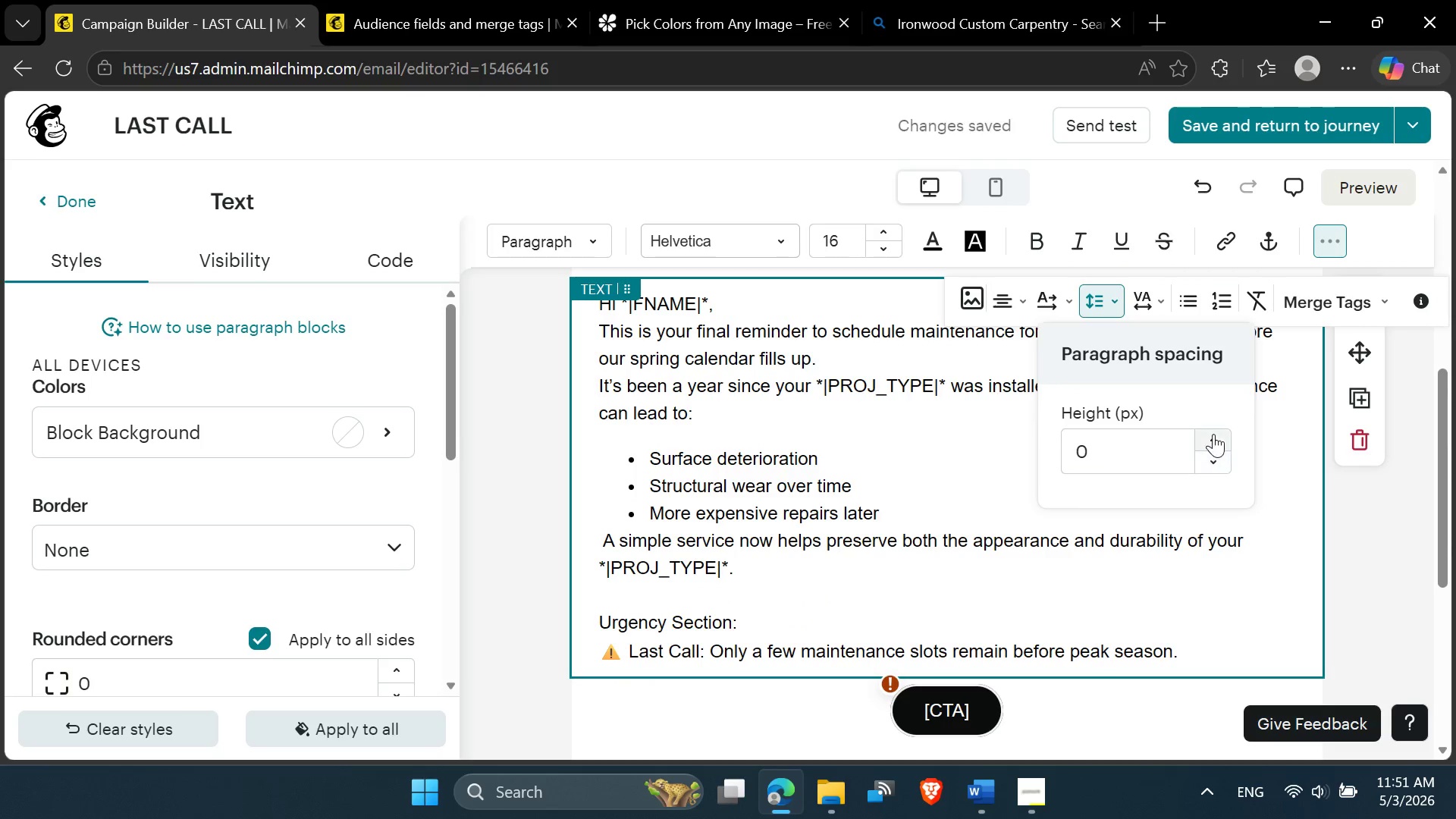 
double_click([1213, 434])
 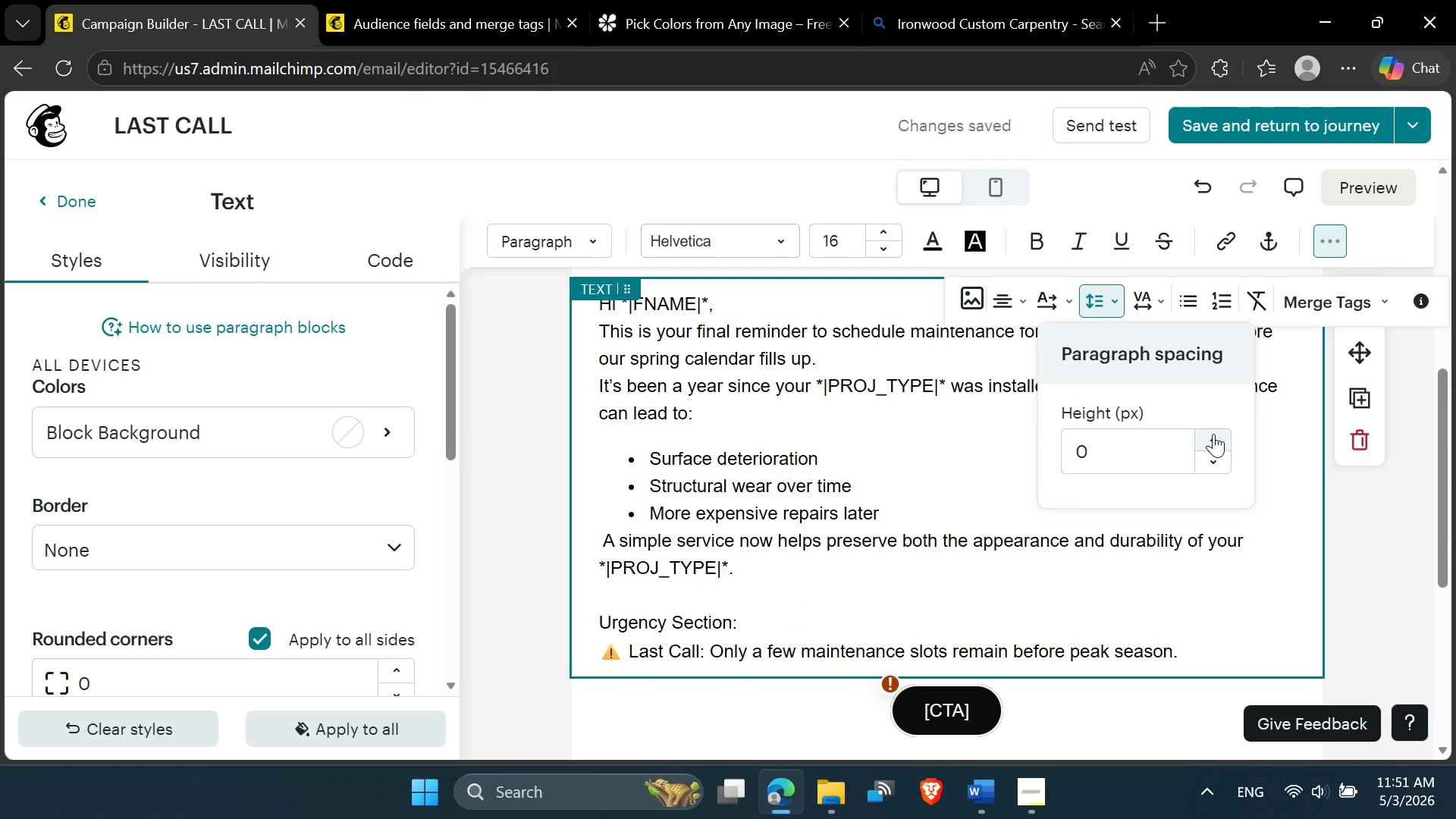 
triple_click([1213, 434])
 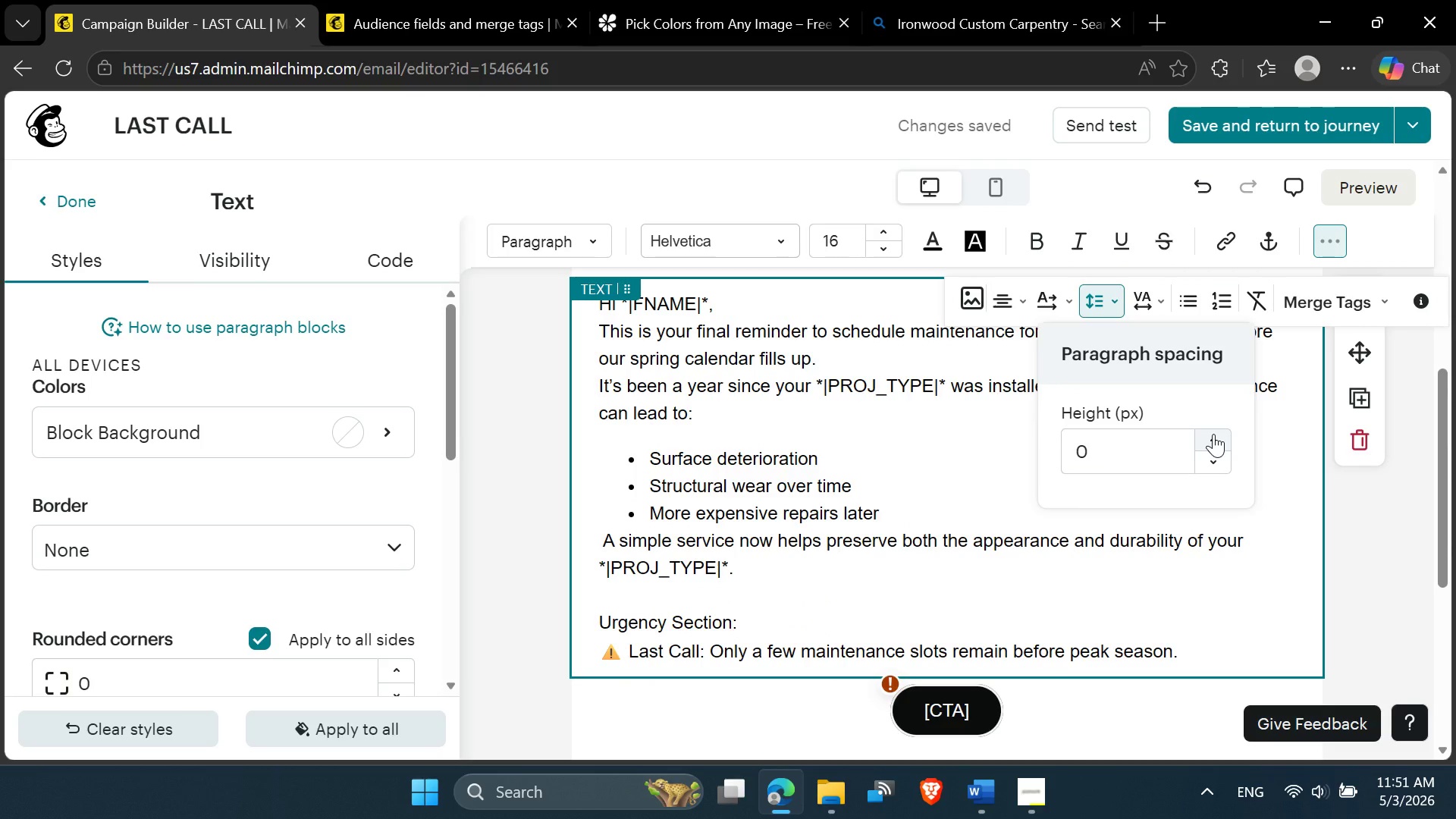 
triple_click([1213, 434])
 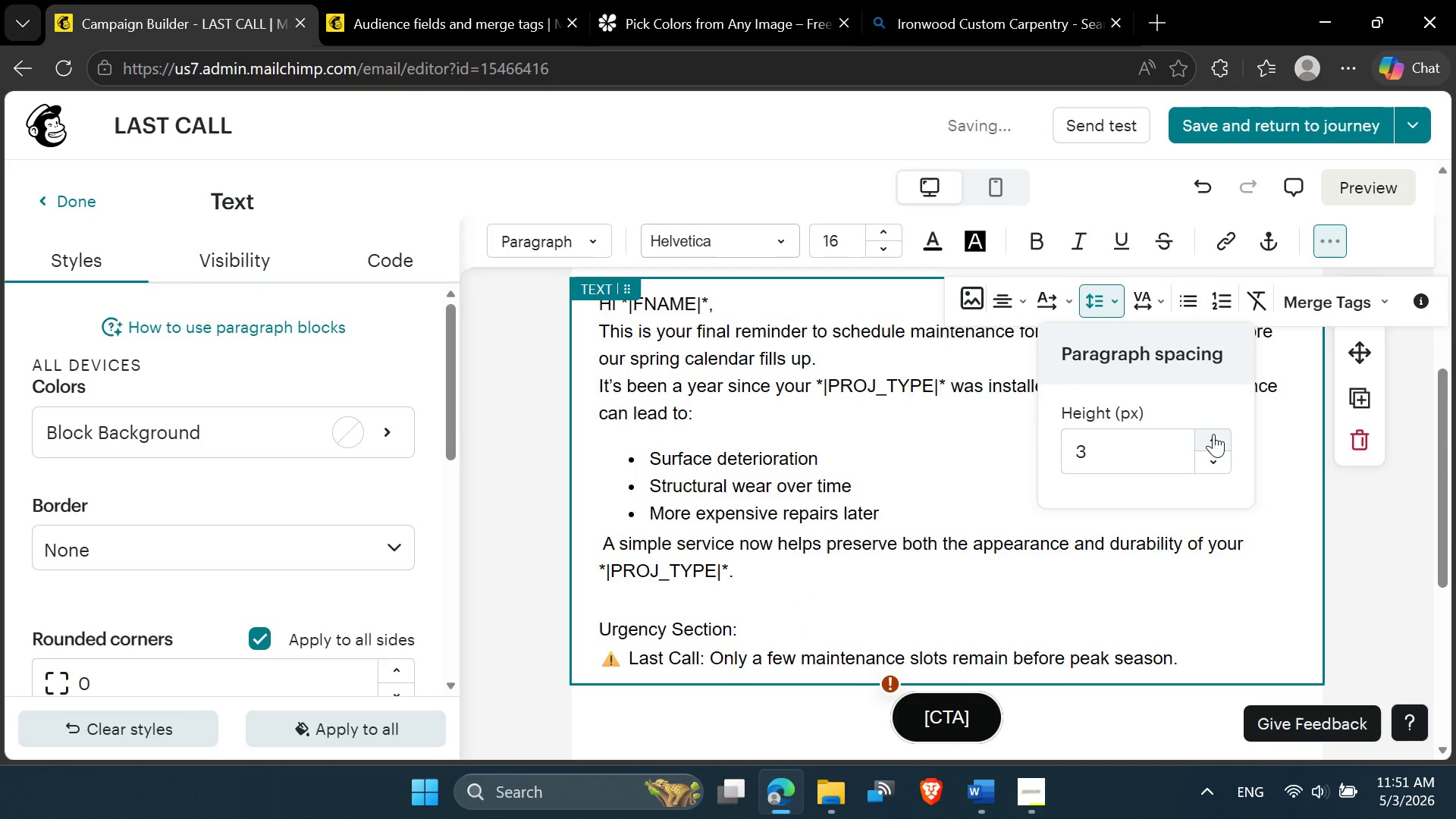 
triple_click([1213, 434])
 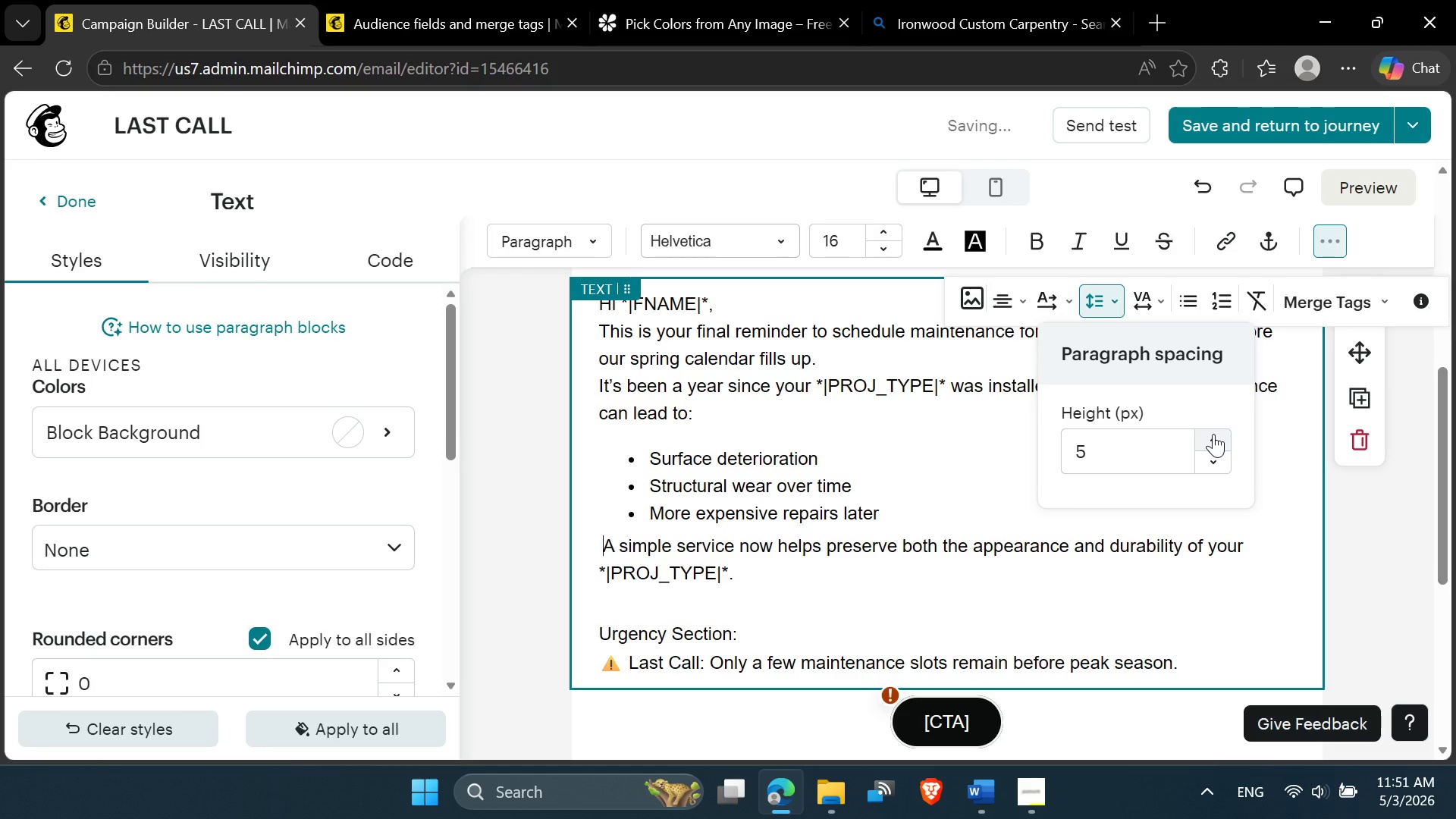 
double_click([1213, 434])
 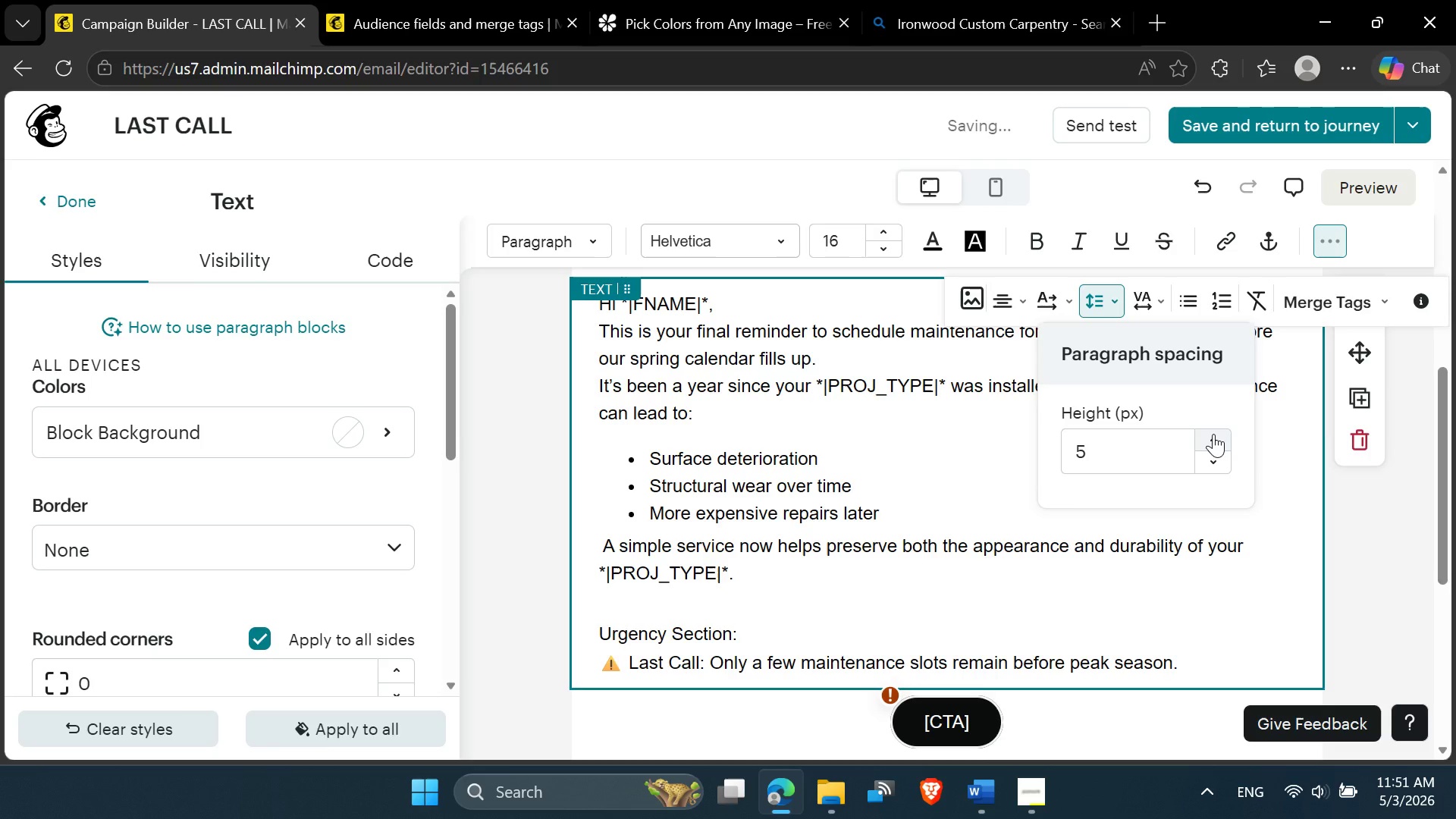 
triple_click([1213, 434])
 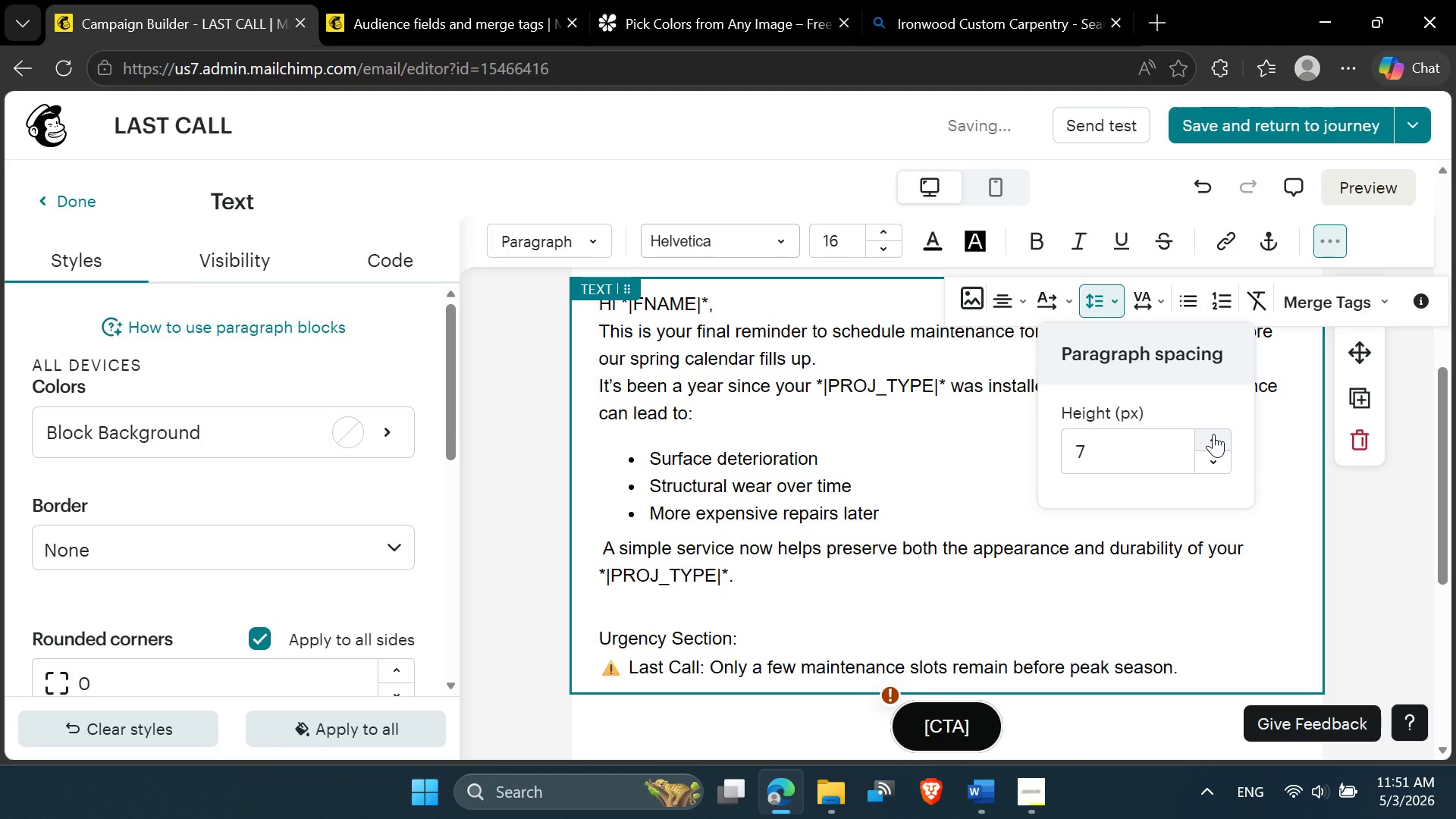 
triple_click([1213, 434])
 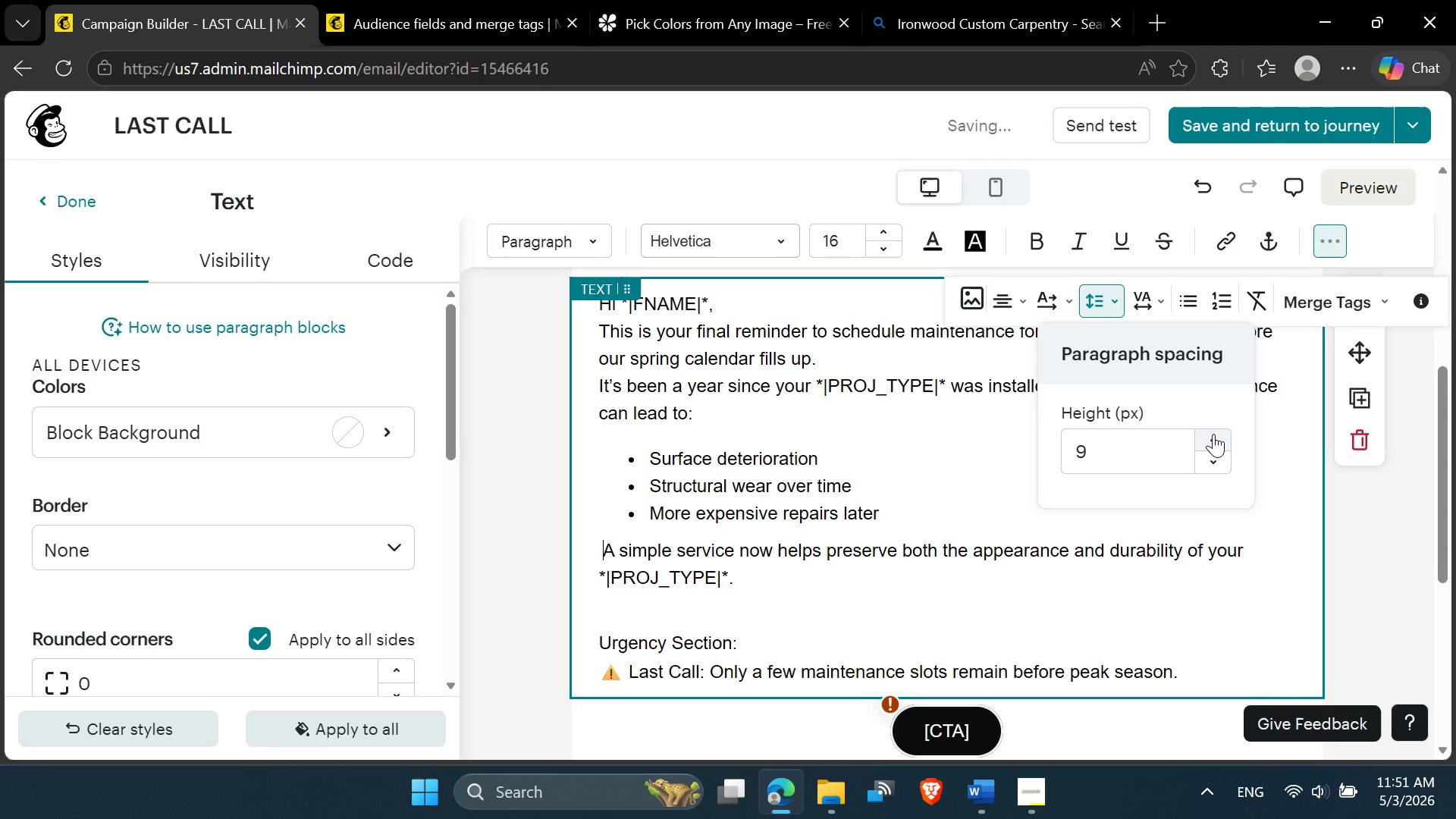 
left_click([1213, 434])
 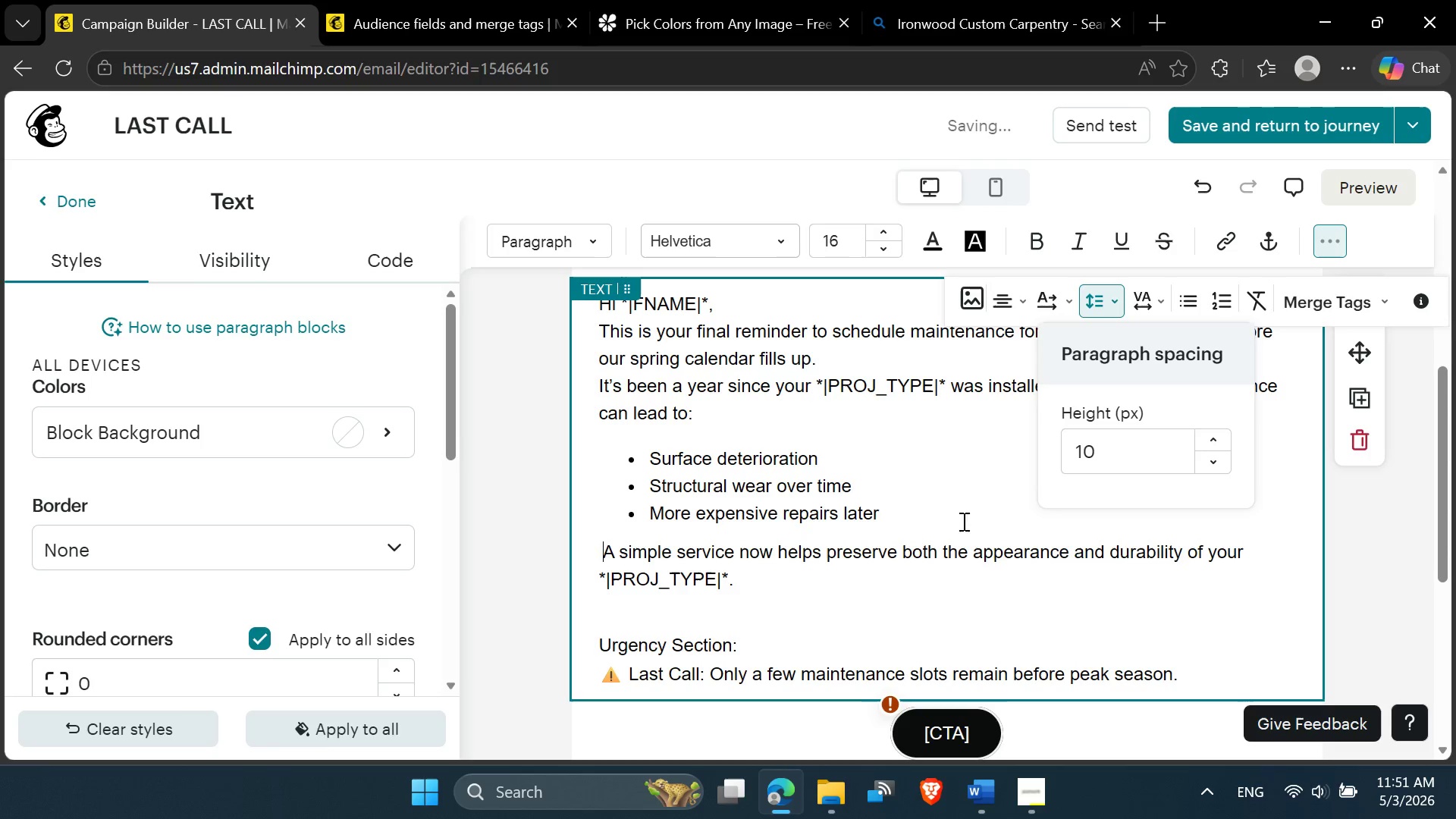 
left_click([943, 521])
 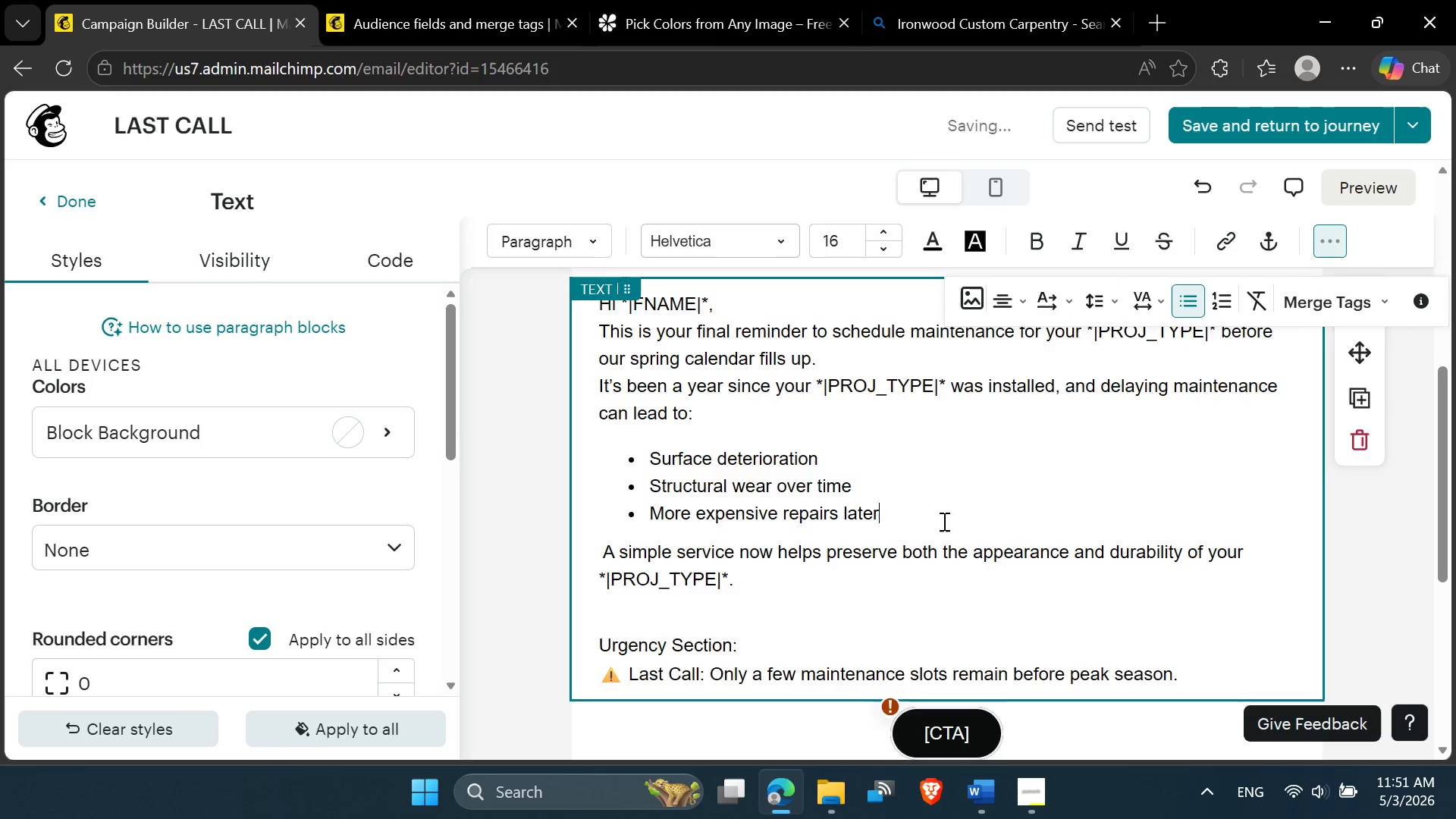 
scroll: coordinate [943, 521], scroll_direction: none, amount: 0.0
 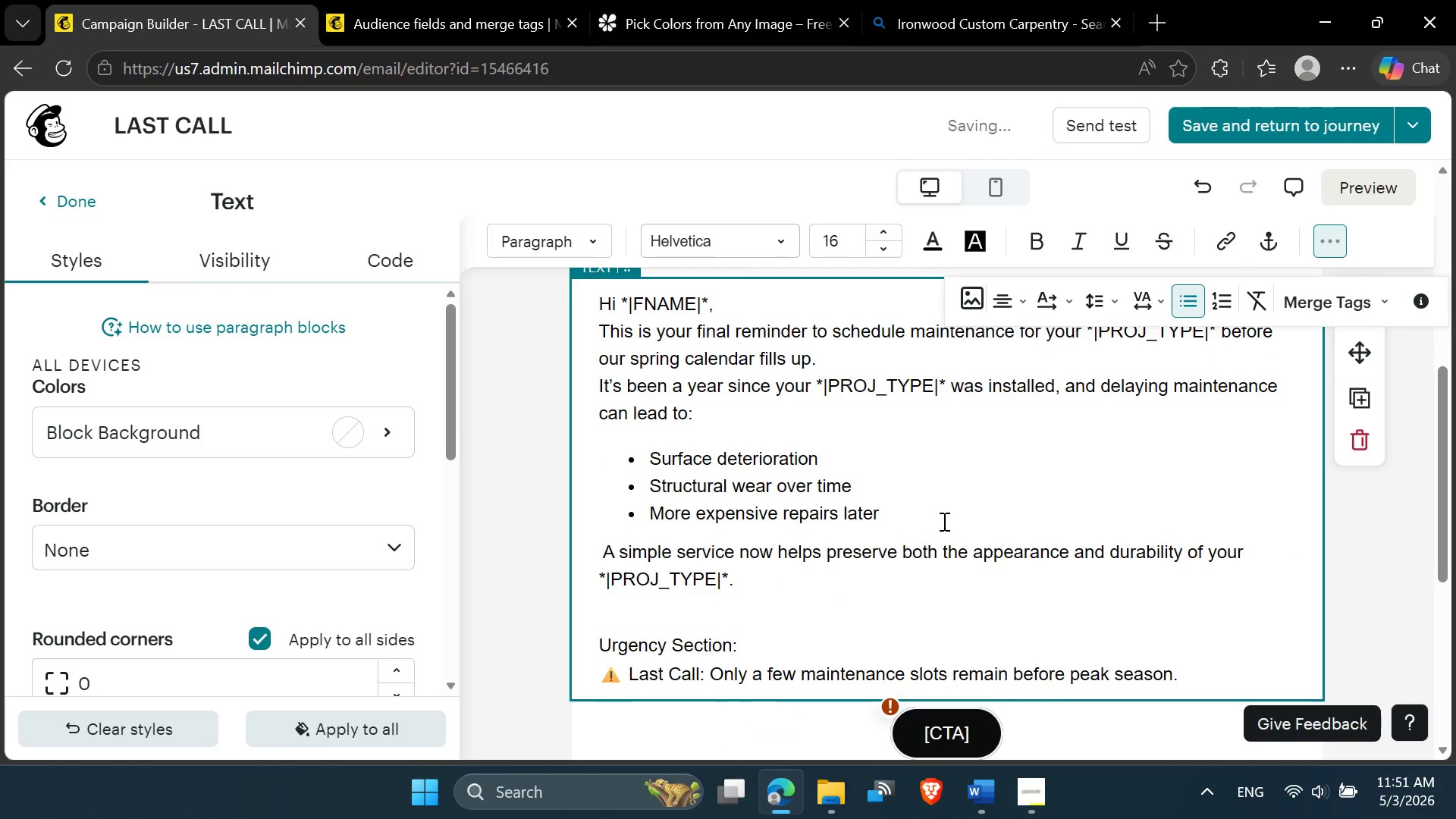 
scroll: coordinate [943, 522], scroll_direction: down, amount: 2.0
 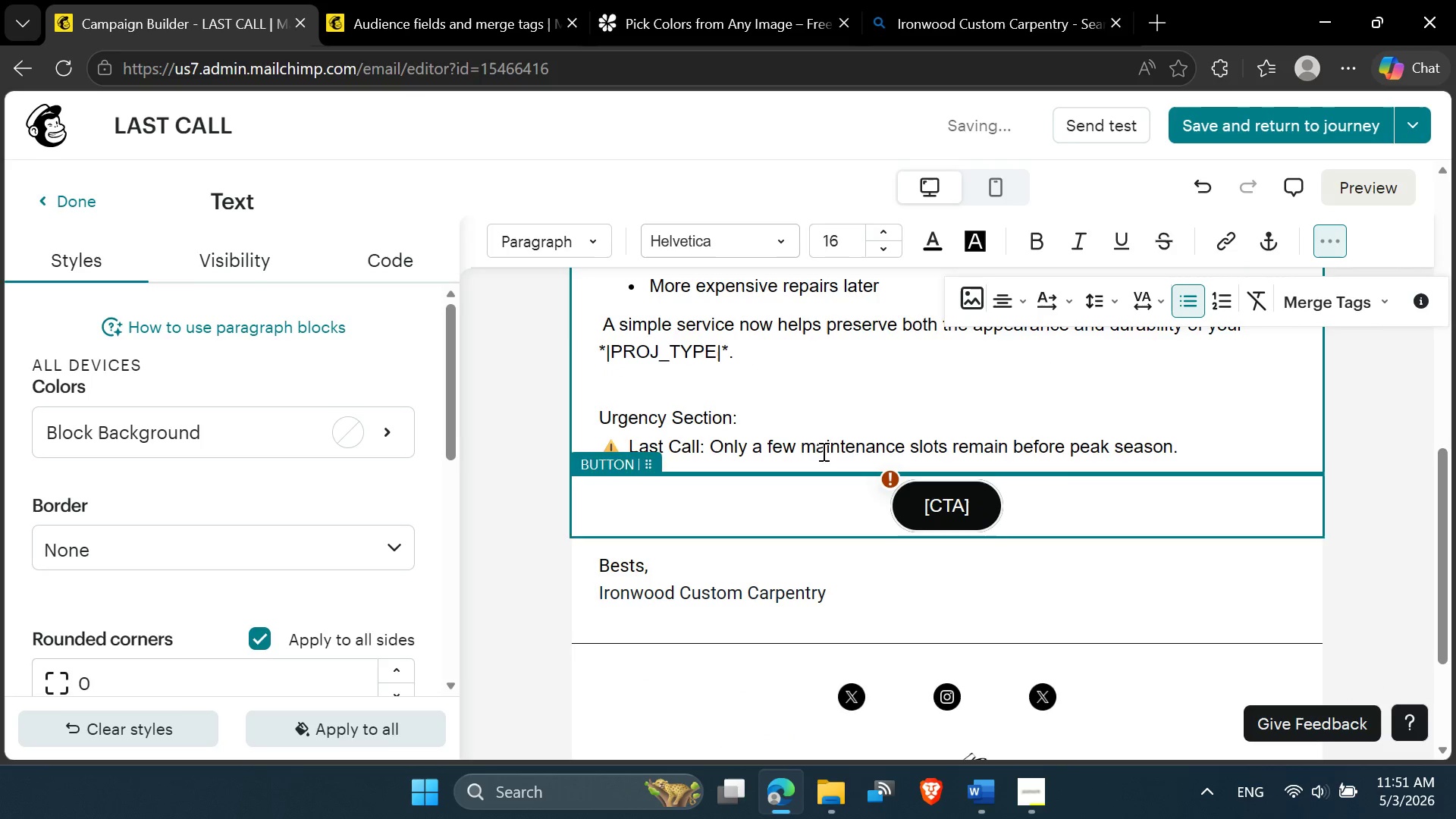 
left_click([803, 411])
 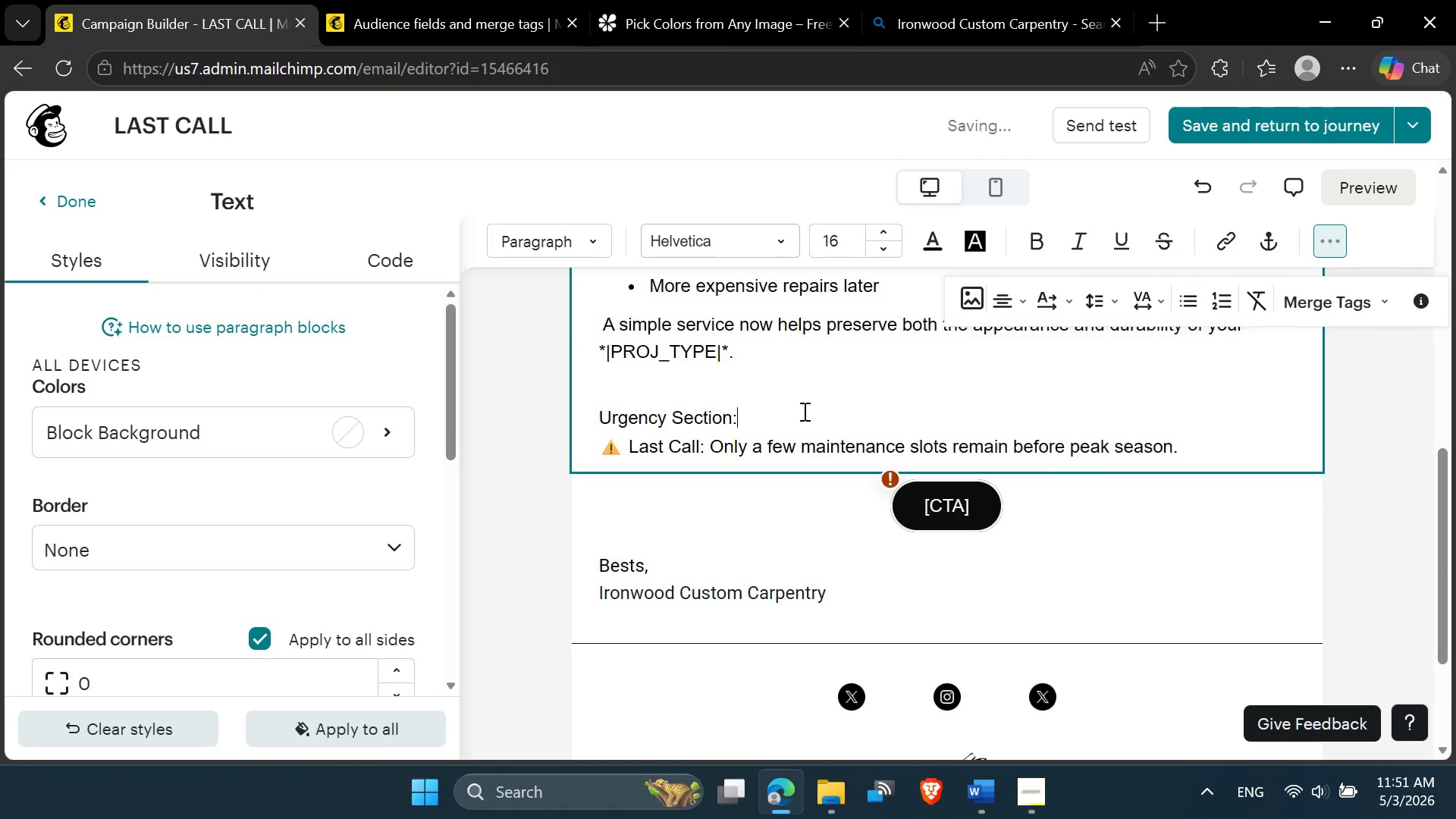 
scroll: coordinate [803, 411], scroll_direction: up, amount: 1.0
 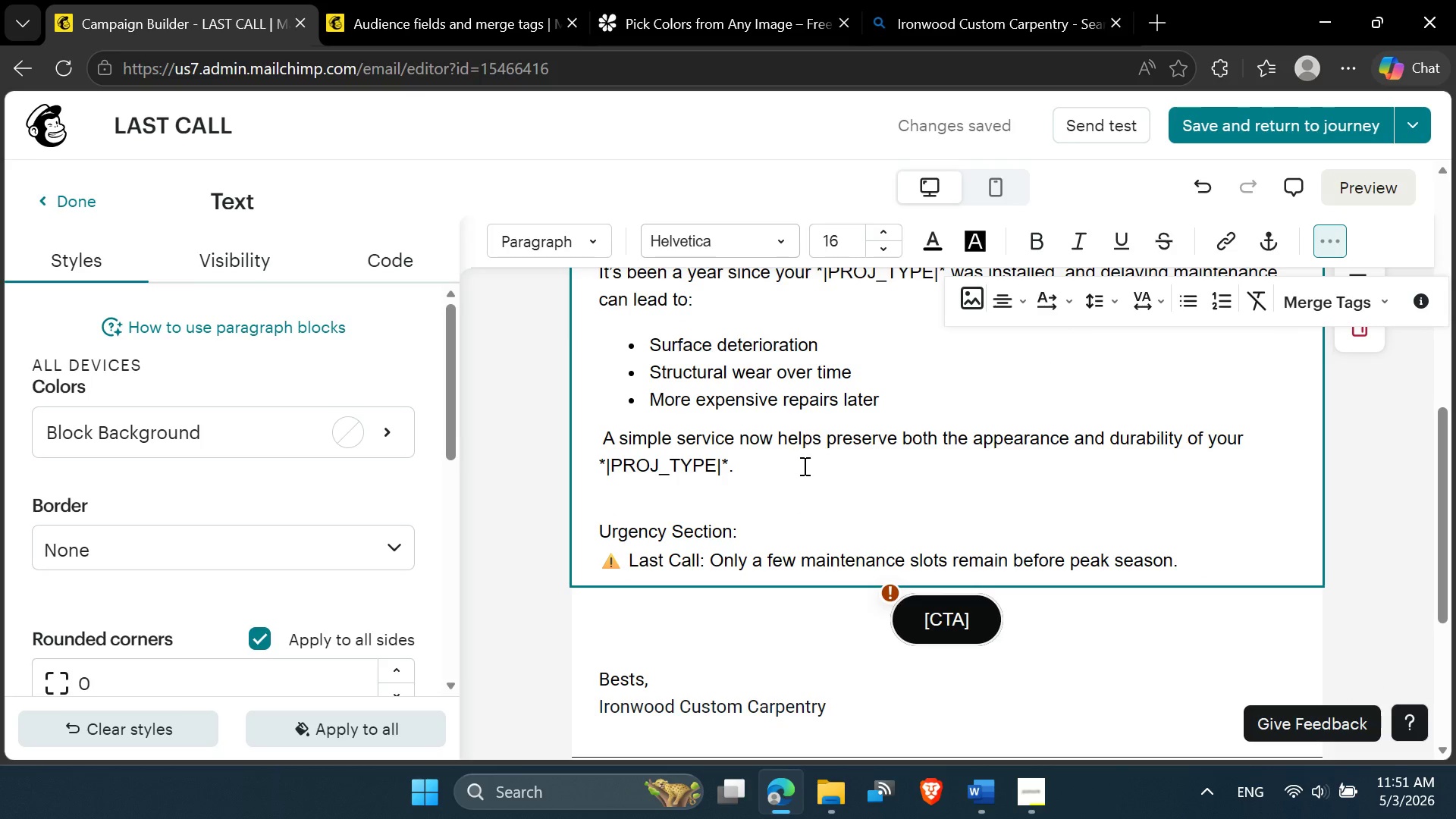 
scroll: coordinate [803, 466], scroll_direction: down, amount: 1.0
 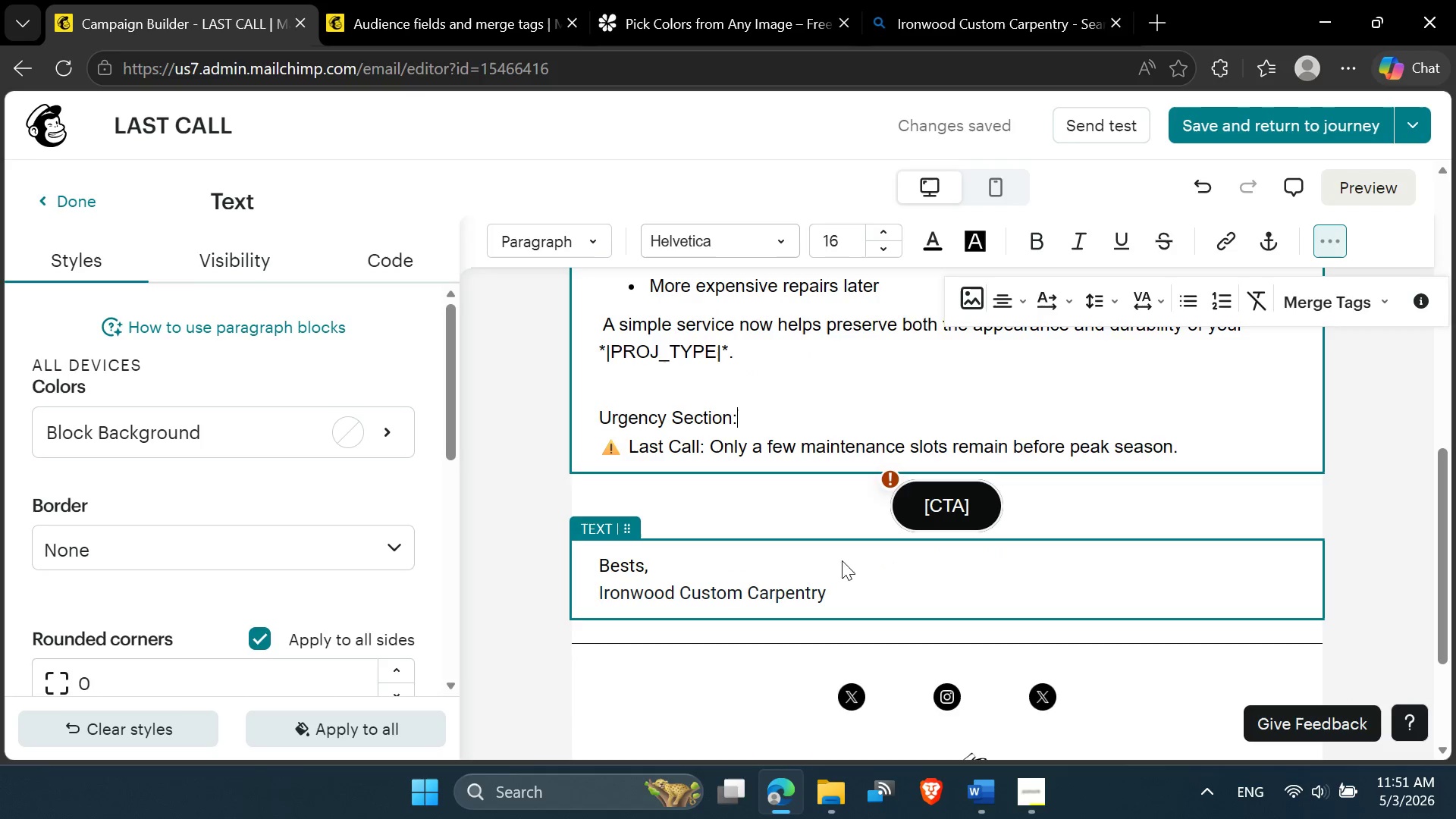 
left_click([688, 576])
 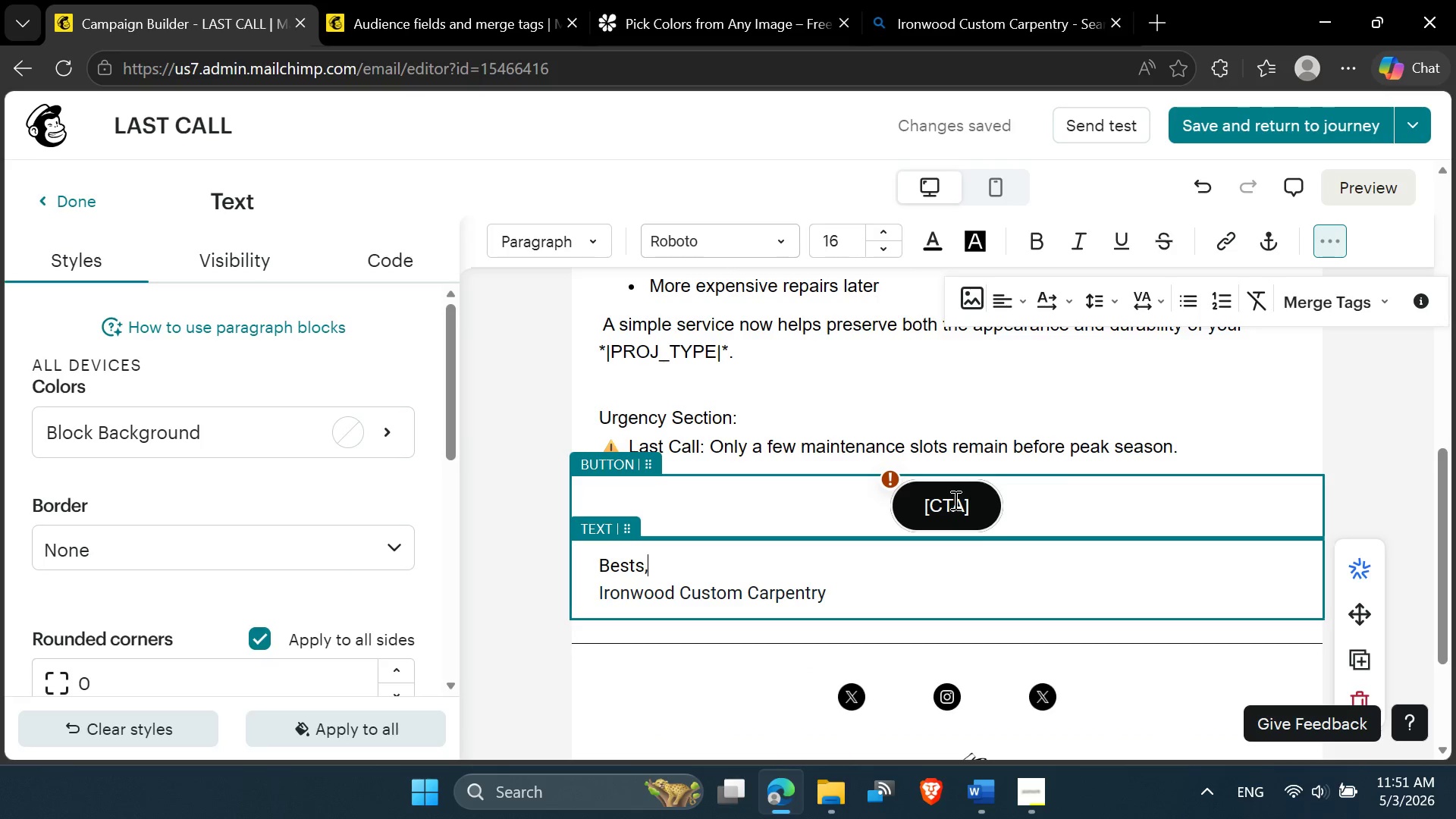 
mouse_move([1016, 788])
 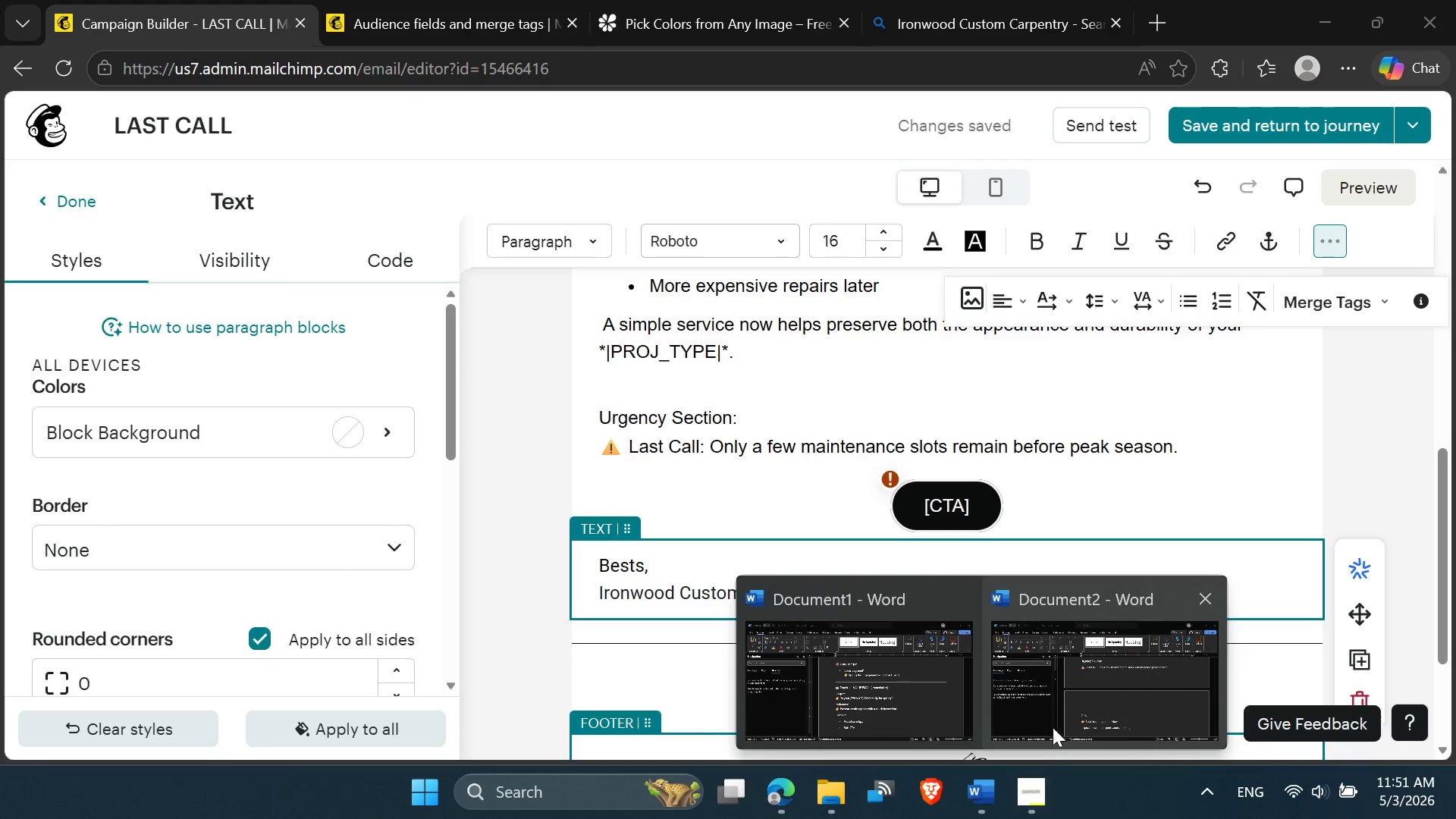 
left_click([1061, 701])
 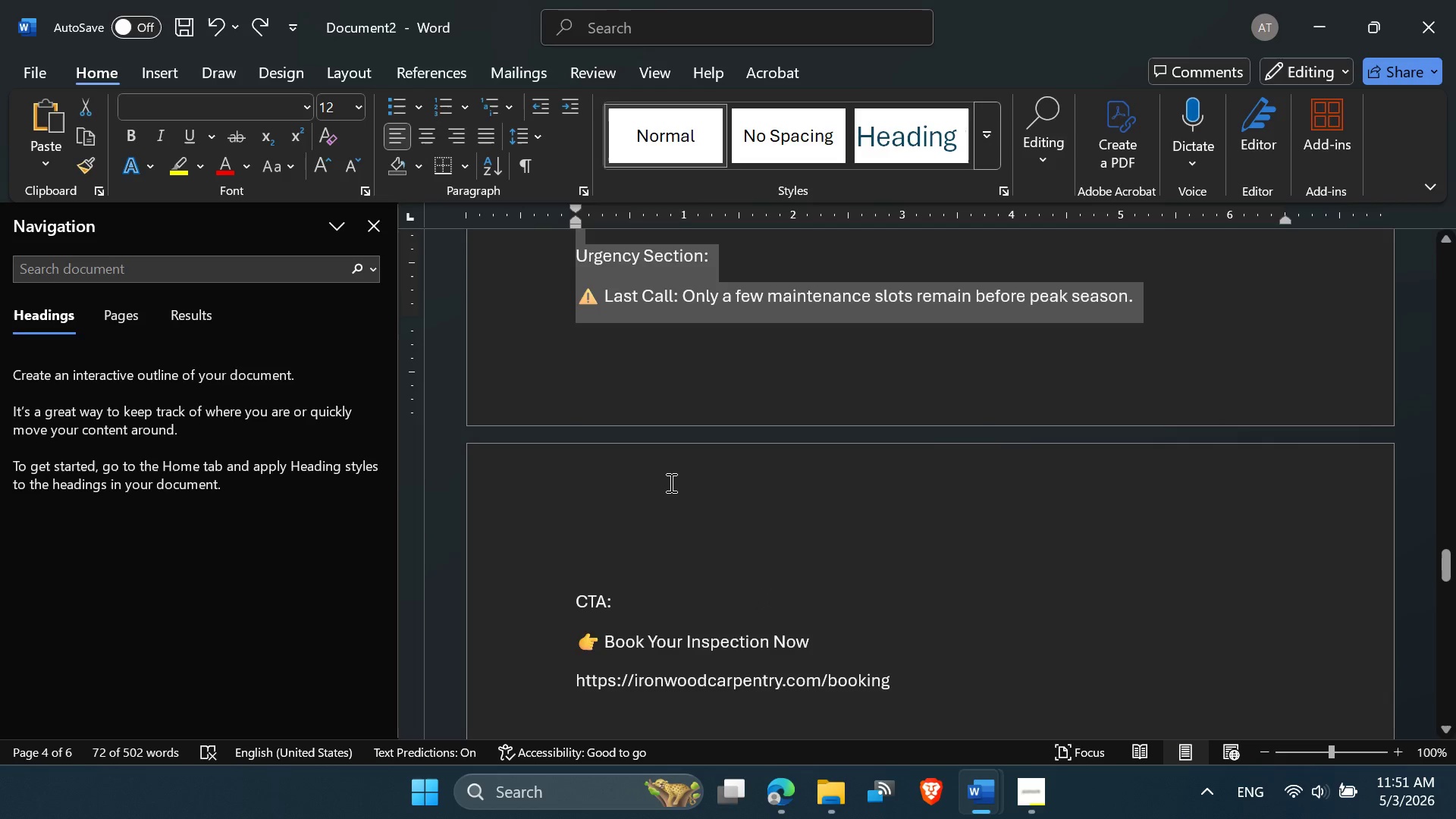 
scroll: coordinate [670, 485], scroll_direction: down, amount: 3.0
 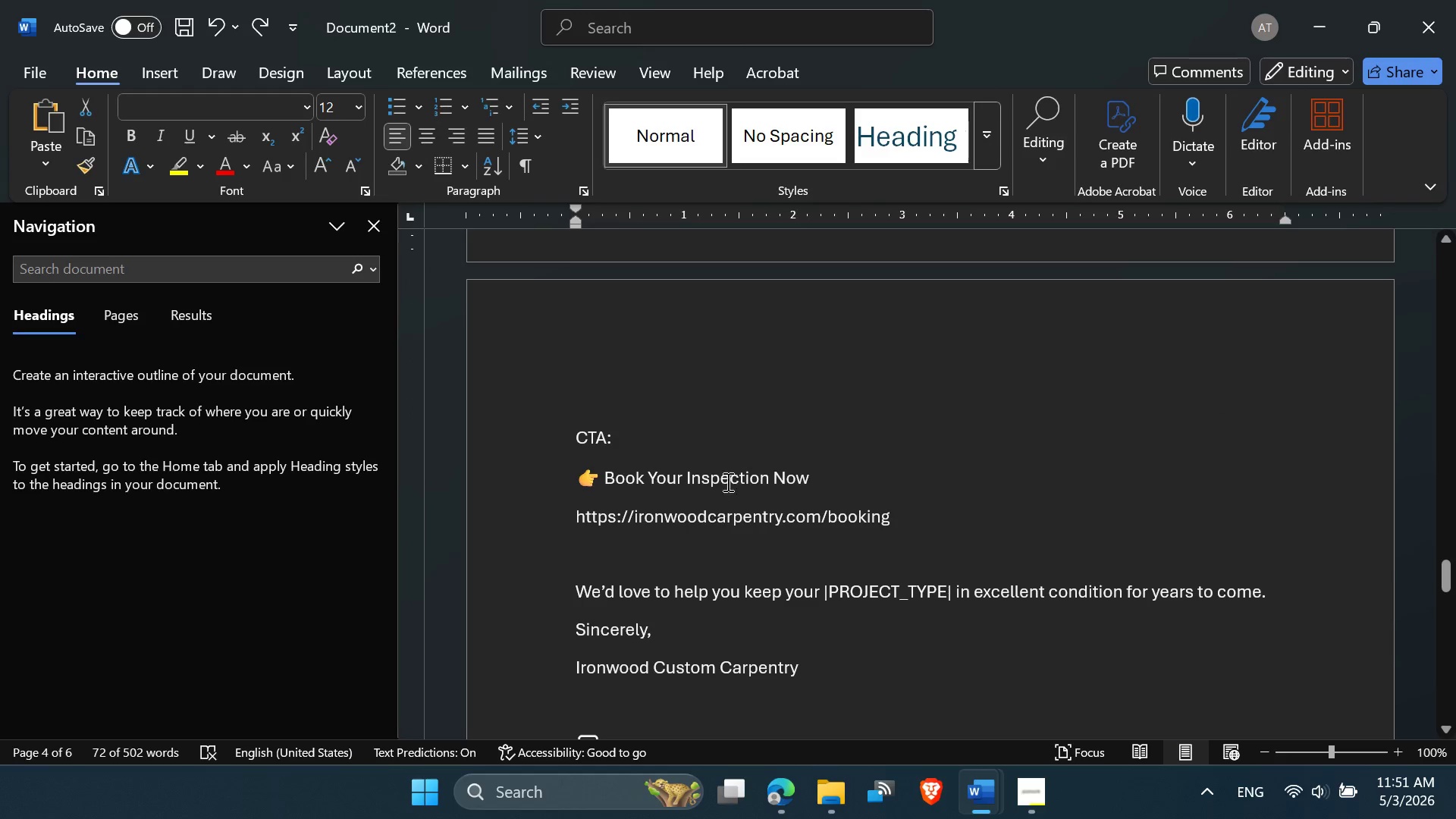 
left_click([729, 472])
 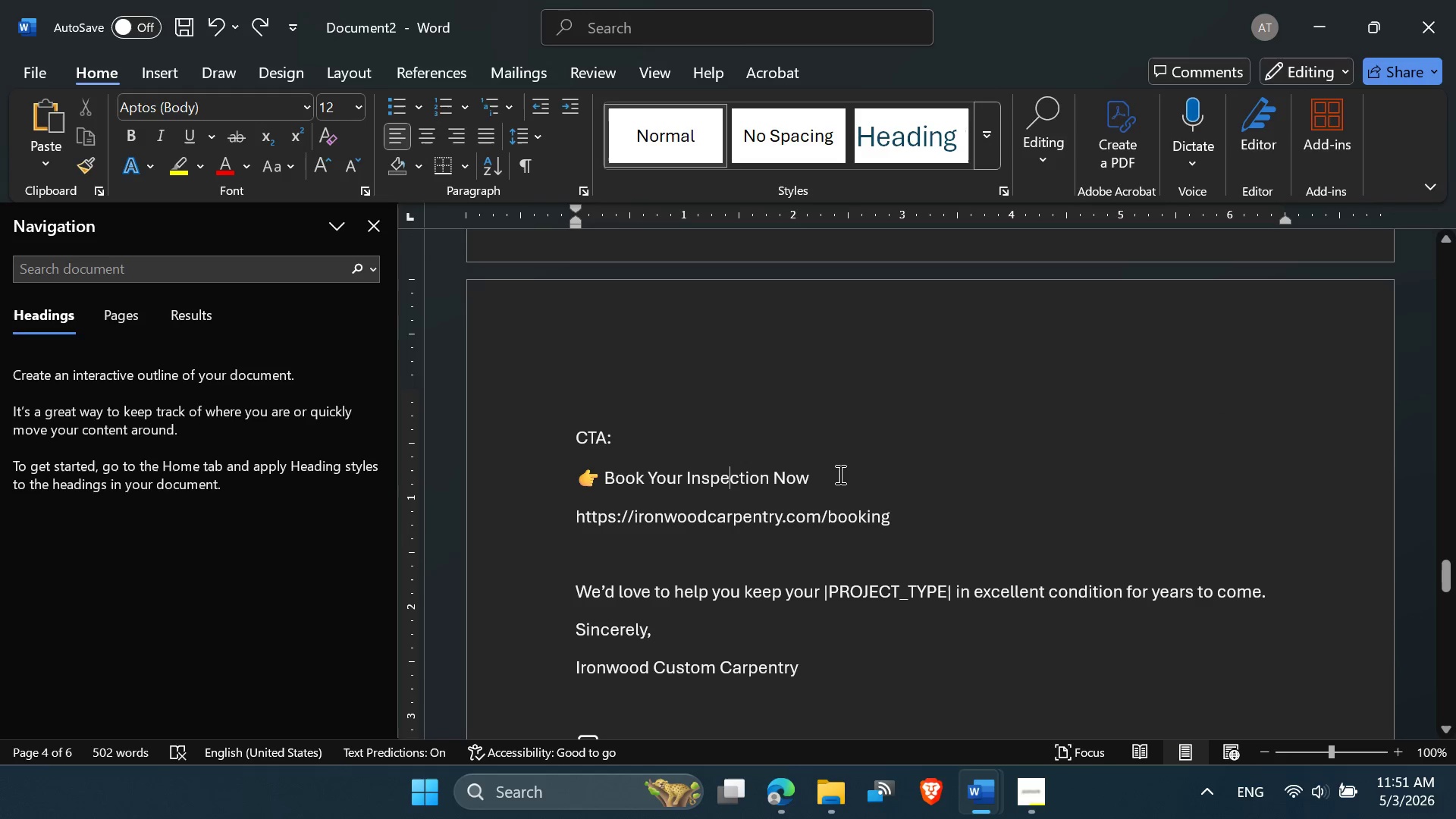 
left_click_drag(start_coordinate=[837, 474], to_coordinate=[621, 480])
 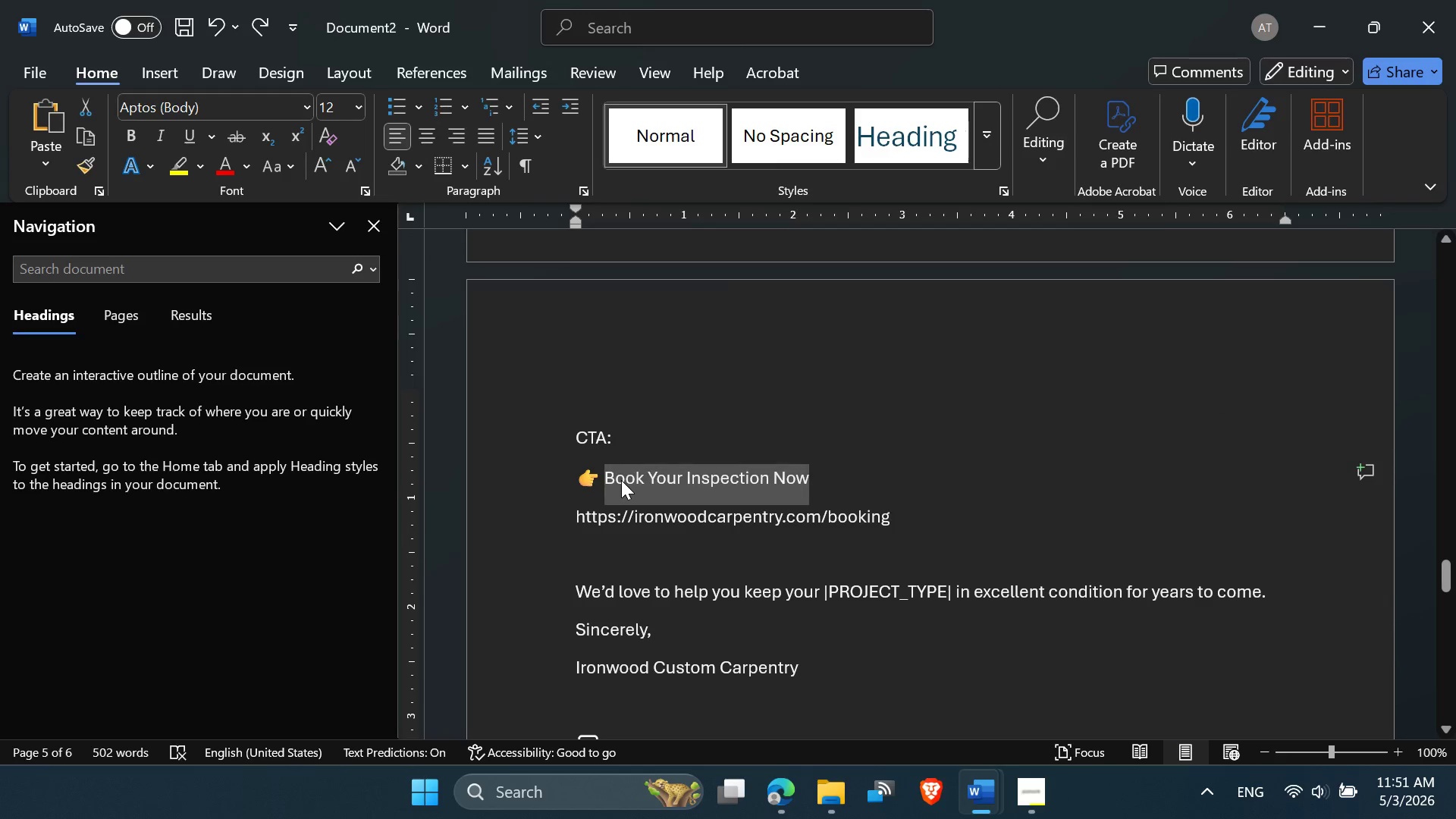 
key(Control+C)
 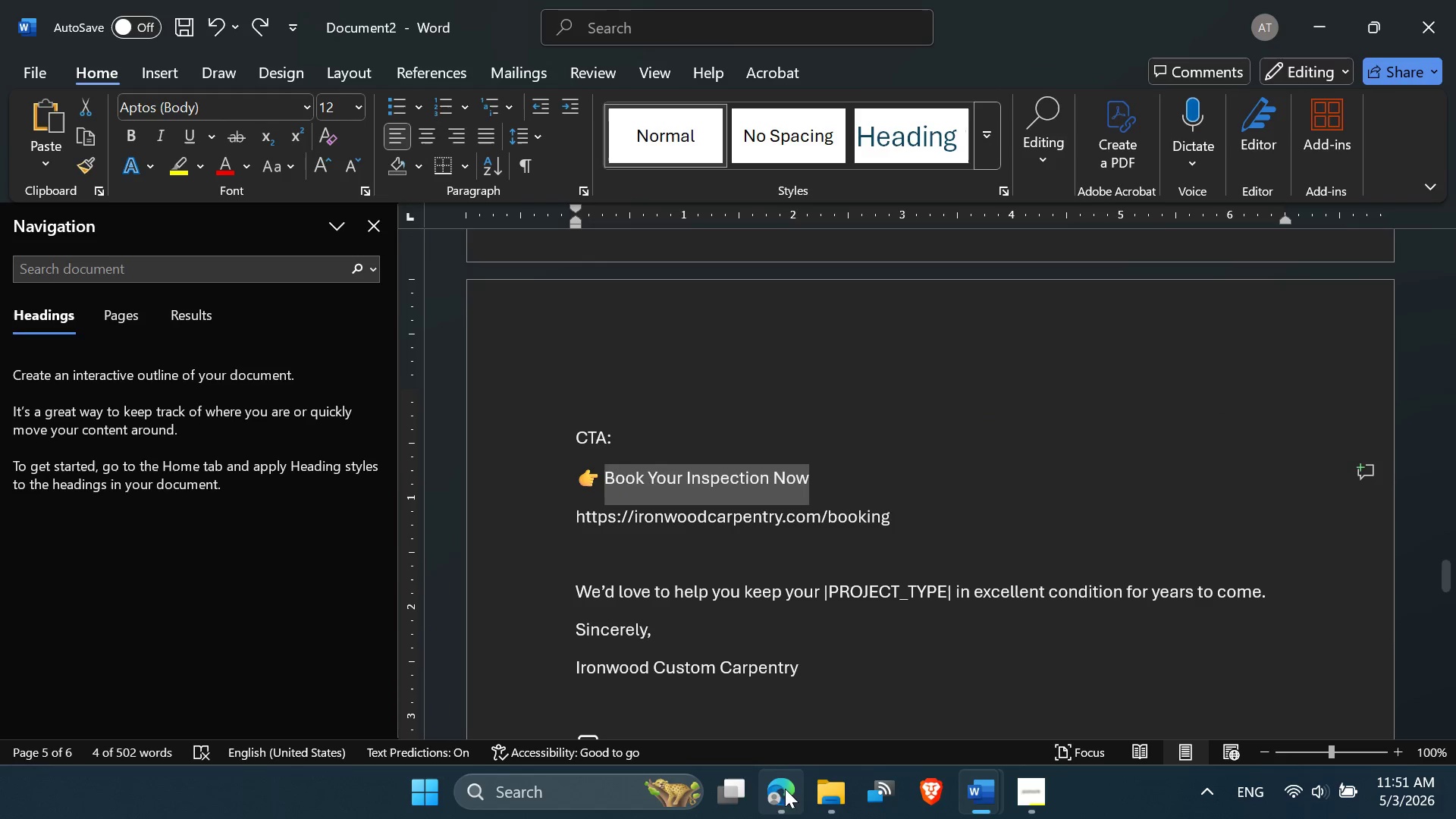 
left_click([803, 802])
 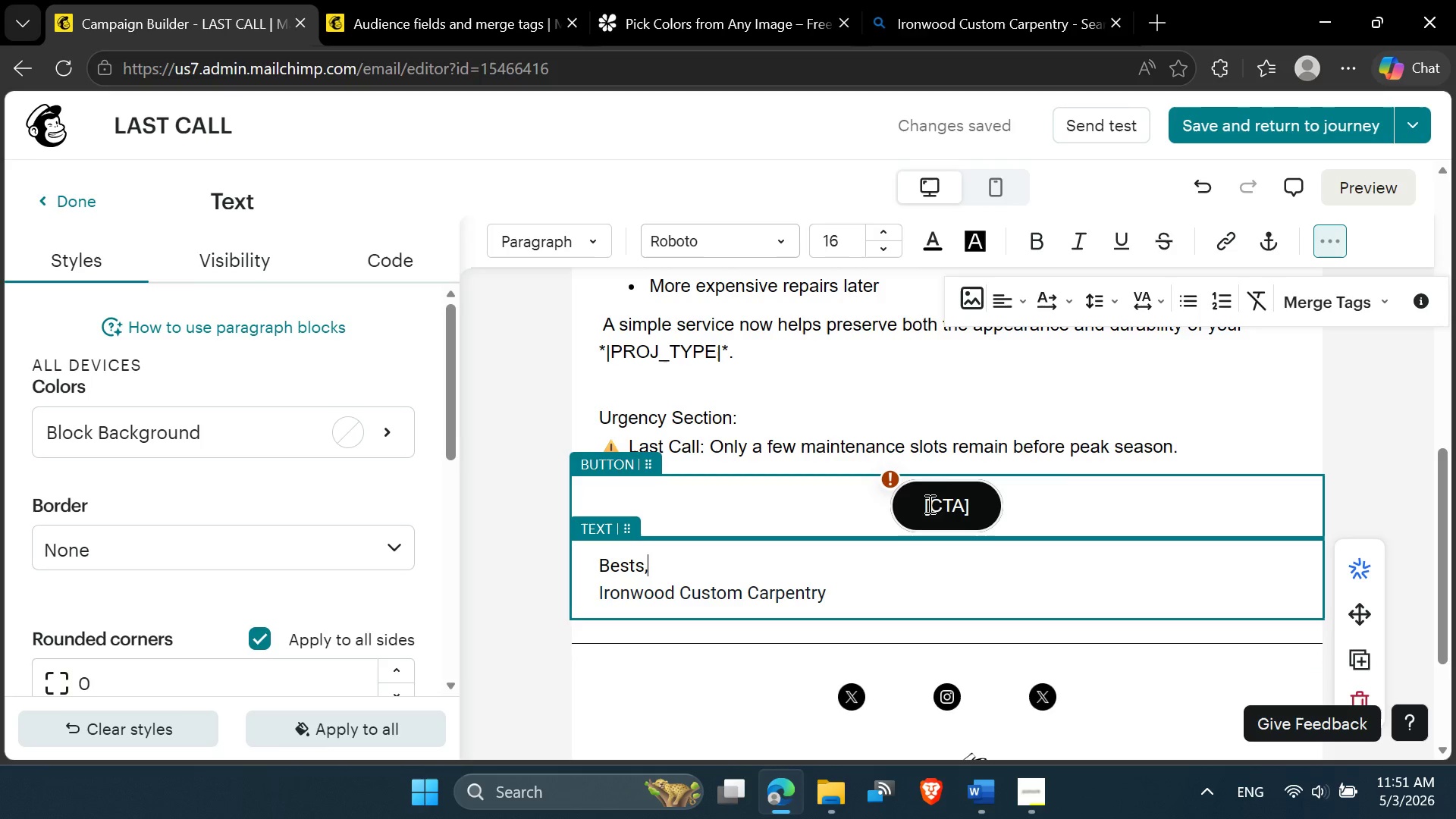 
double_click([934, 504])
 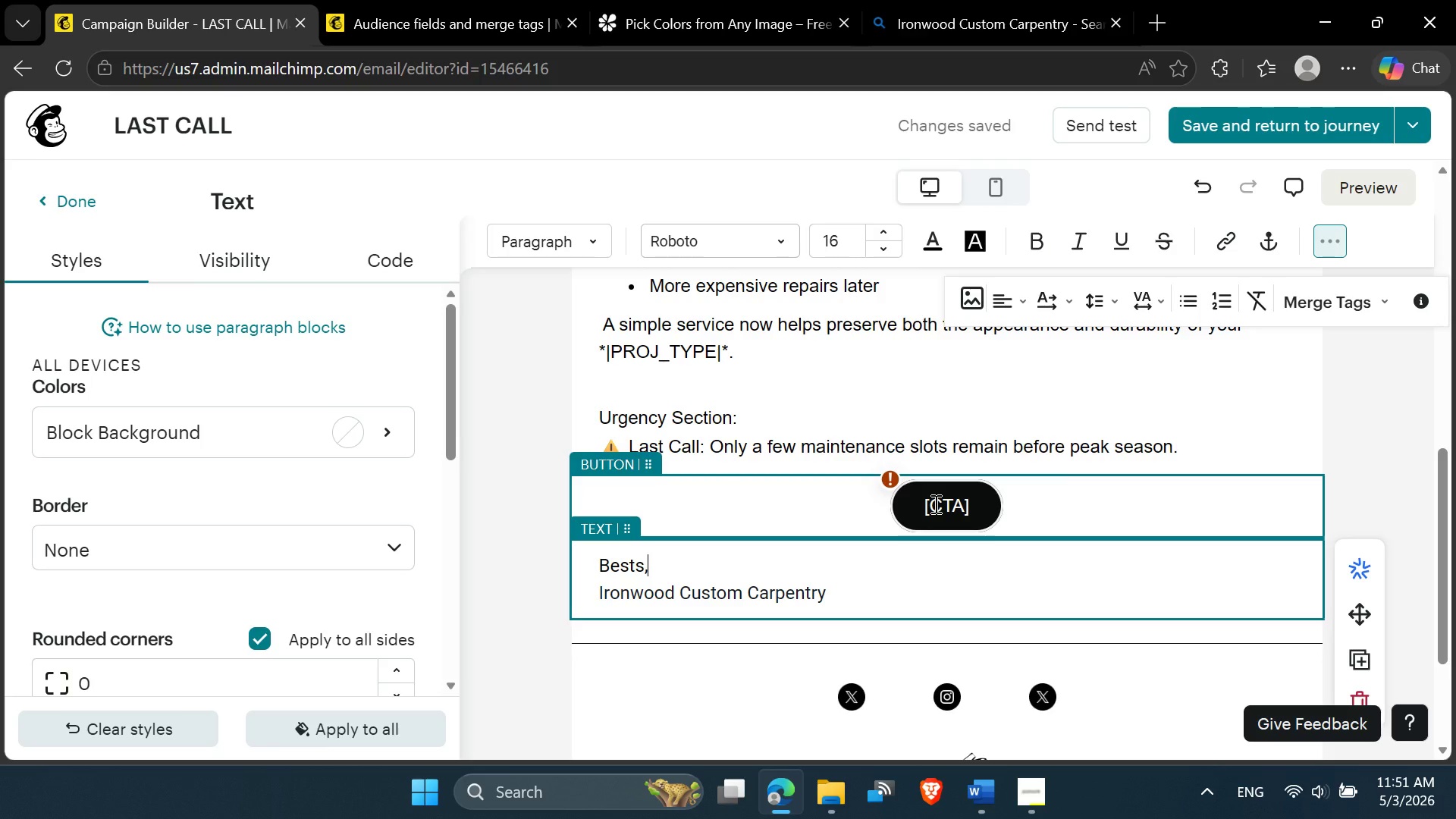 
triple_click([934, 504])
 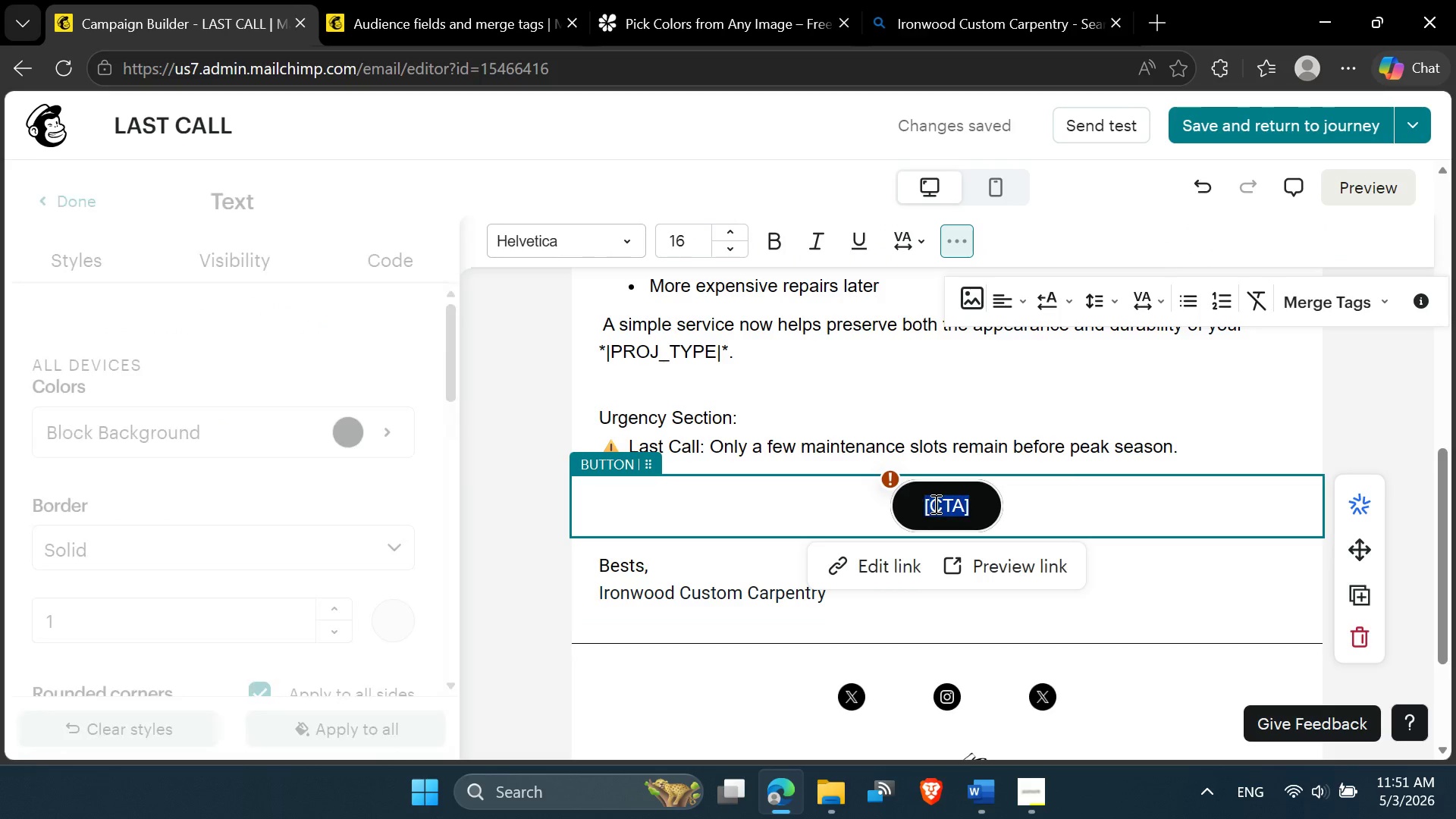 
key(Control+A)
 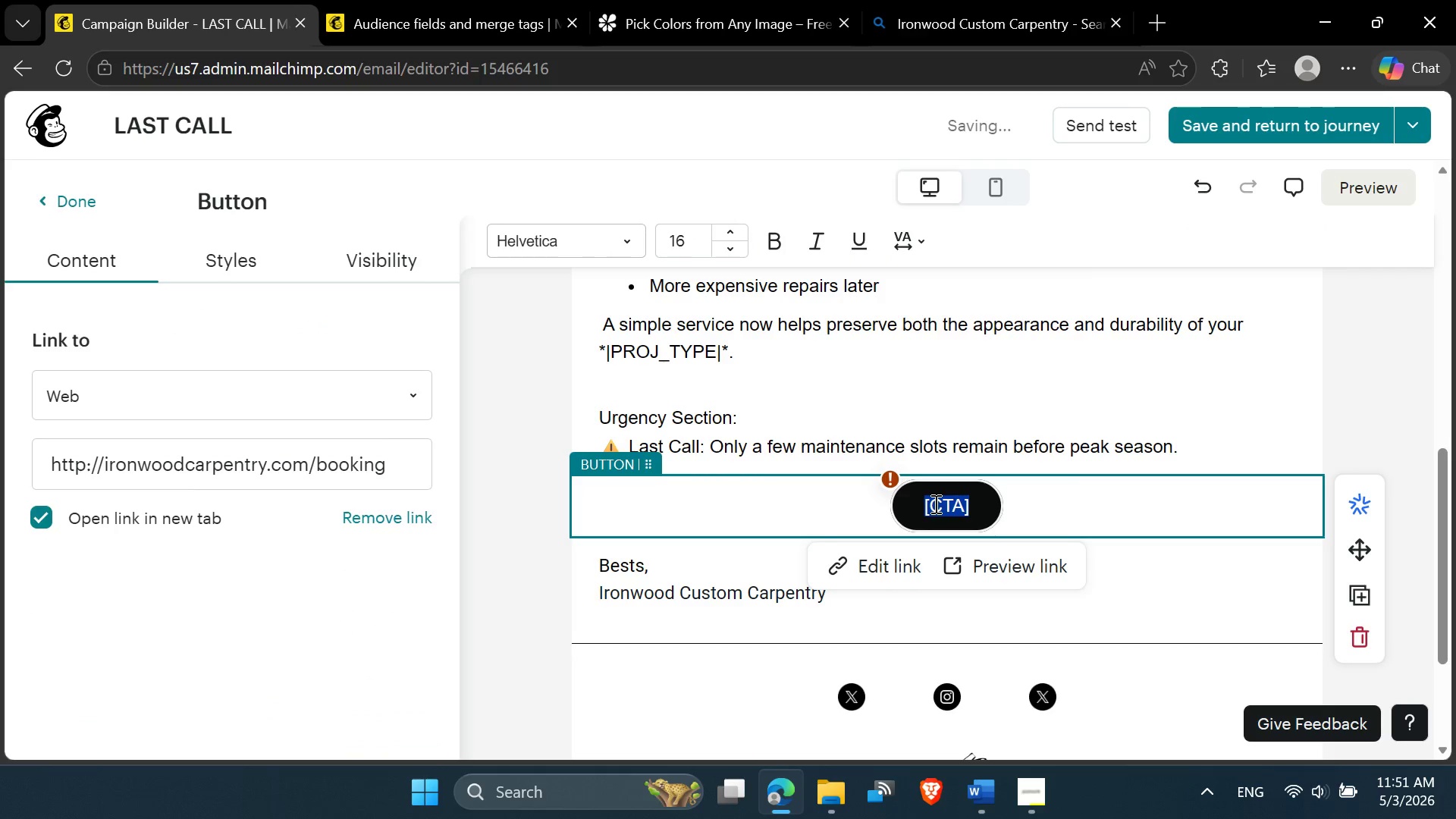 
key(V)
 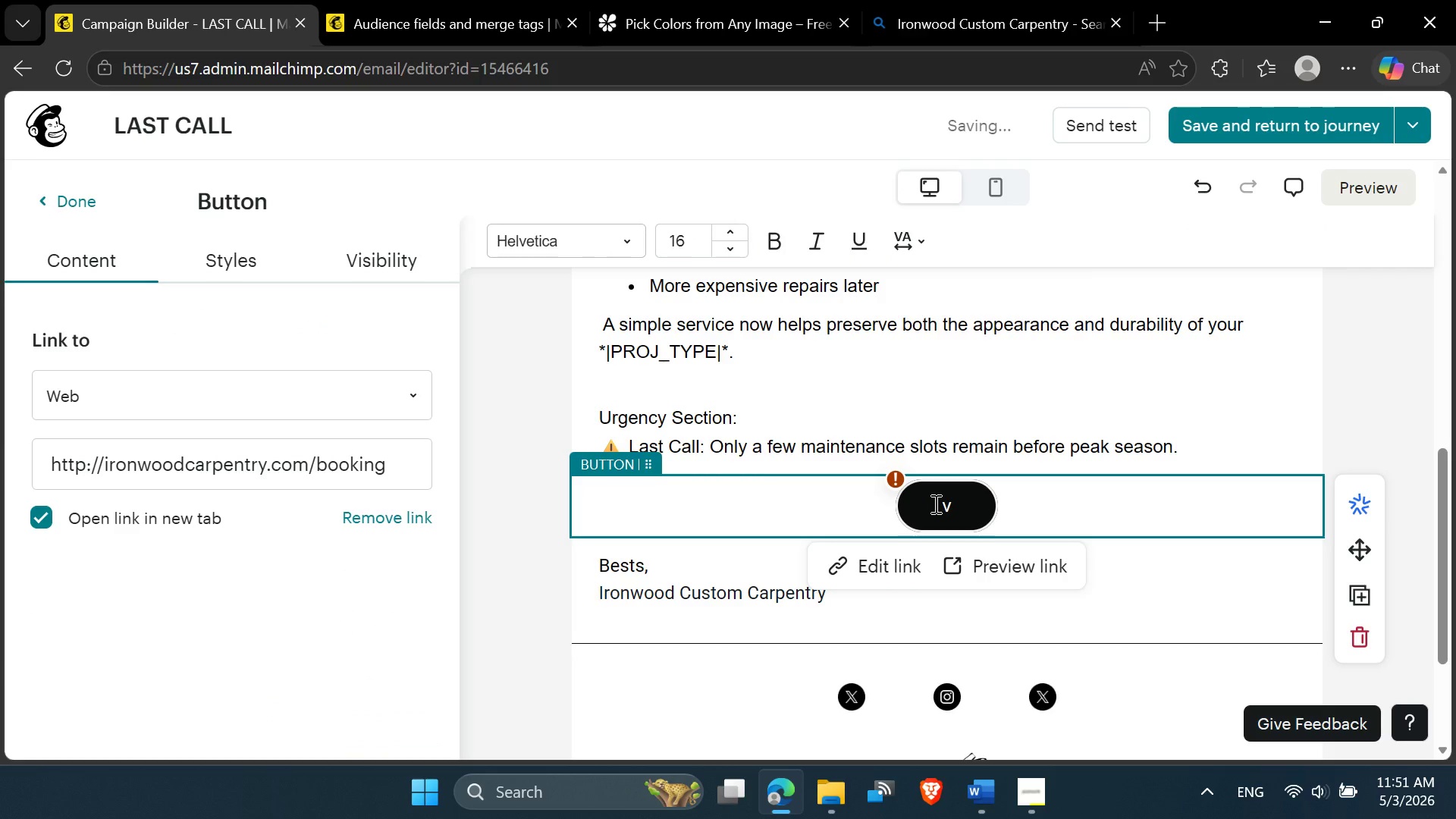 
key(Backspace)
 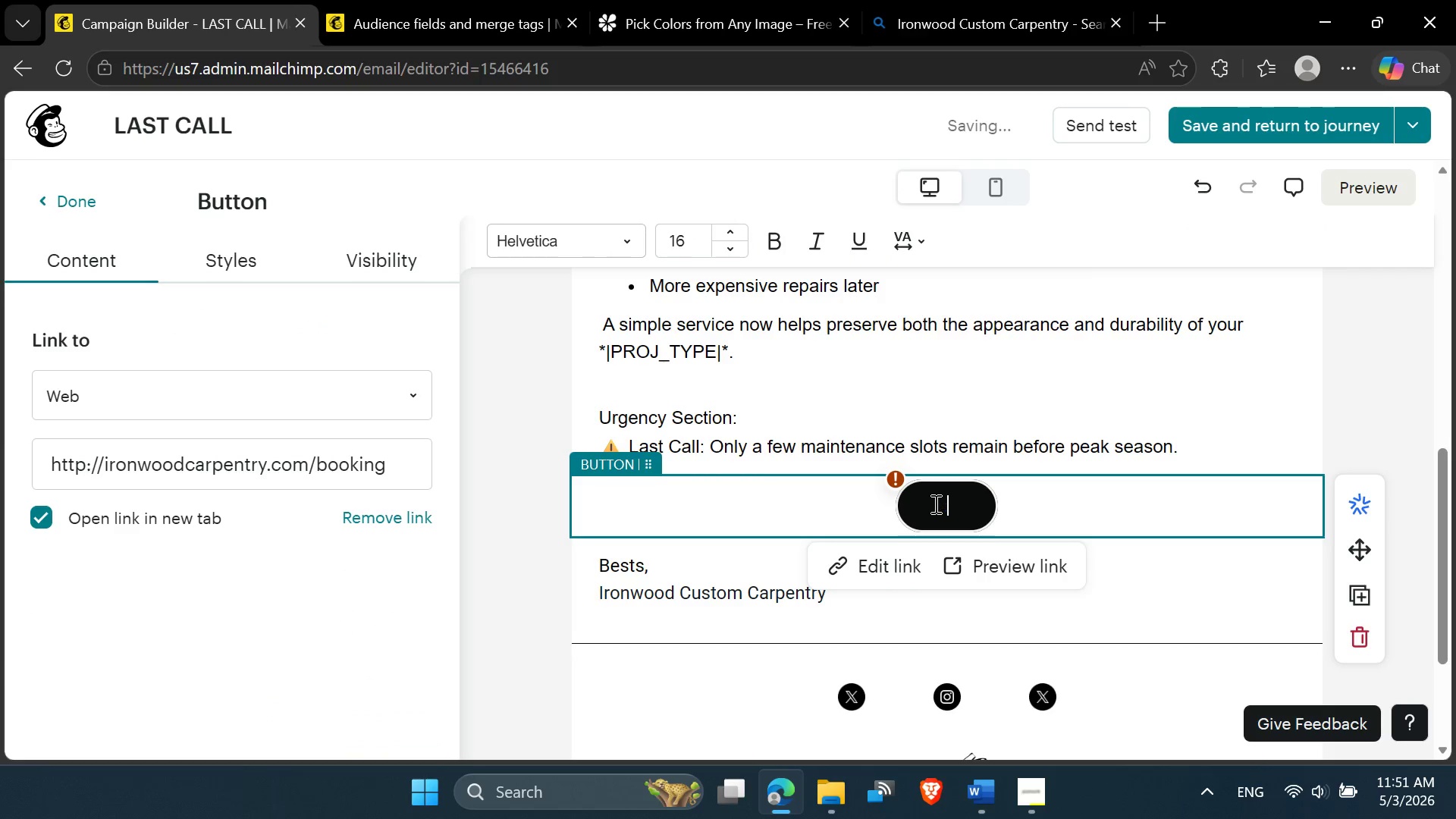 
key(Control+V)
 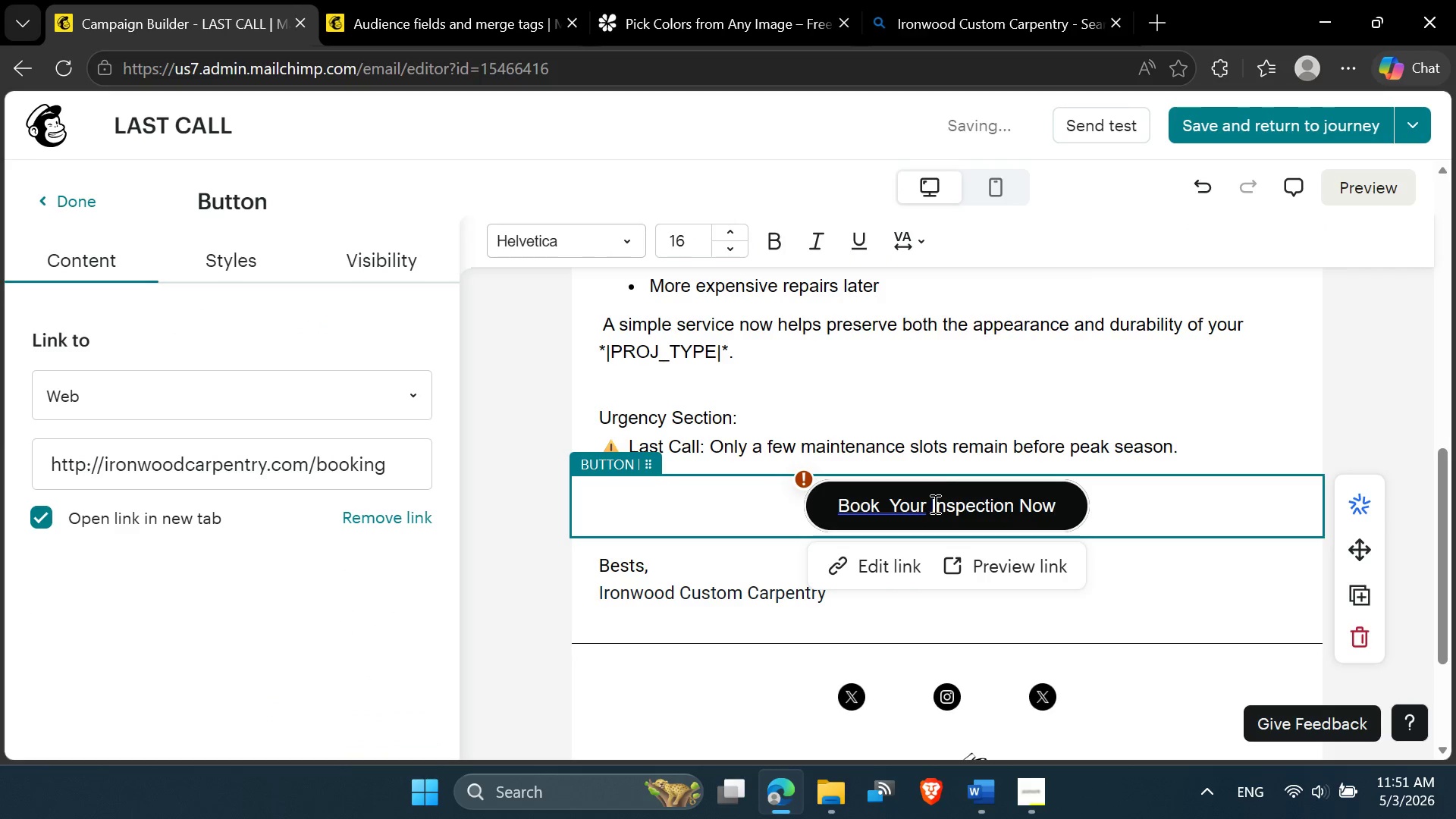 
left_click([902, 507])
 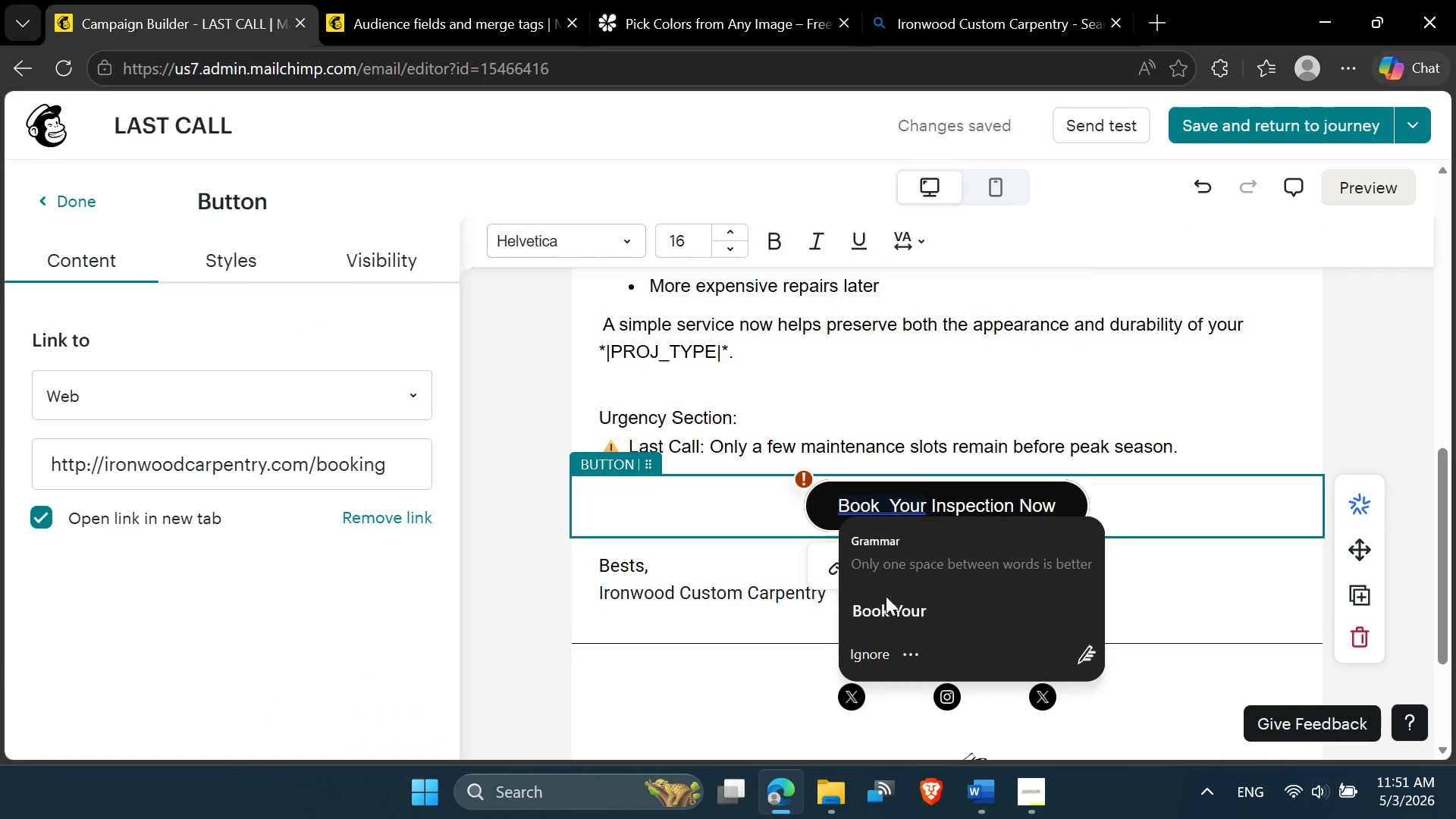 
left_click([883, 611])
 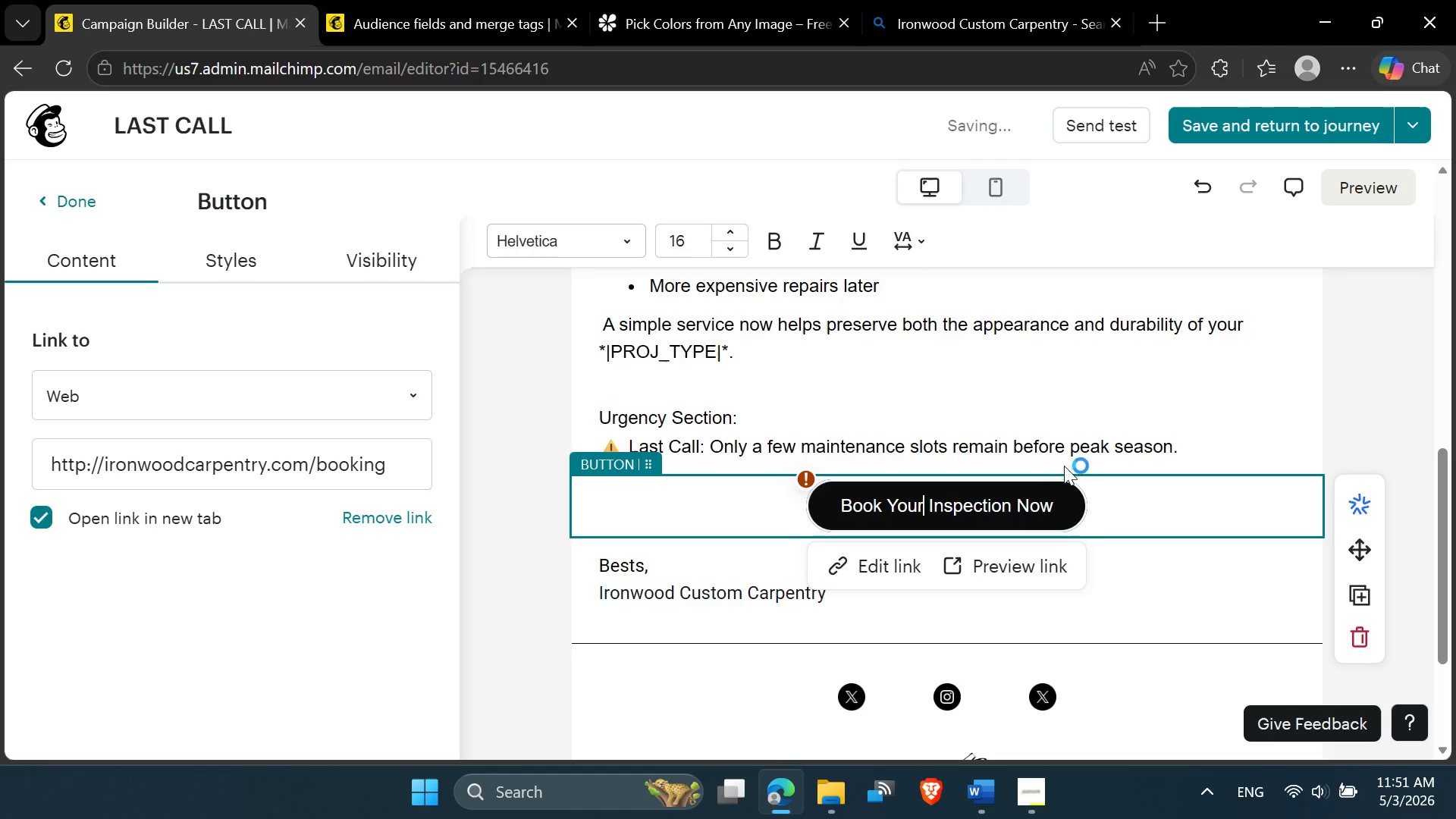 
left_click([1097, 445])
 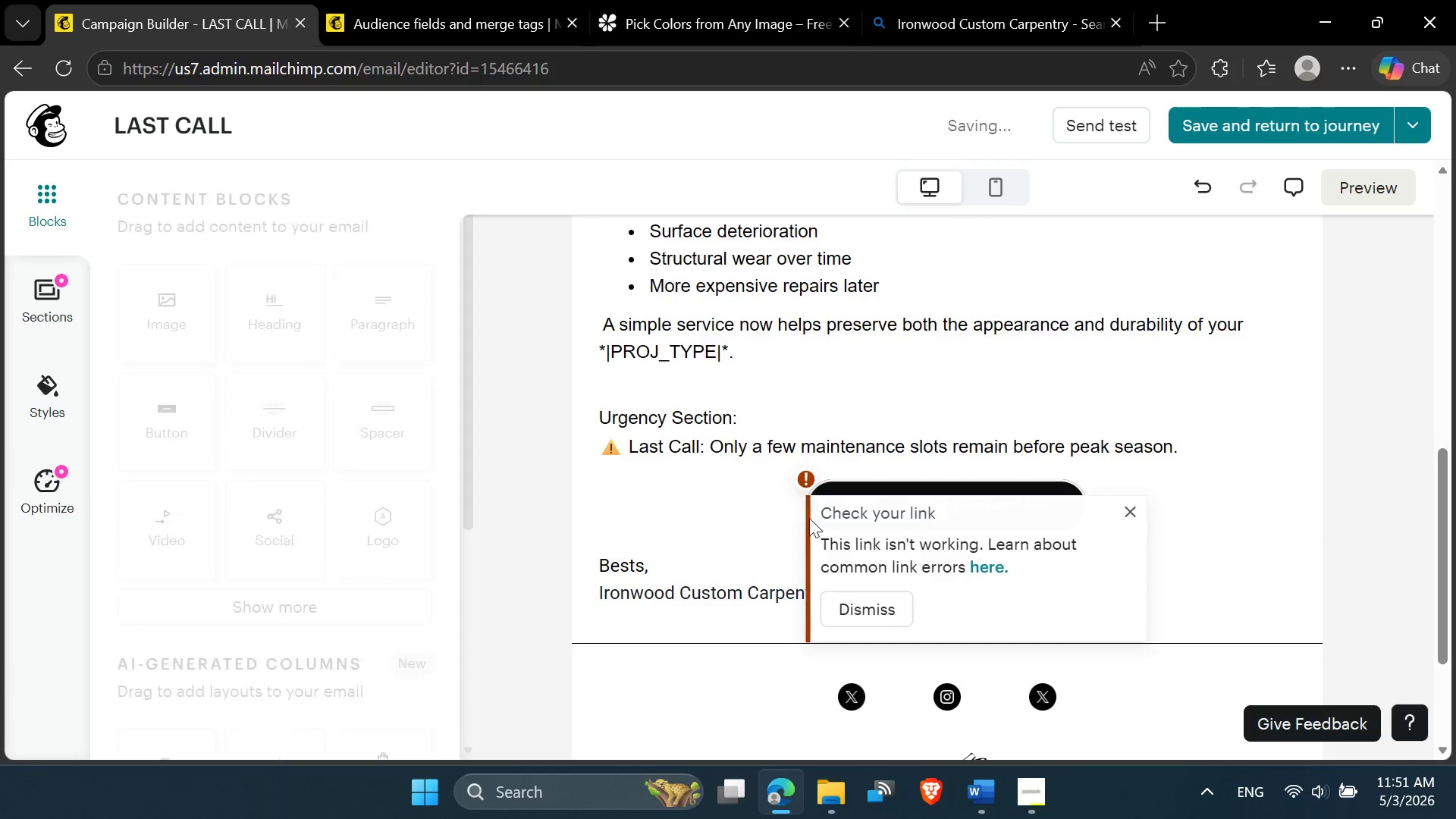 
left_click([846, 609])
 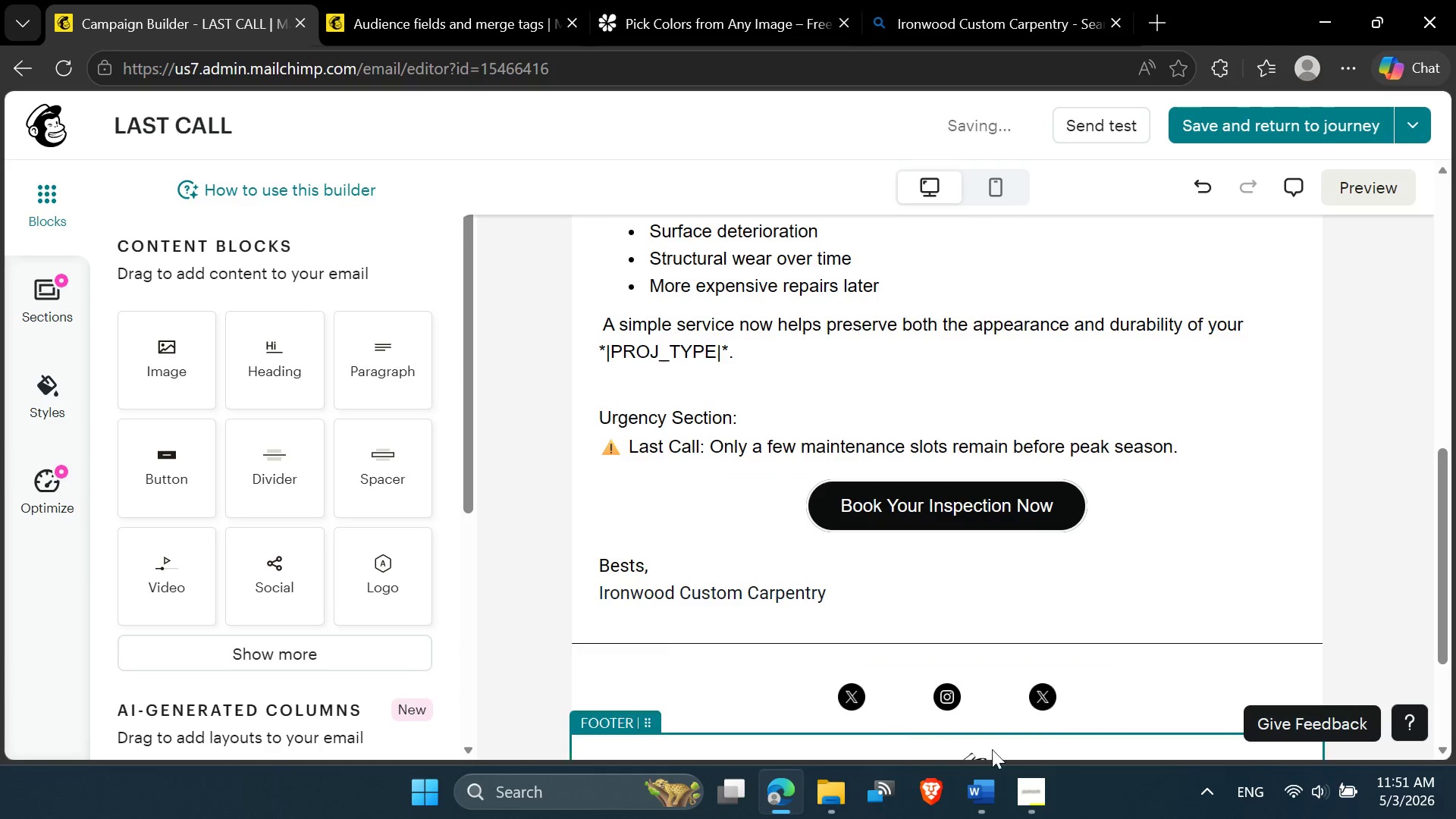 
left_click([990, 795])
 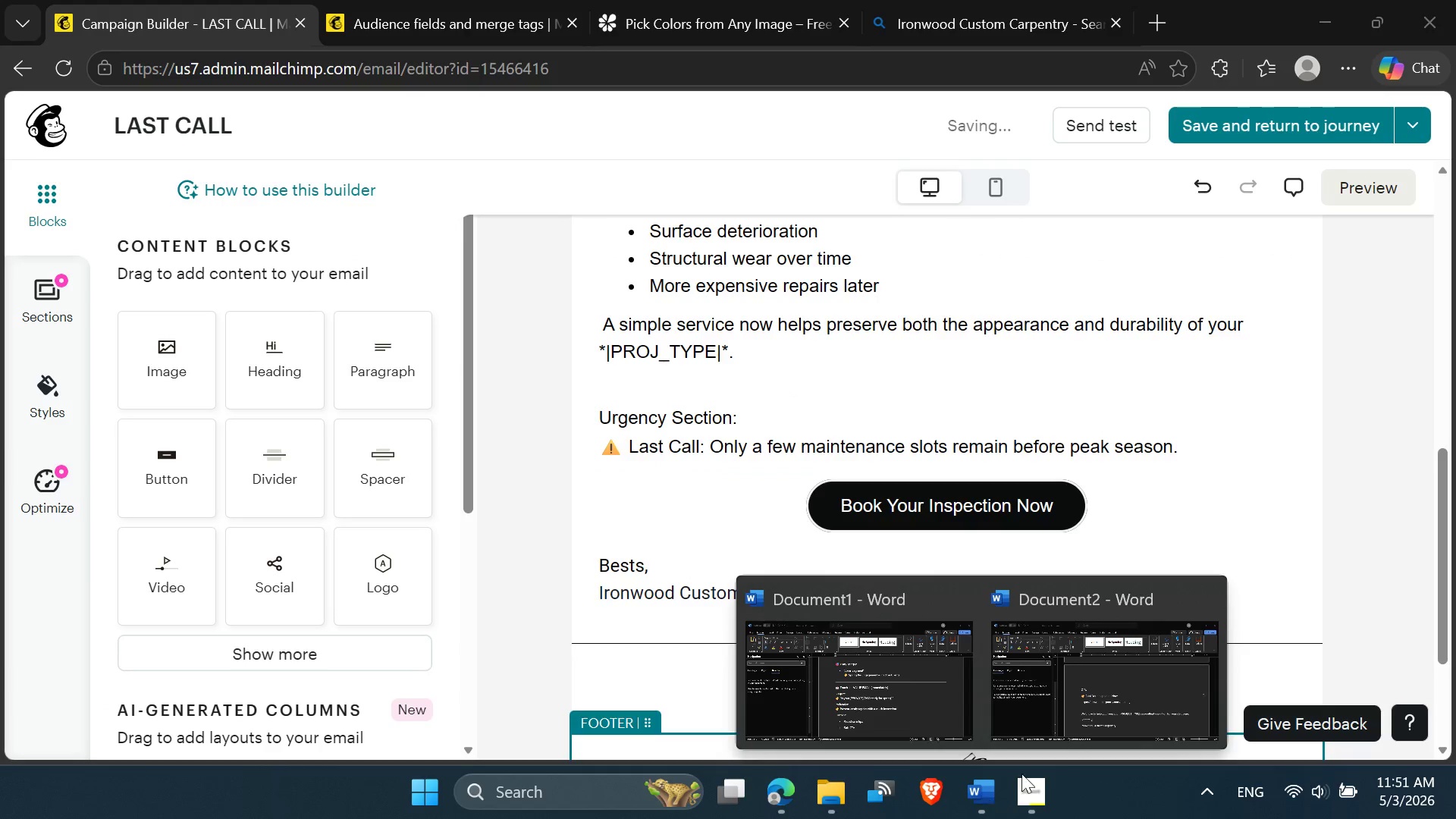 
left_click([1085, 704])
 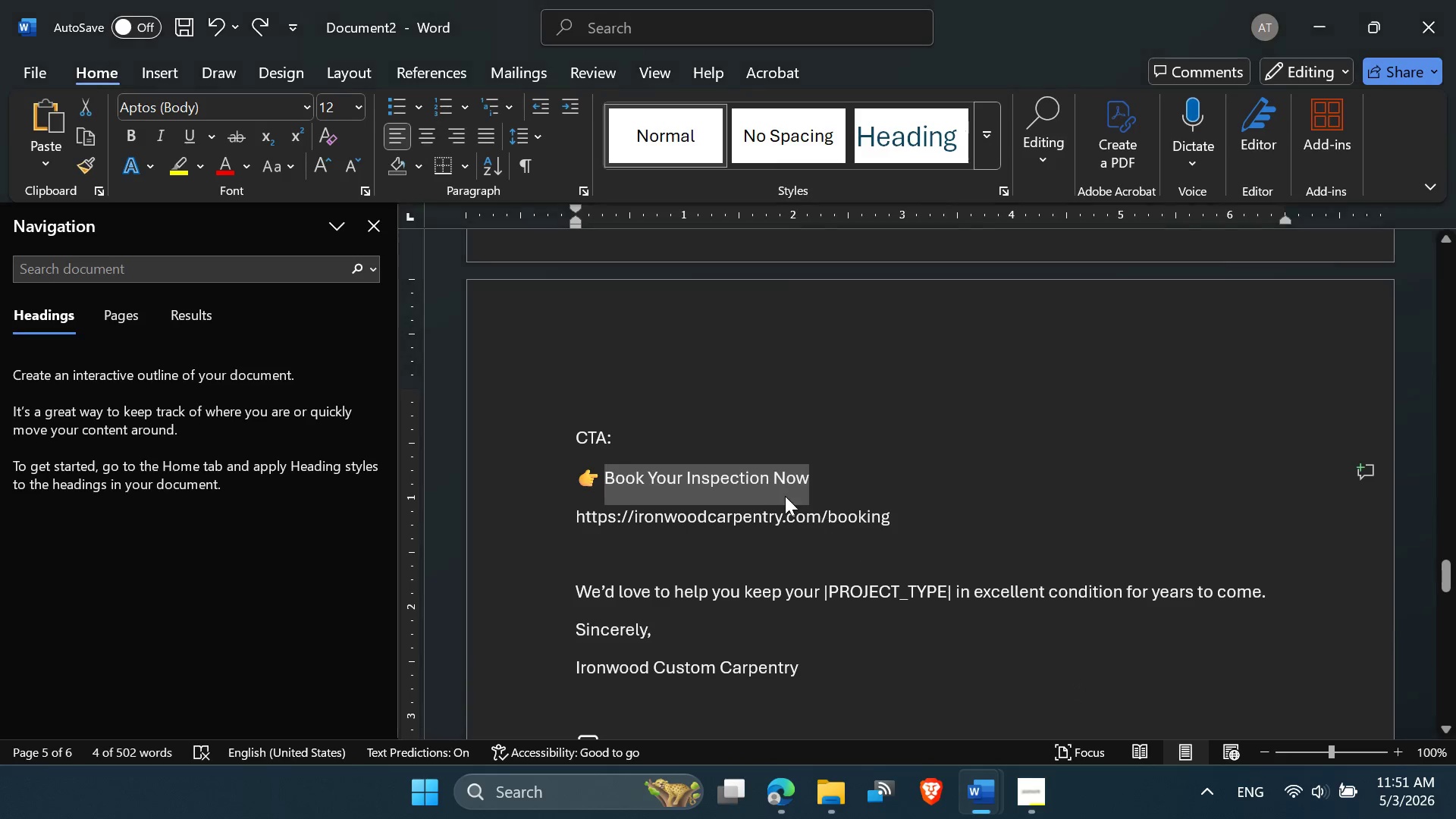 
scroll: coordinate [629, 582], scroll_direction: down, amount: 2.0
 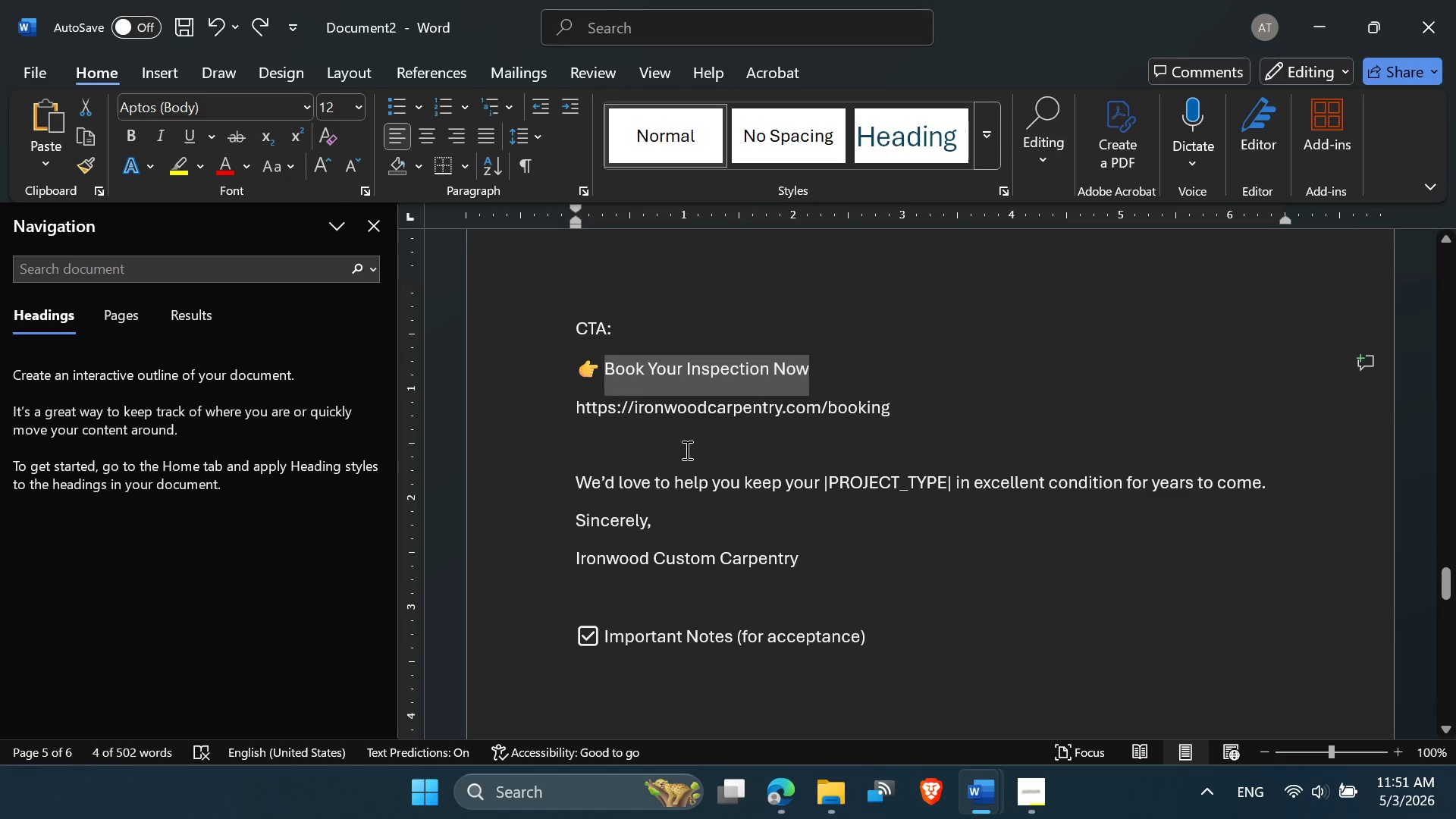 
left_click([678, 479])
 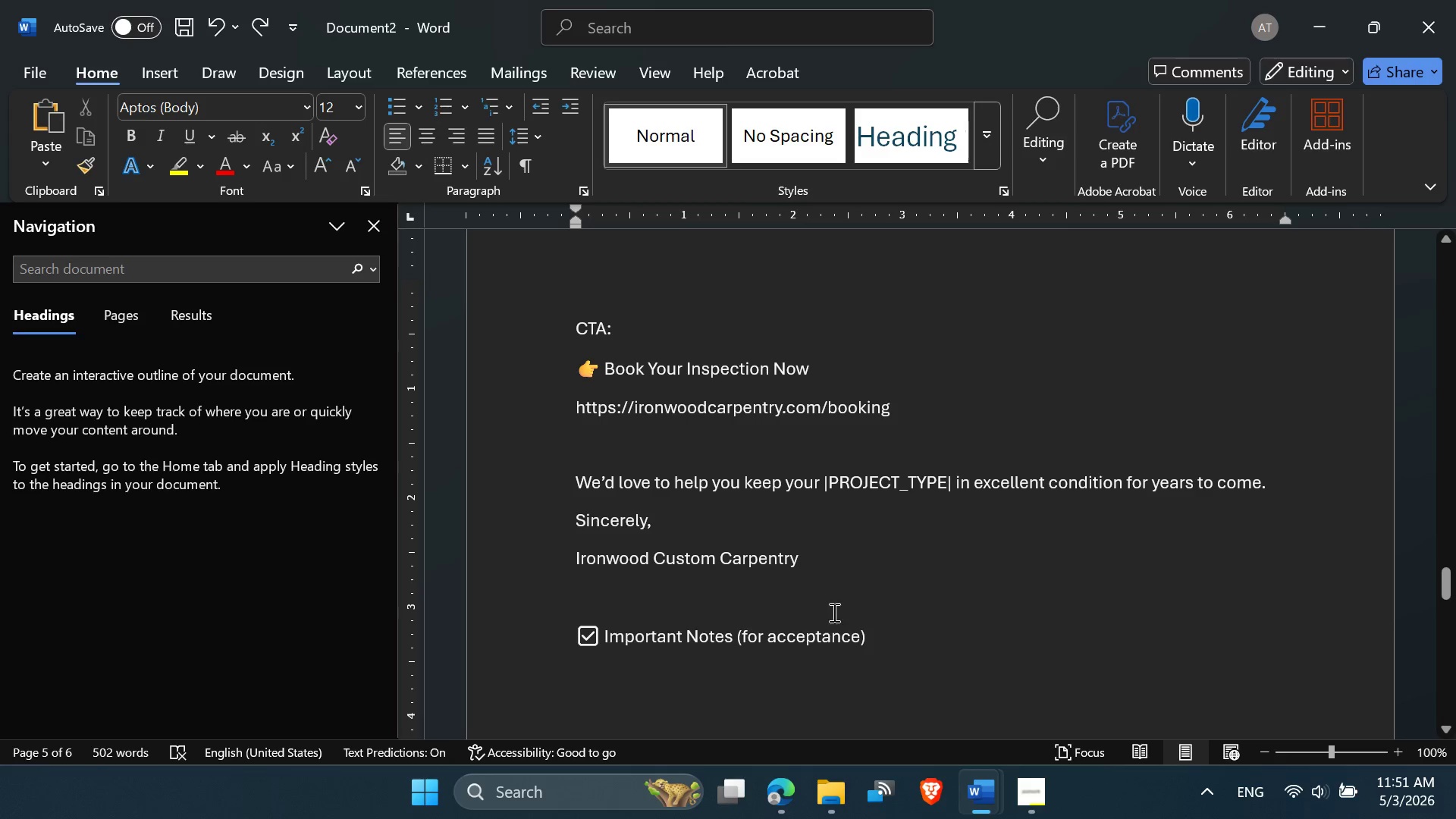 
left_click_drag(start_coordinate=[804, 561], to_coordinate=[557, 492])
 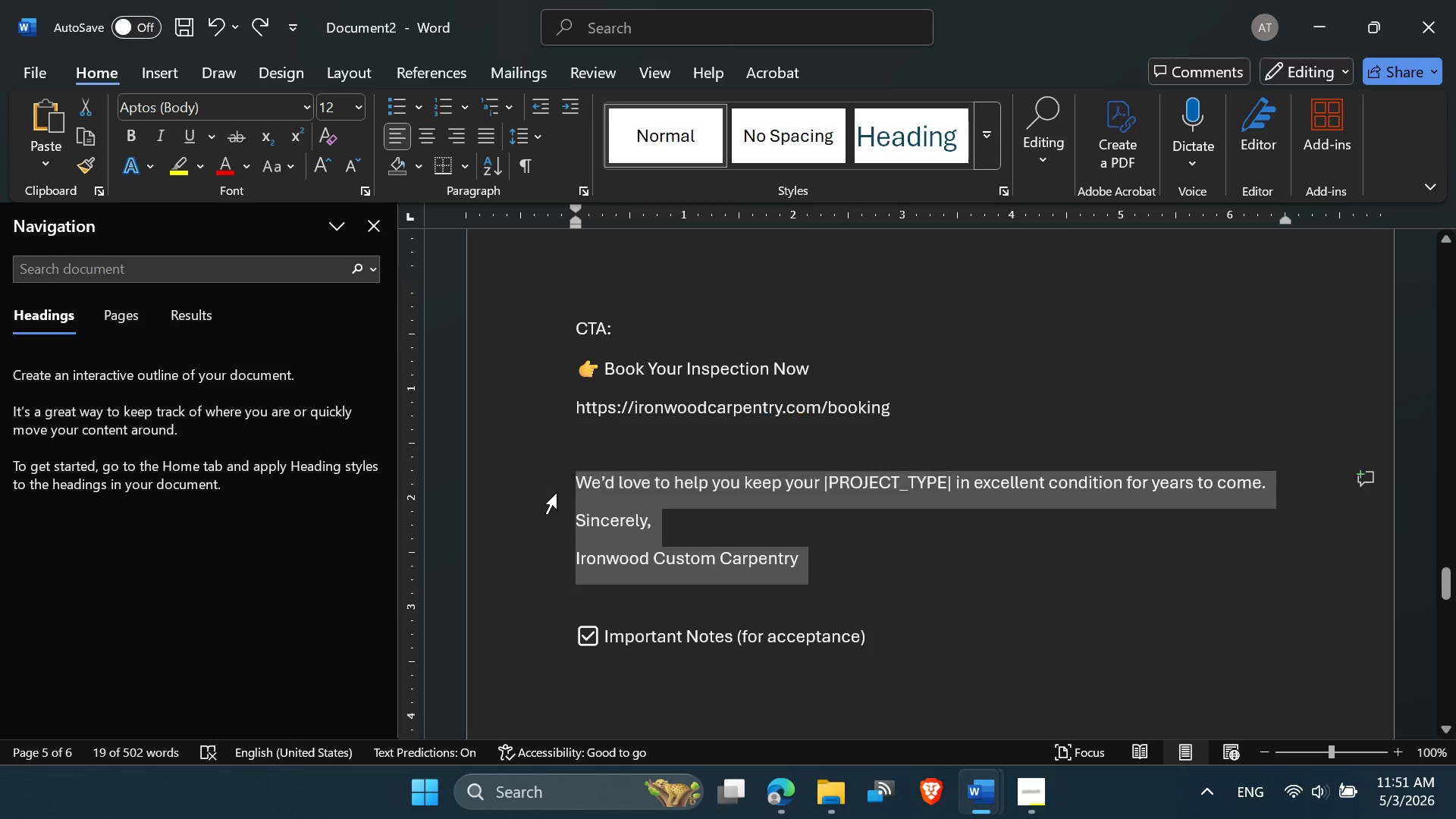 
key(Control+C)
 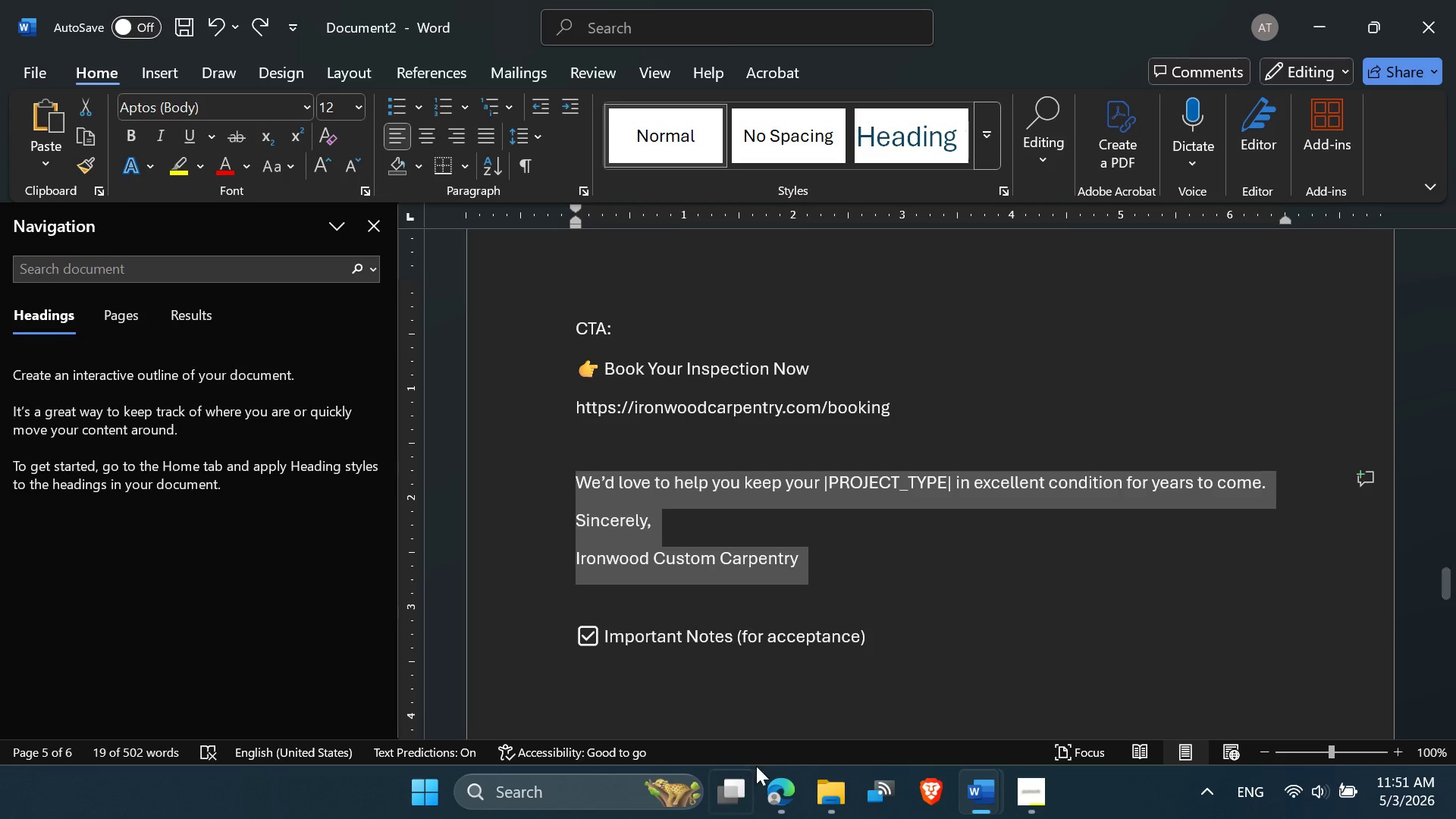 
left_click([782, 795])
 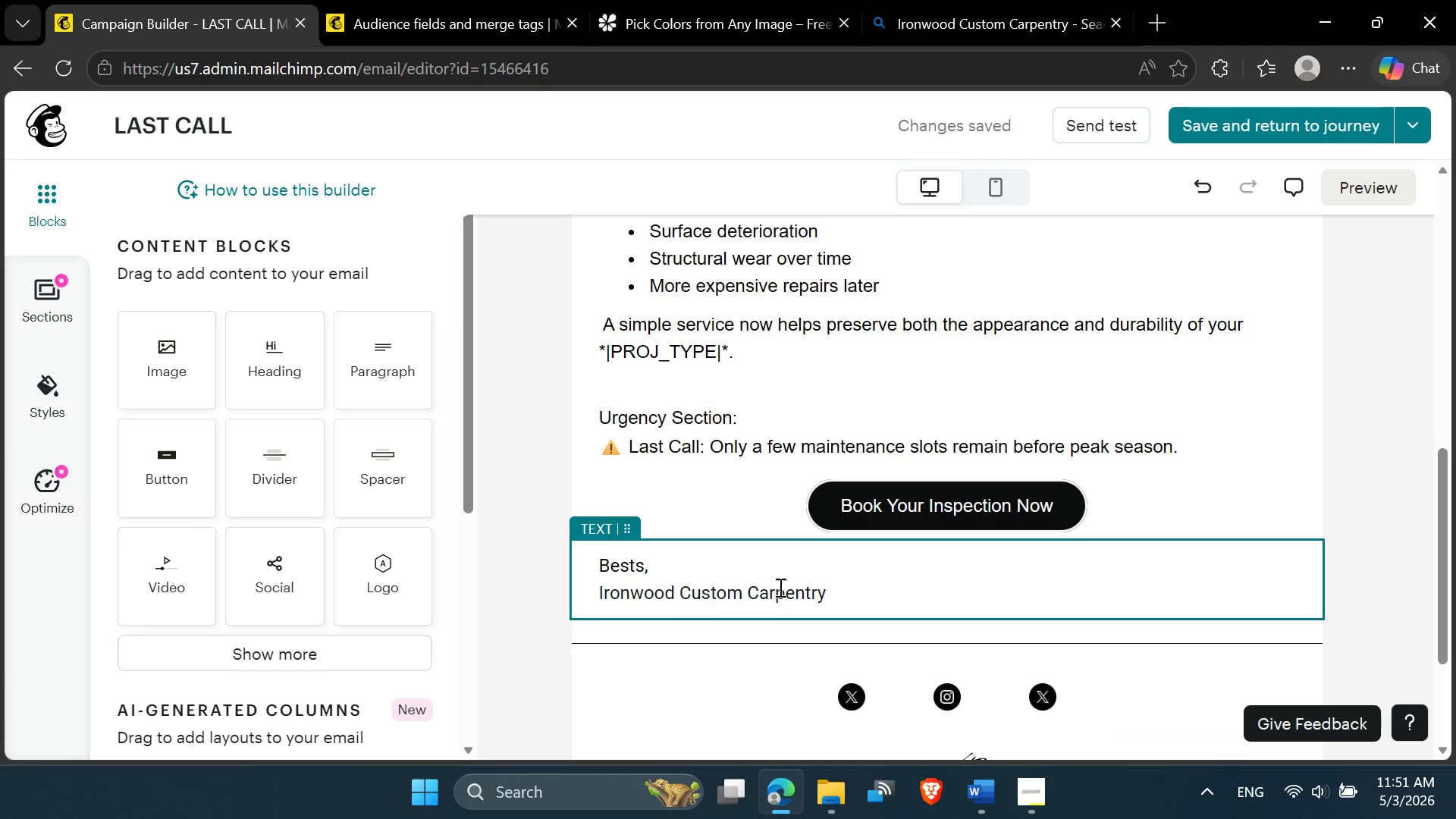 
left_click_drag(start_coordinate=[854, 593], to_coordinate=[578, 564])
 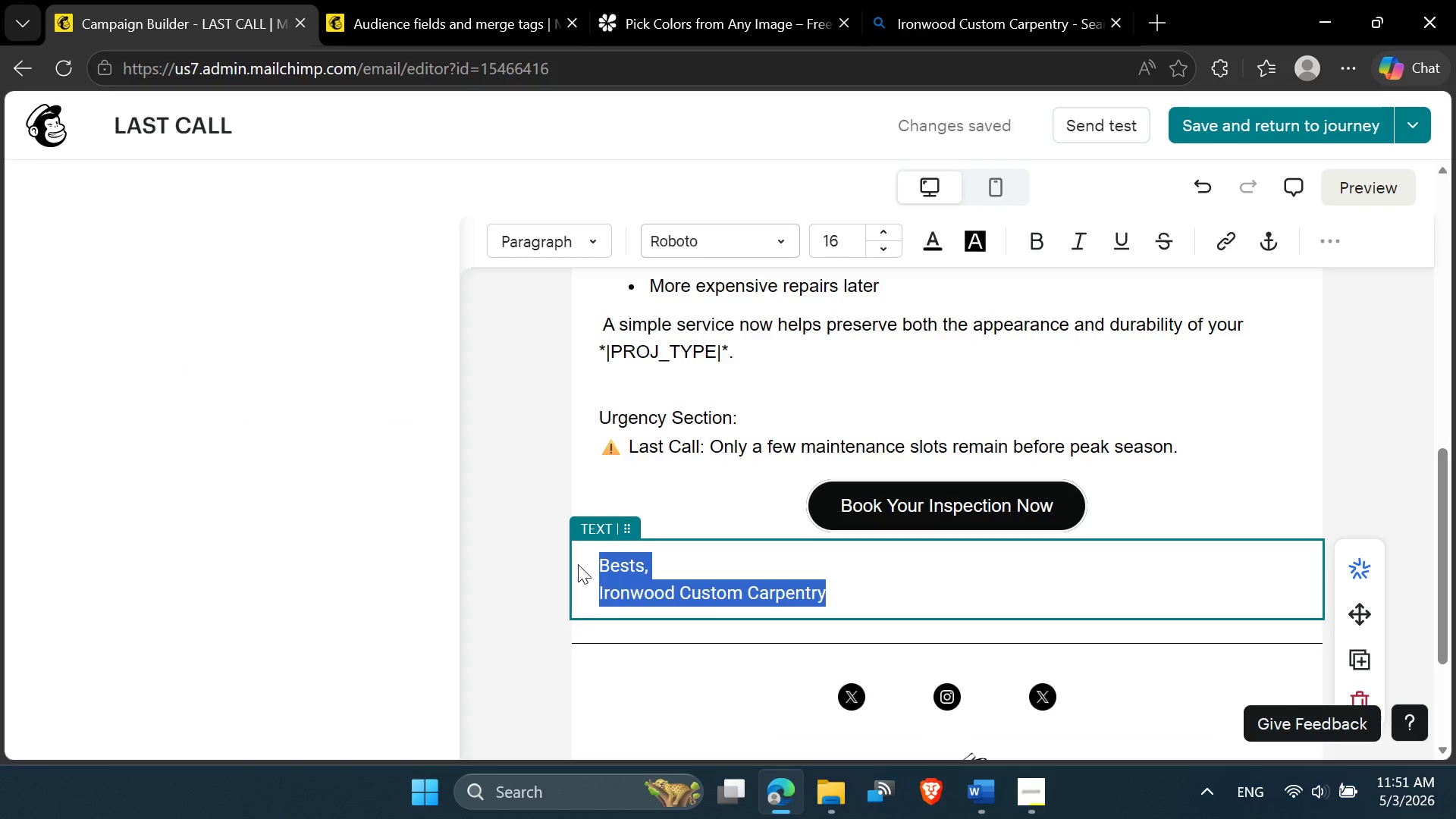 
key(Control+V)
 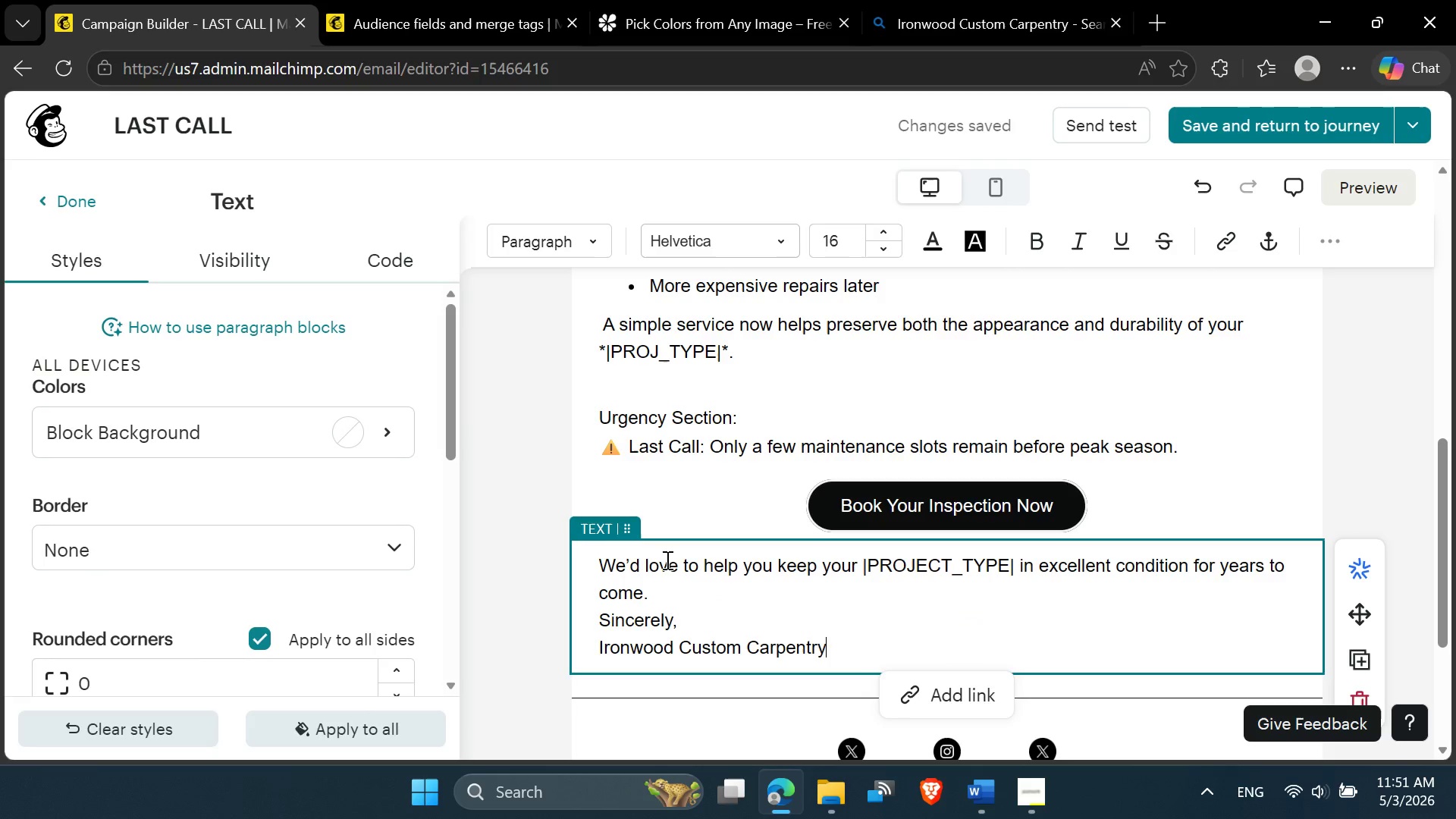 
left_click([670, 555])
 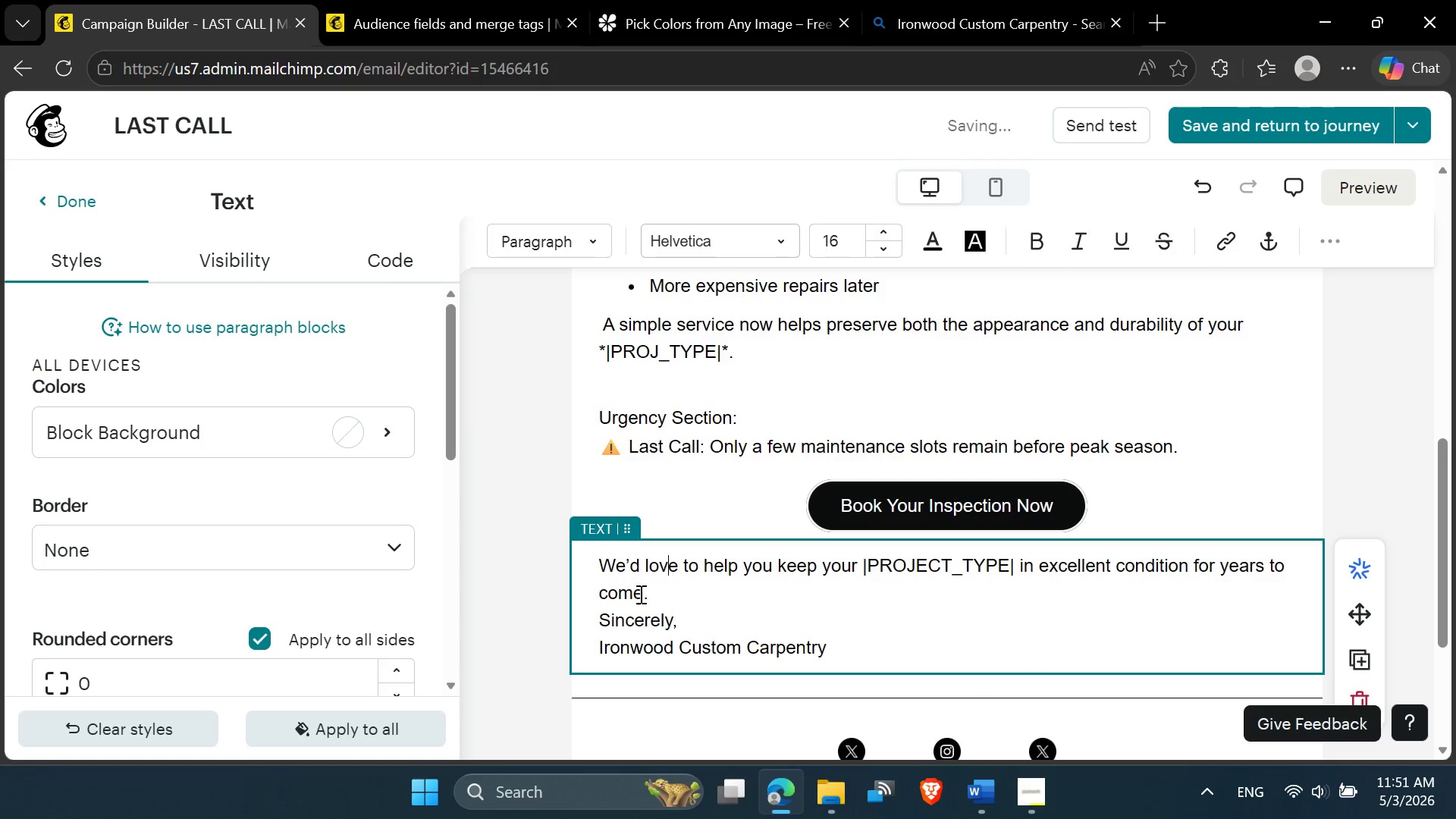 
left_click([663, 592])
 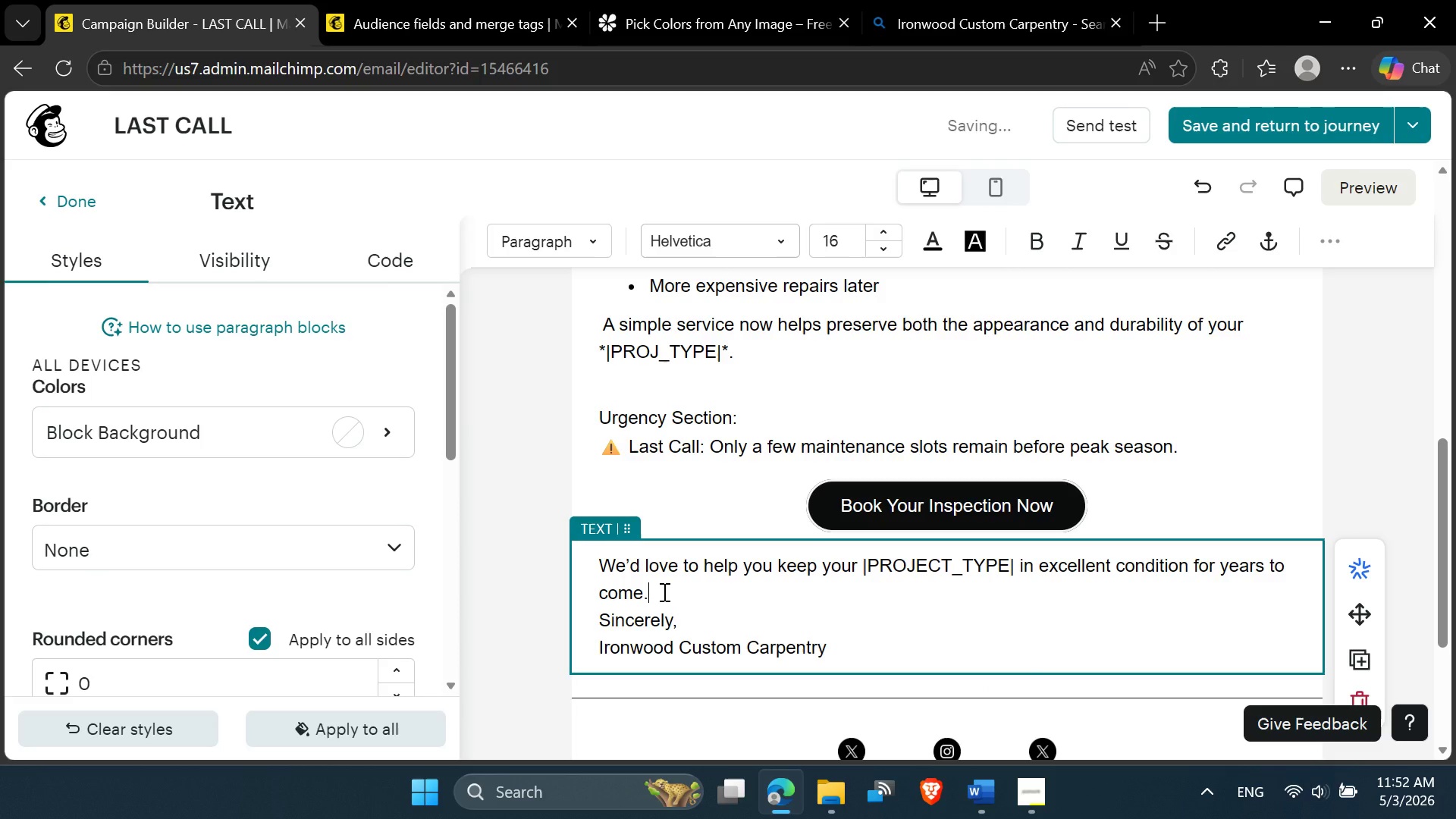 
key(Enter)
 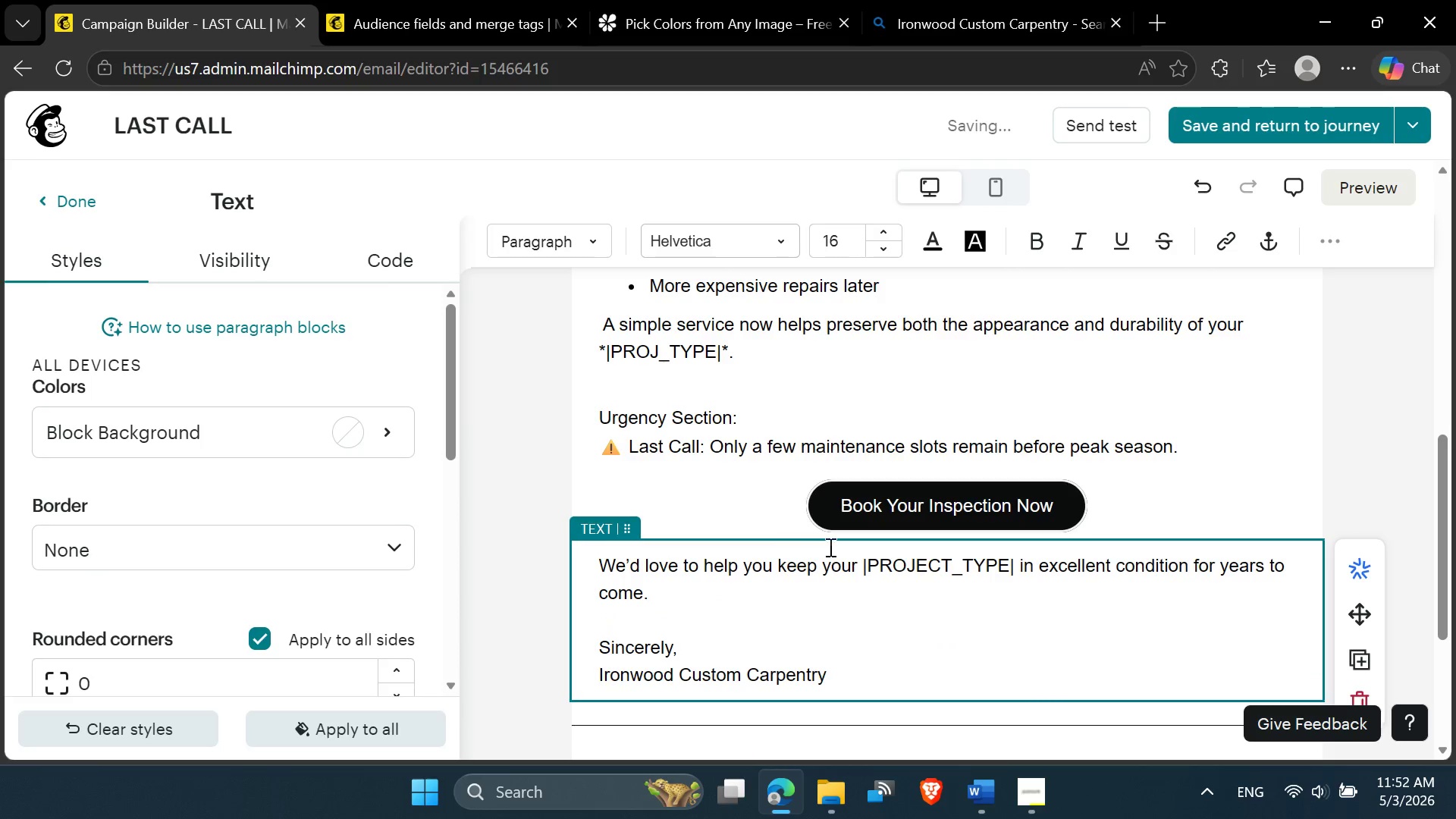 
left_click([858, 566])
 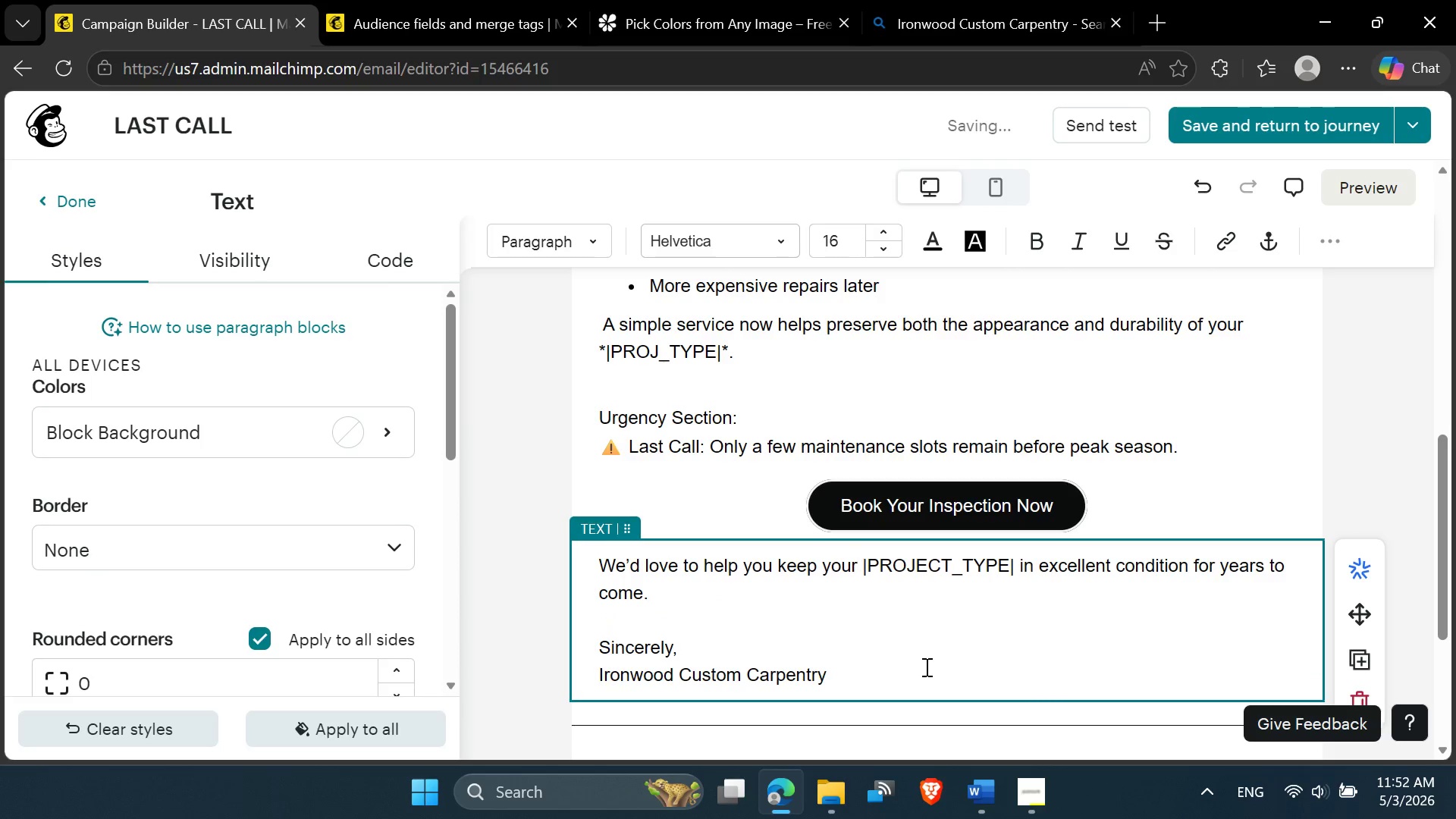 
key(ArrowRight)
 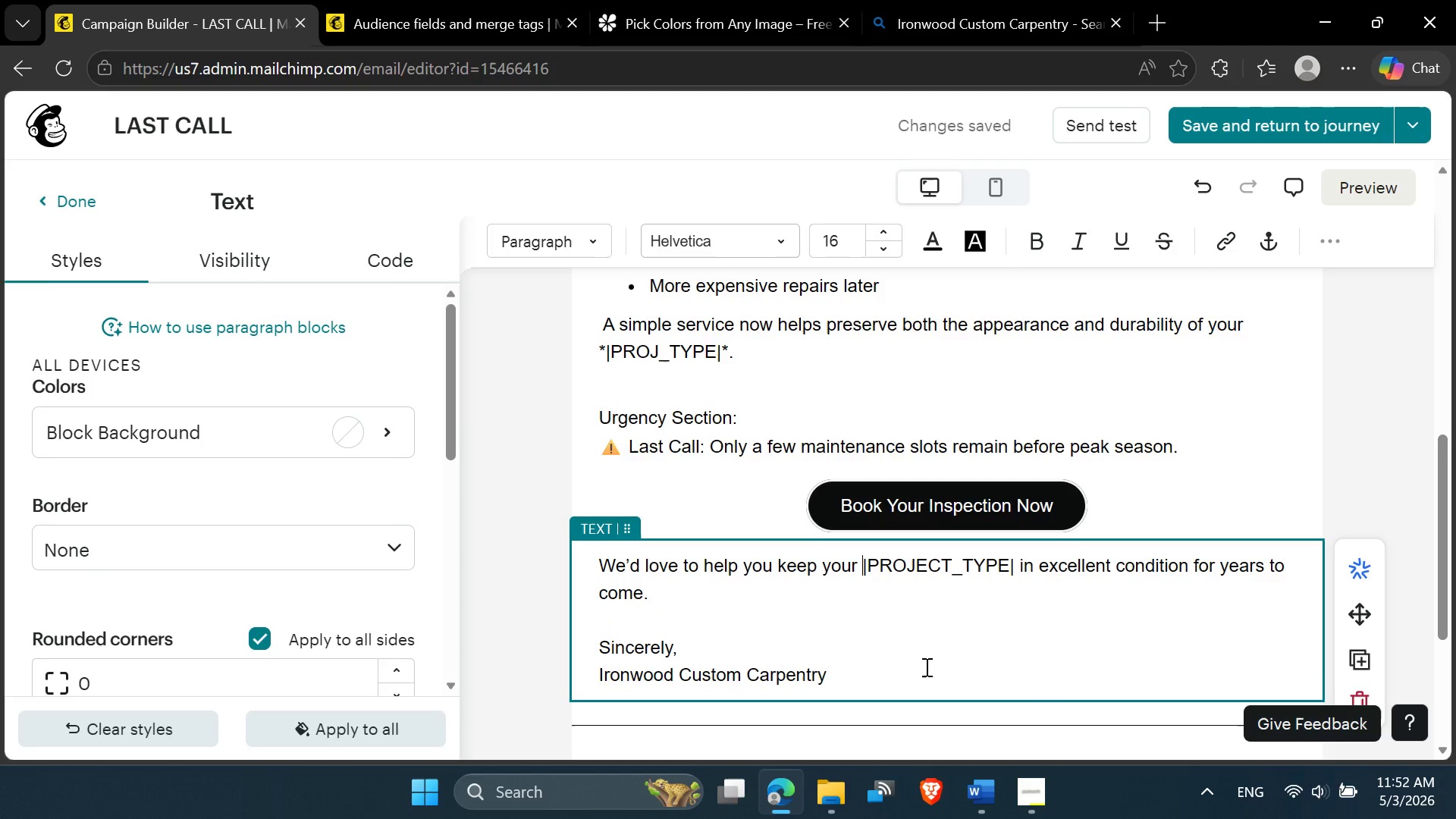 
key(Shift+8)
 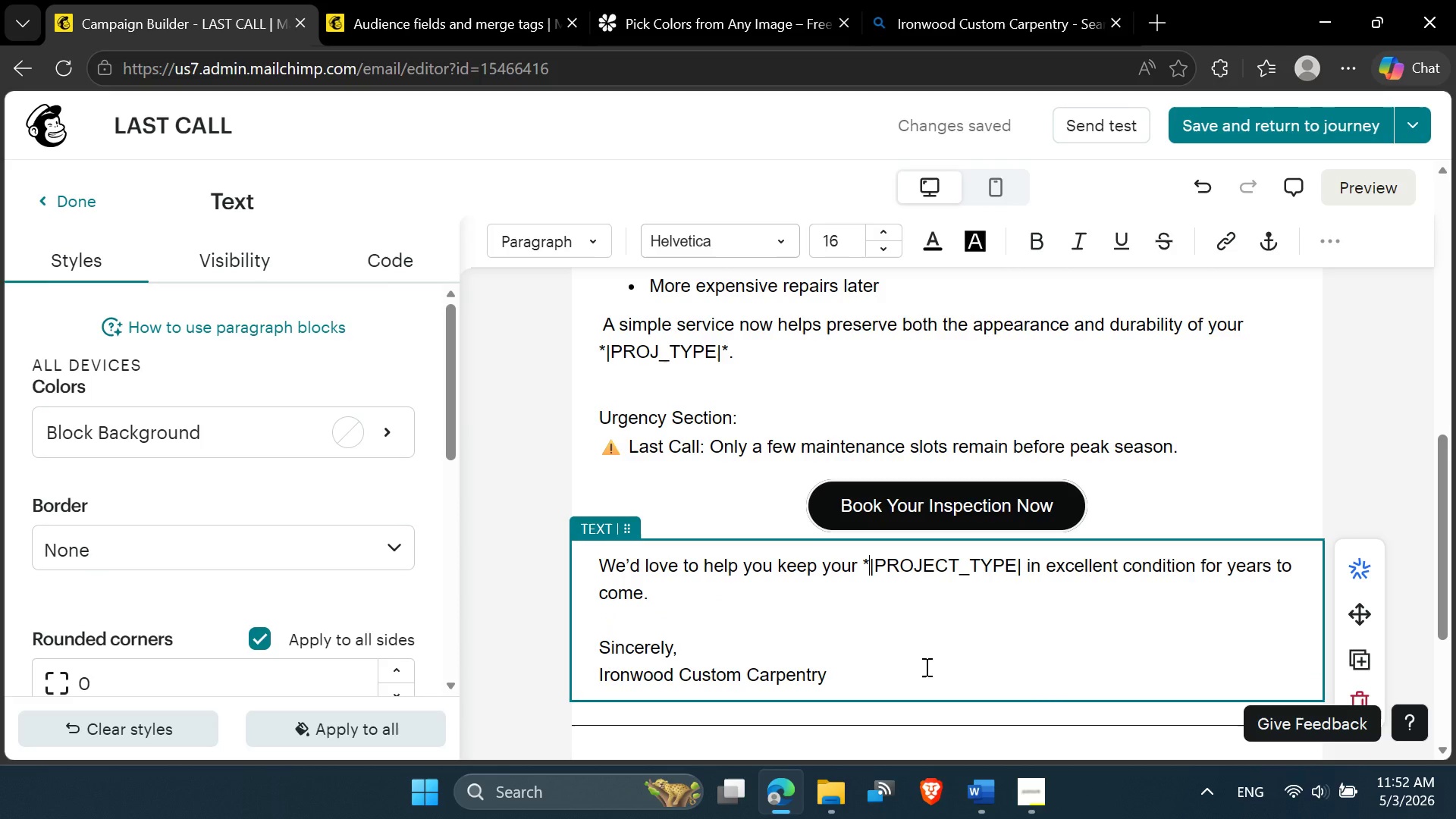 
key(ArrowRight)
 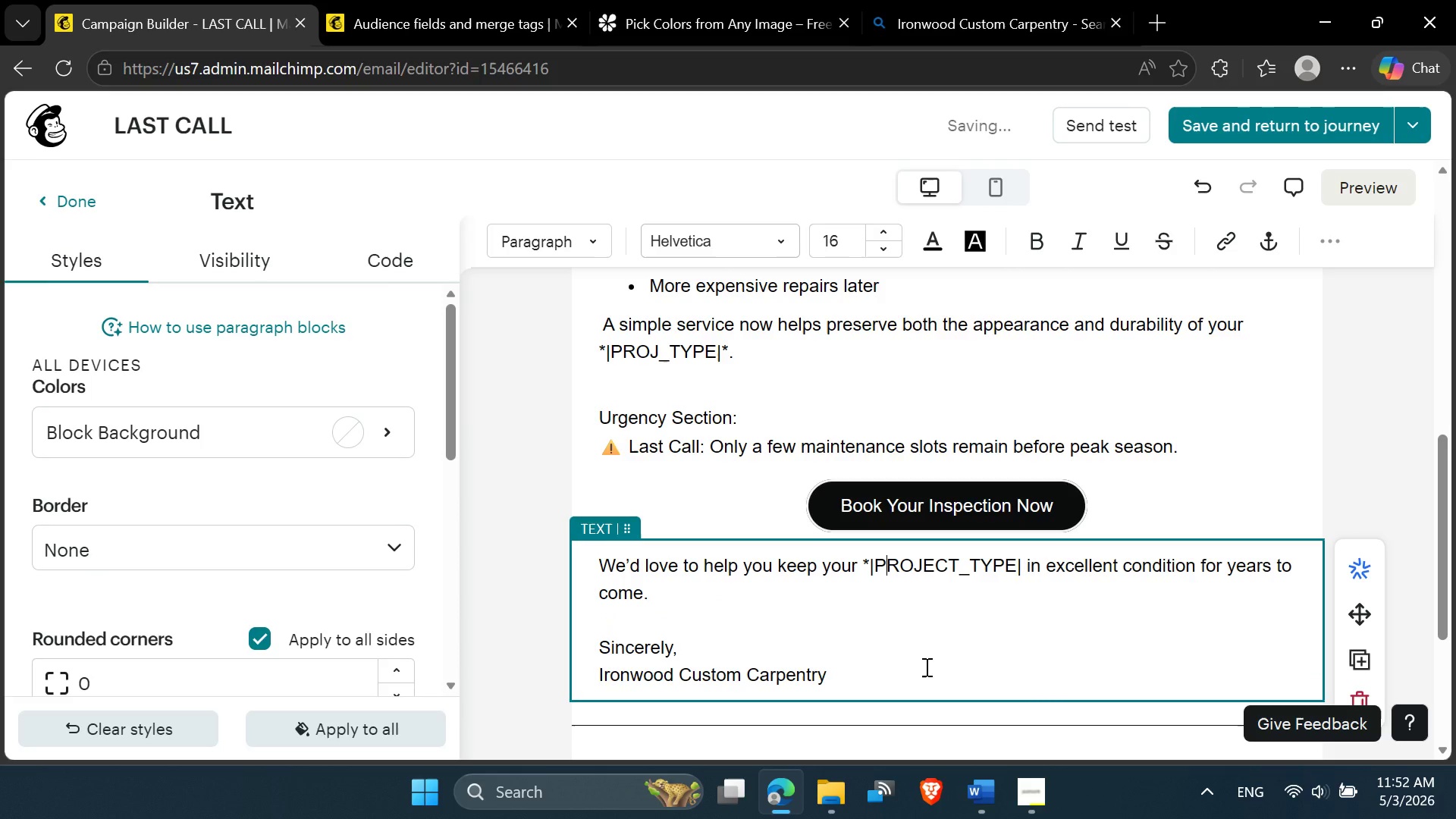 
key(ArrowRight)
 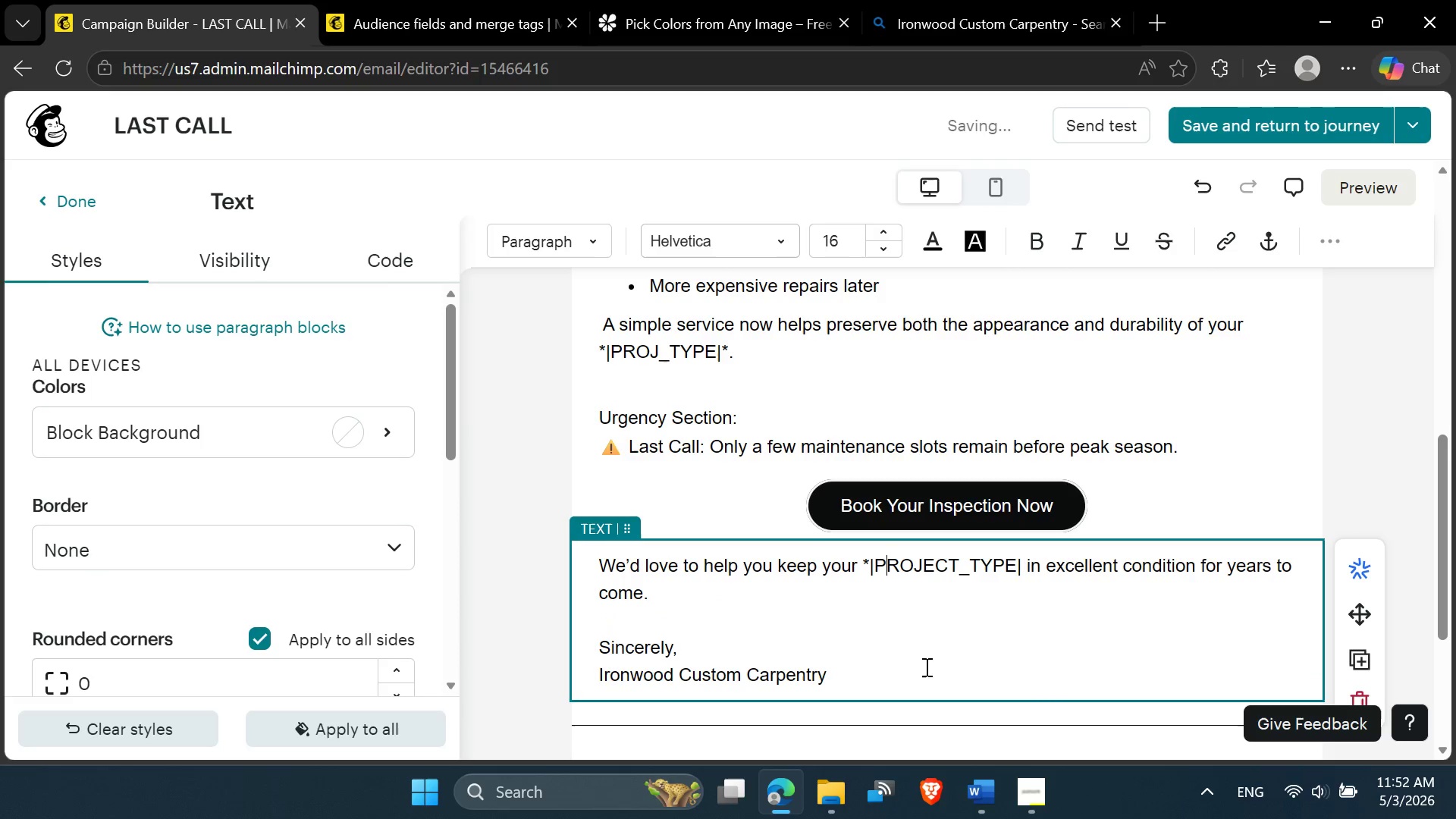 
key(ArrowRight)
 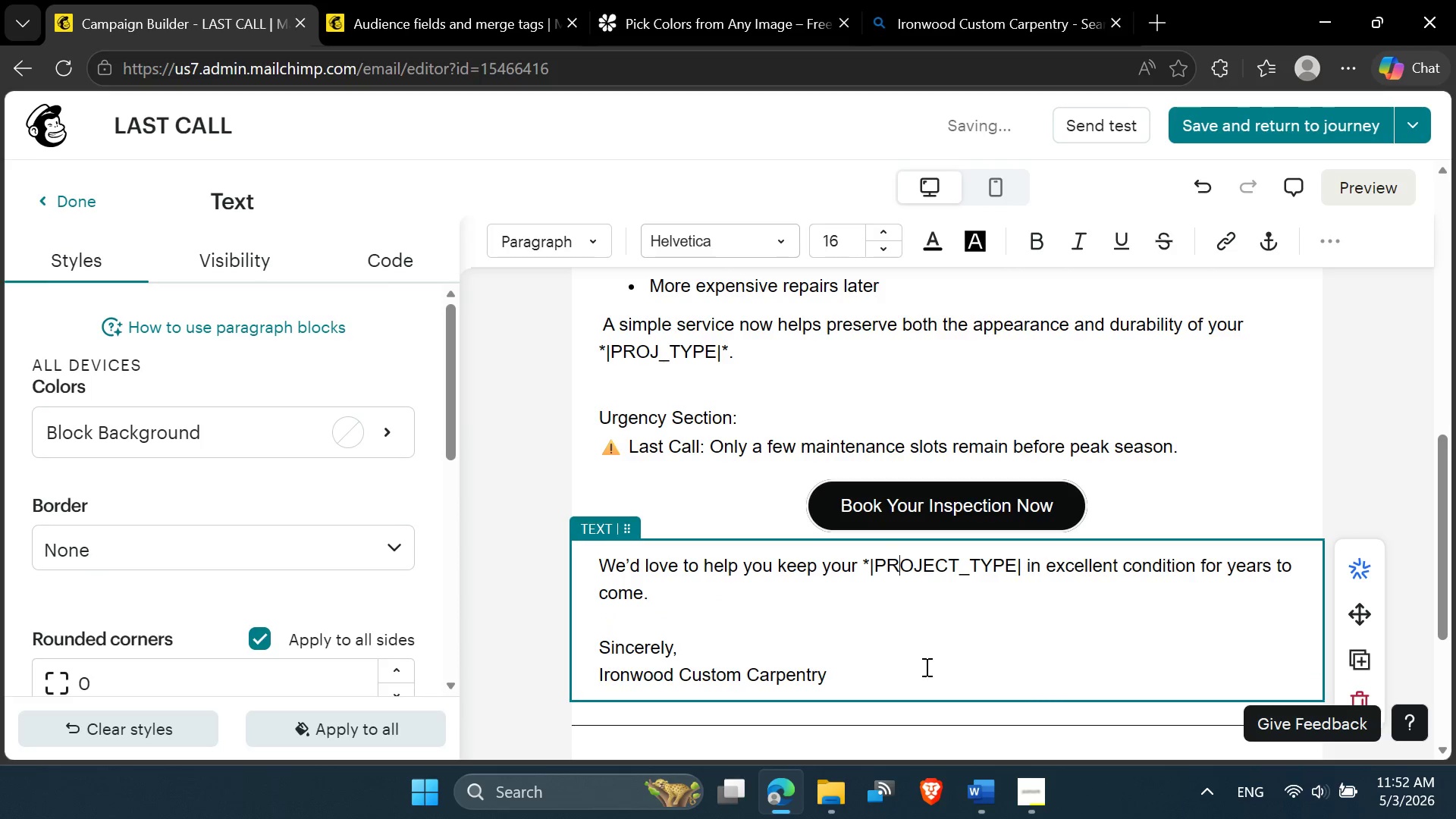 
key(ArrowRight)
 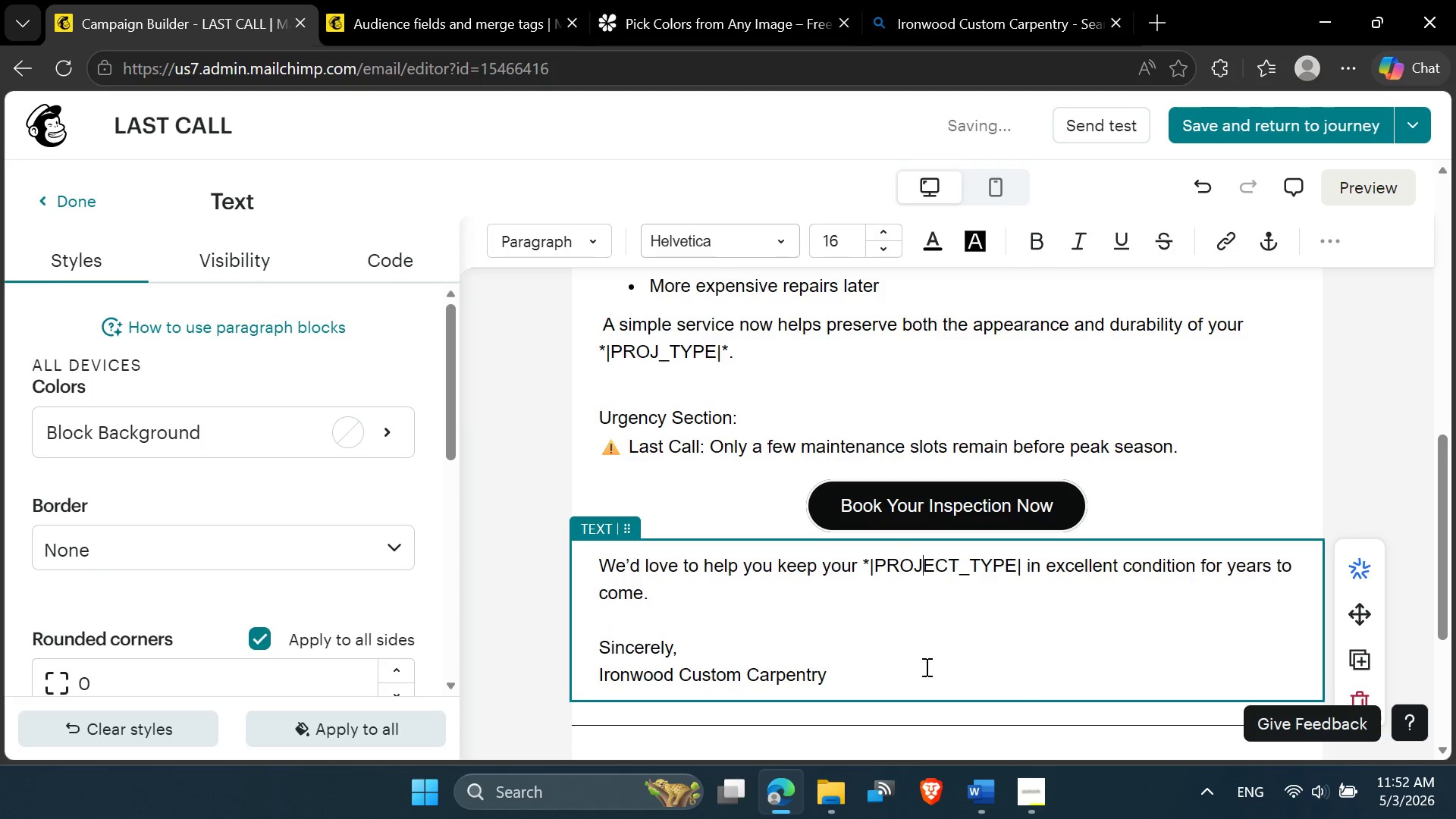 
key(ArrowRight)
 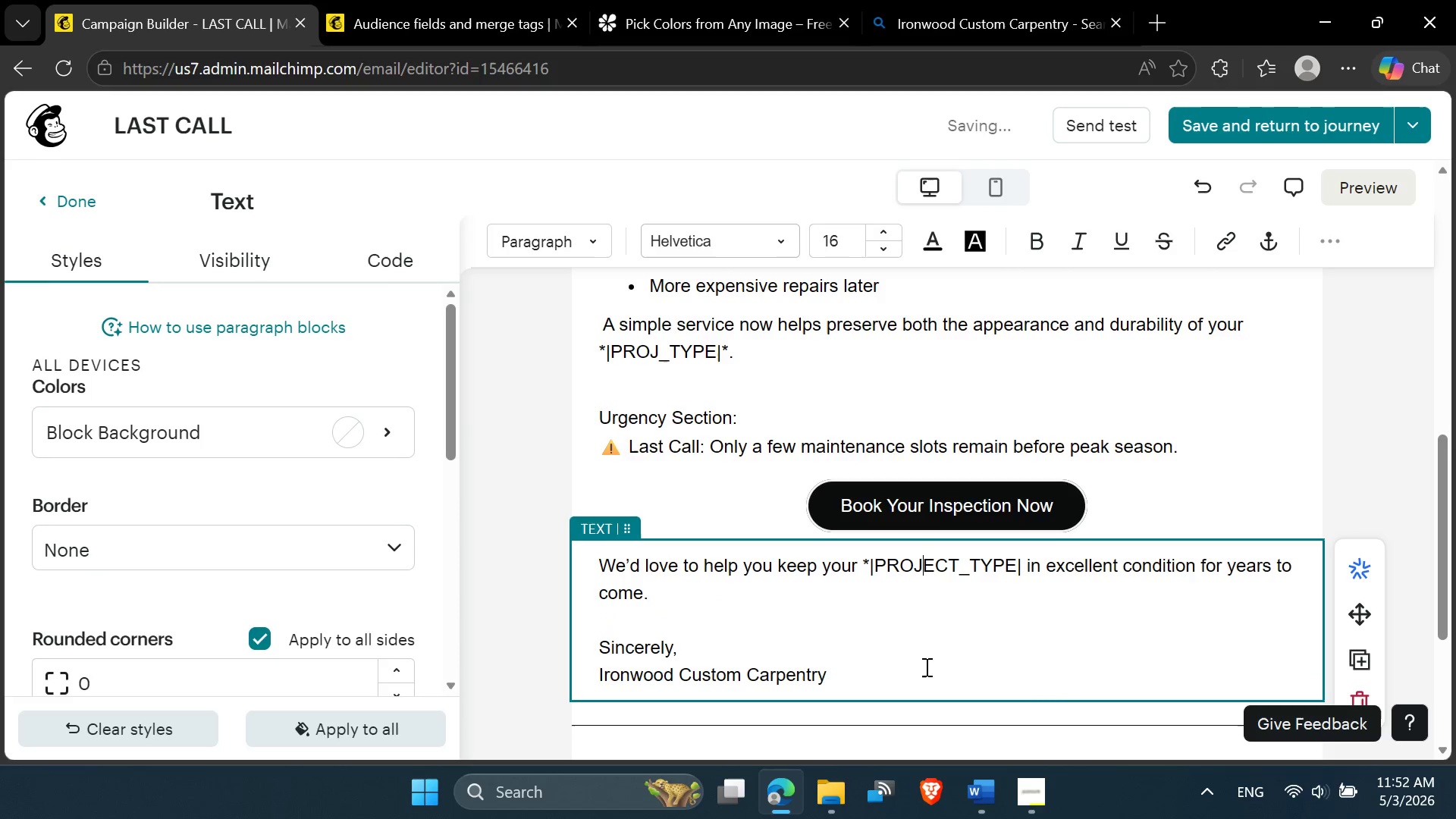 
key(ArrowRight)
 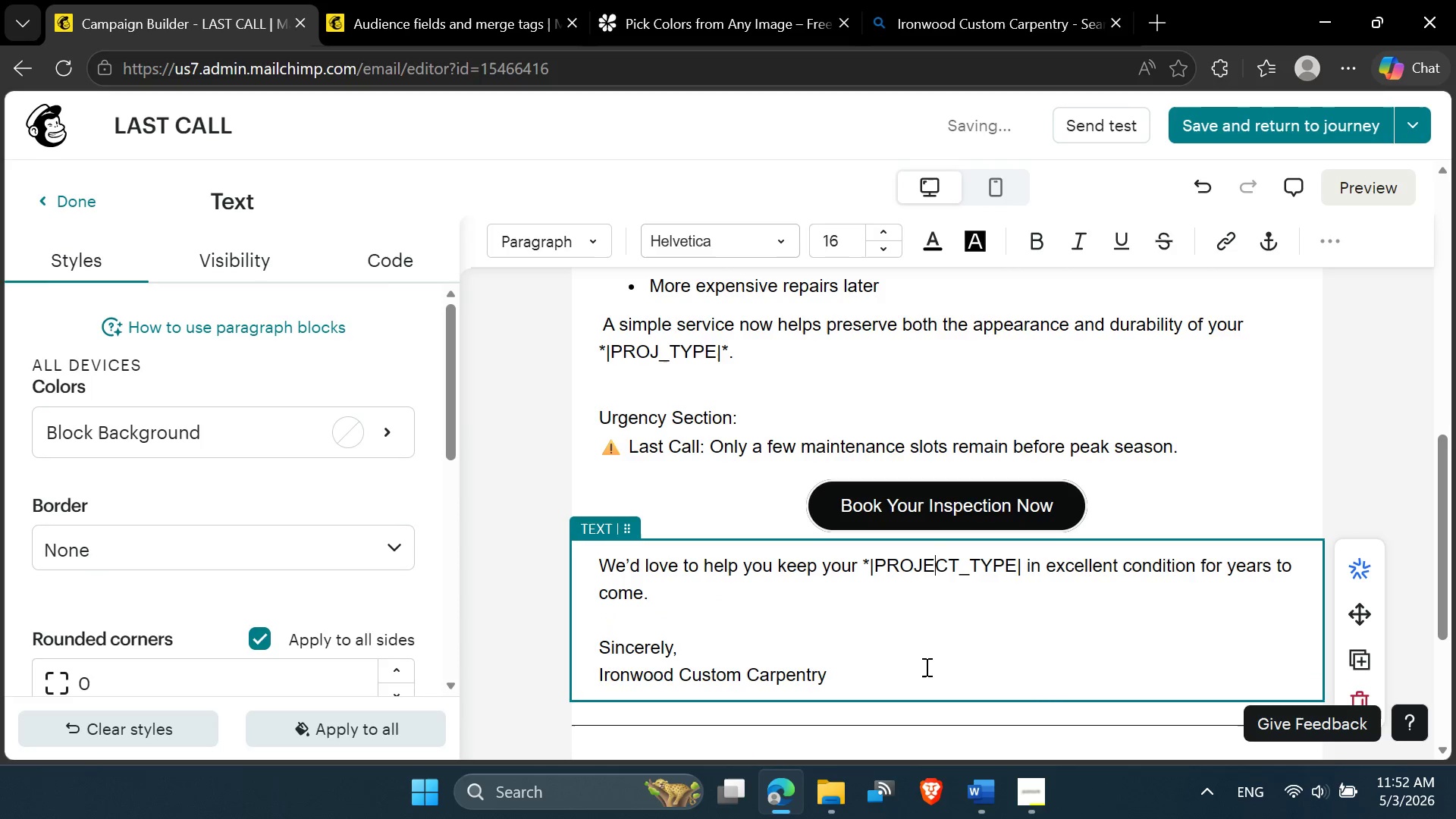 
key(ArrowRight)
 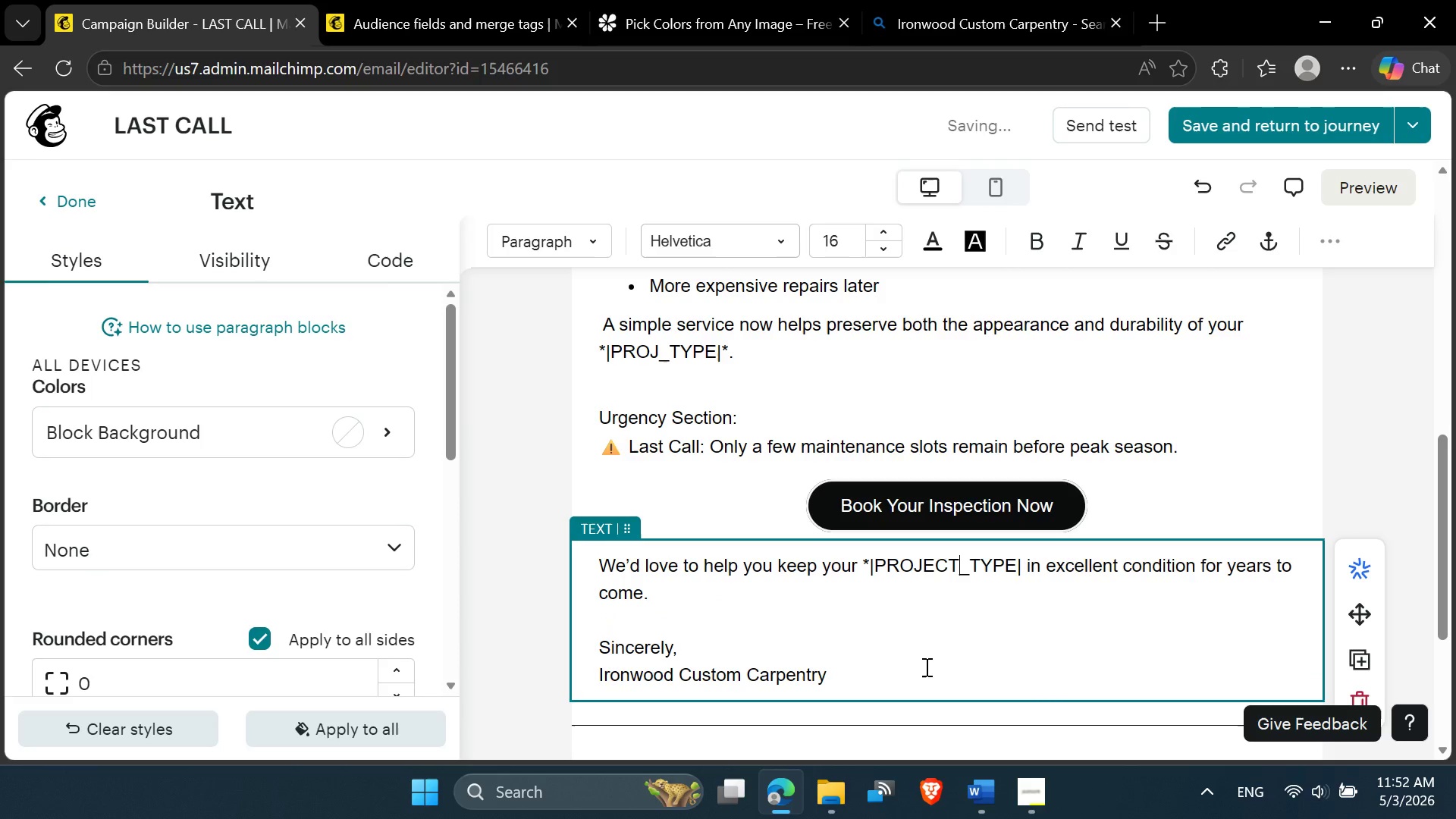 
key(ArrowRight)
 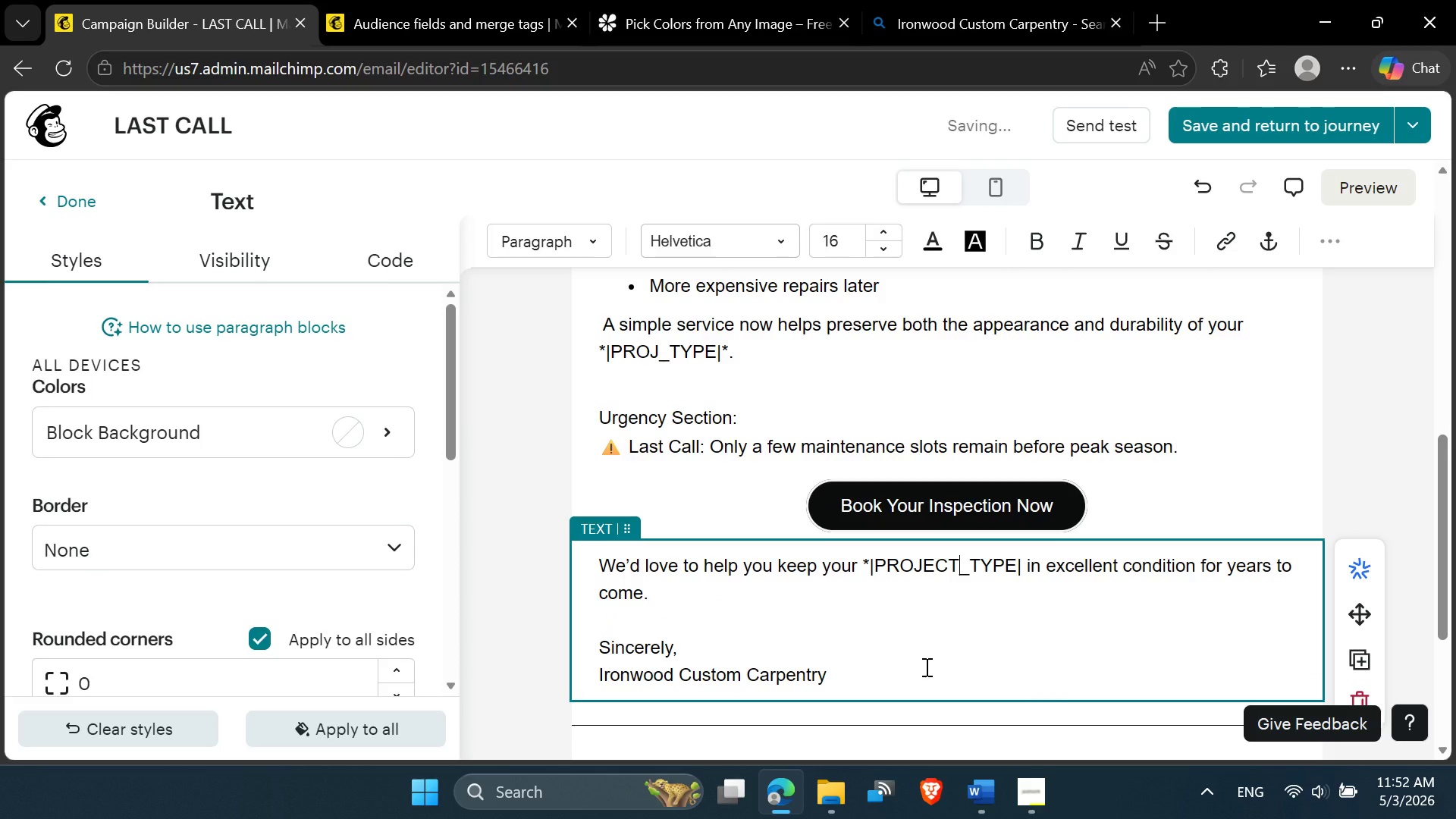 
key(Backspace)
 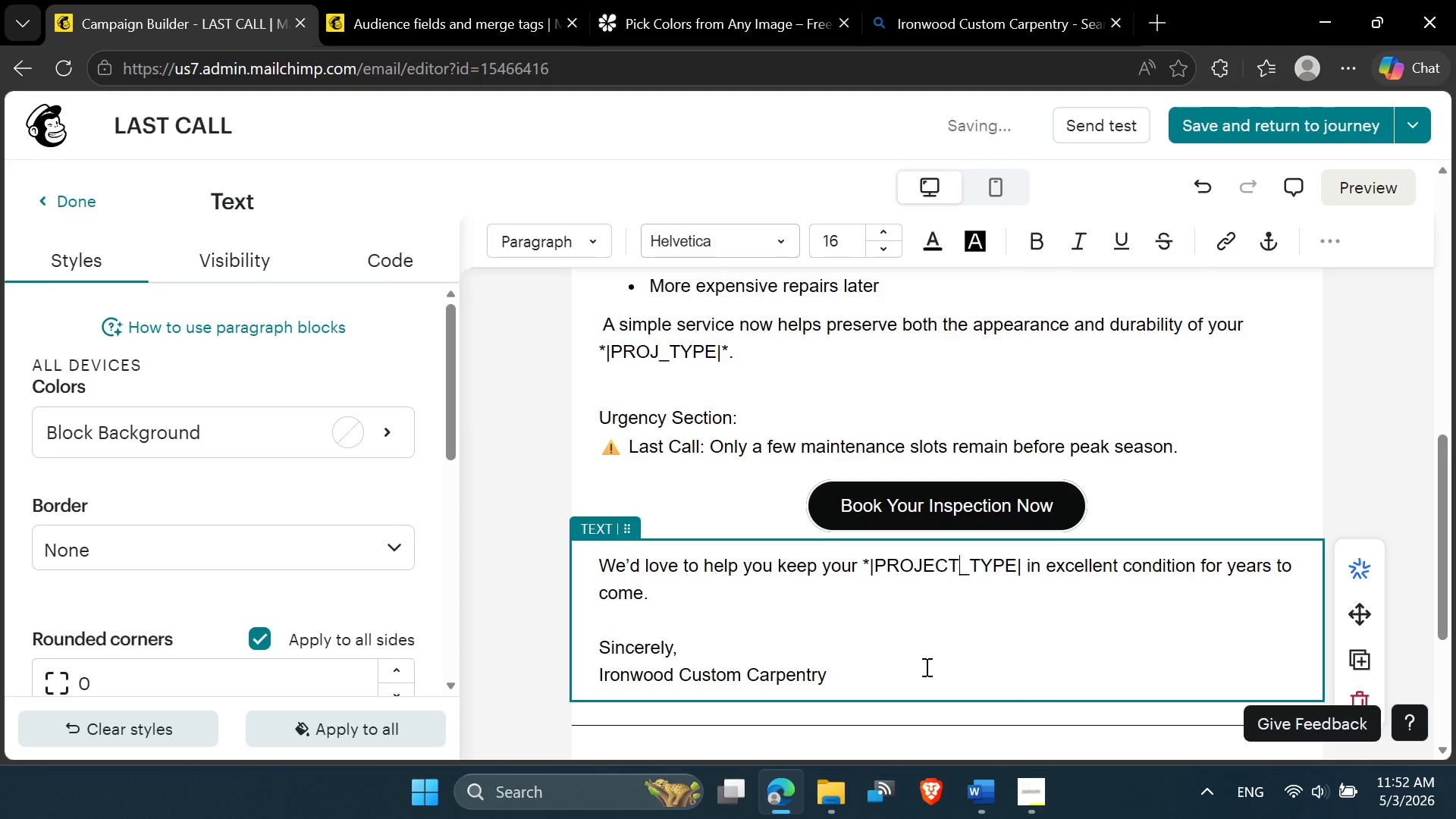 
key(Backspace)
 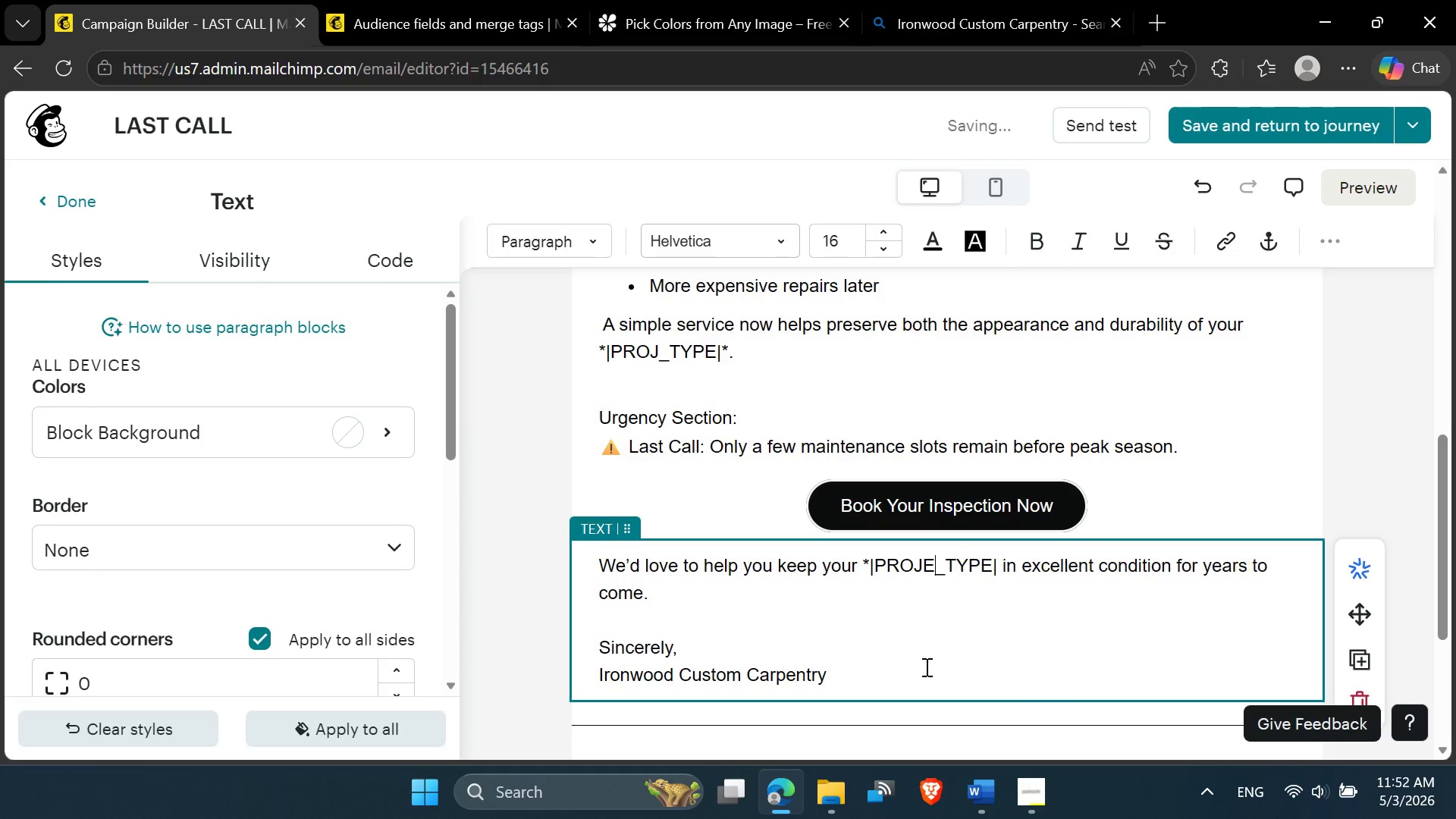 
key(Backspace)
 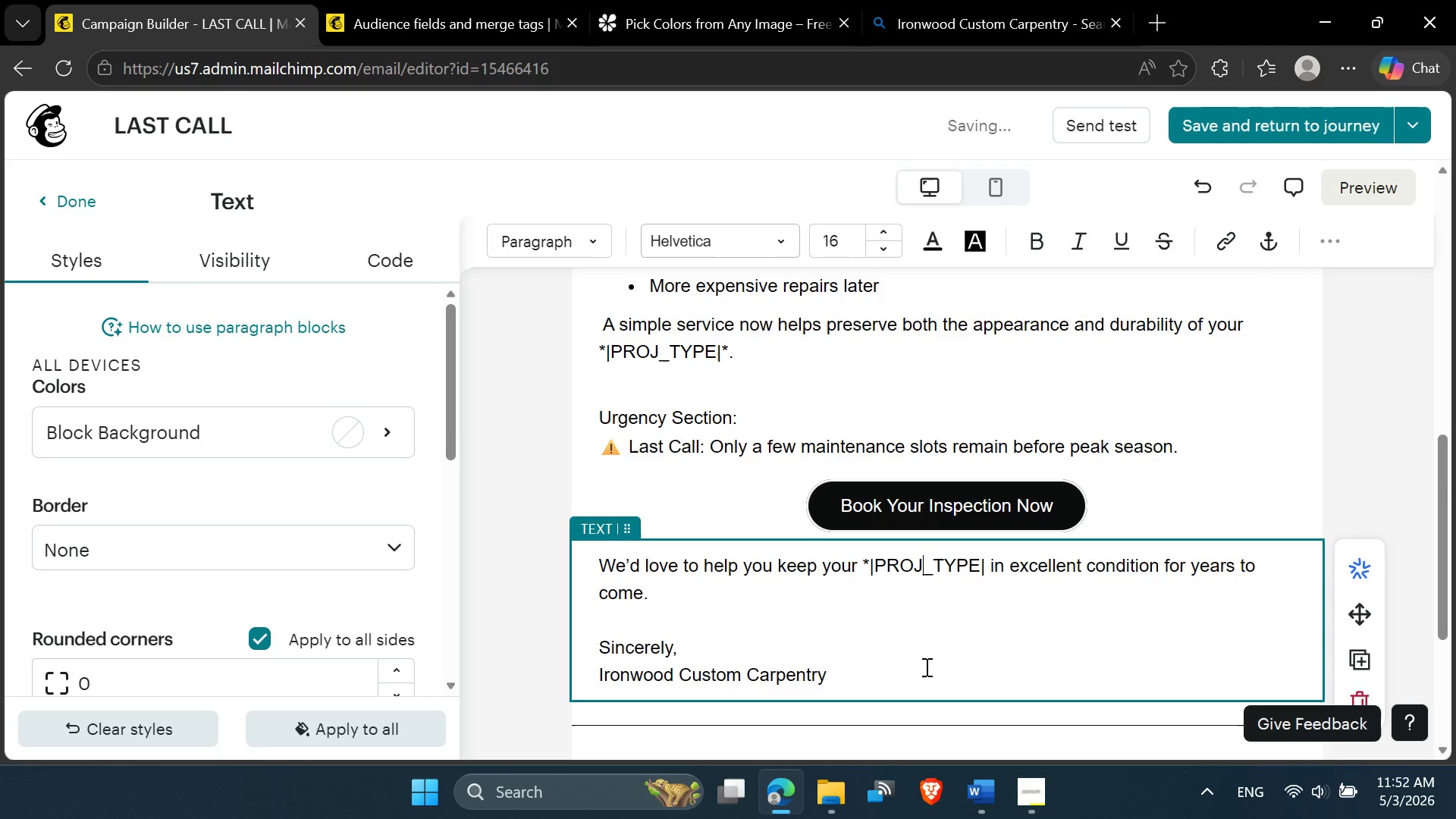 
key(ArrowRight)
 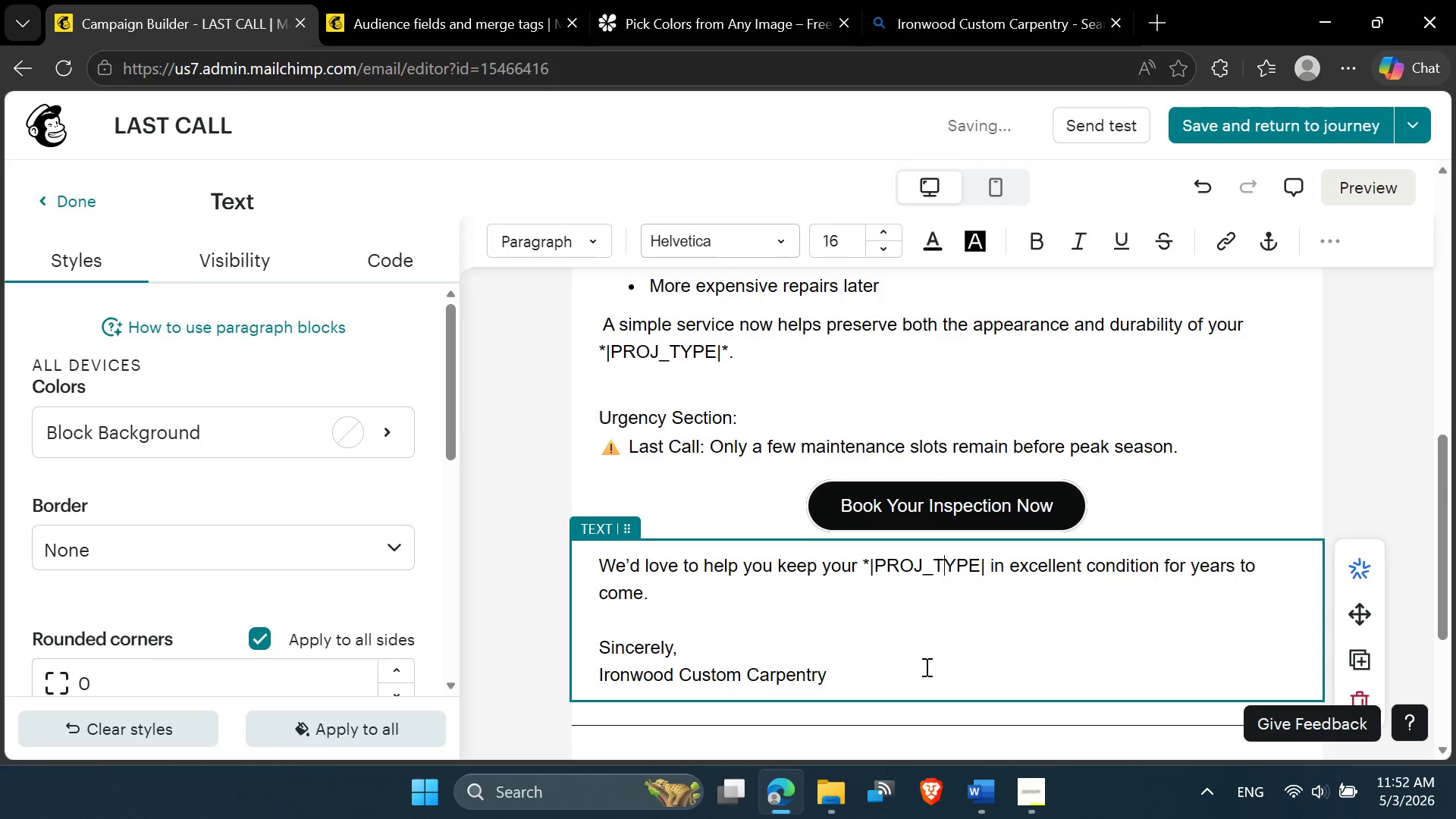 
key(ArrowRight)
 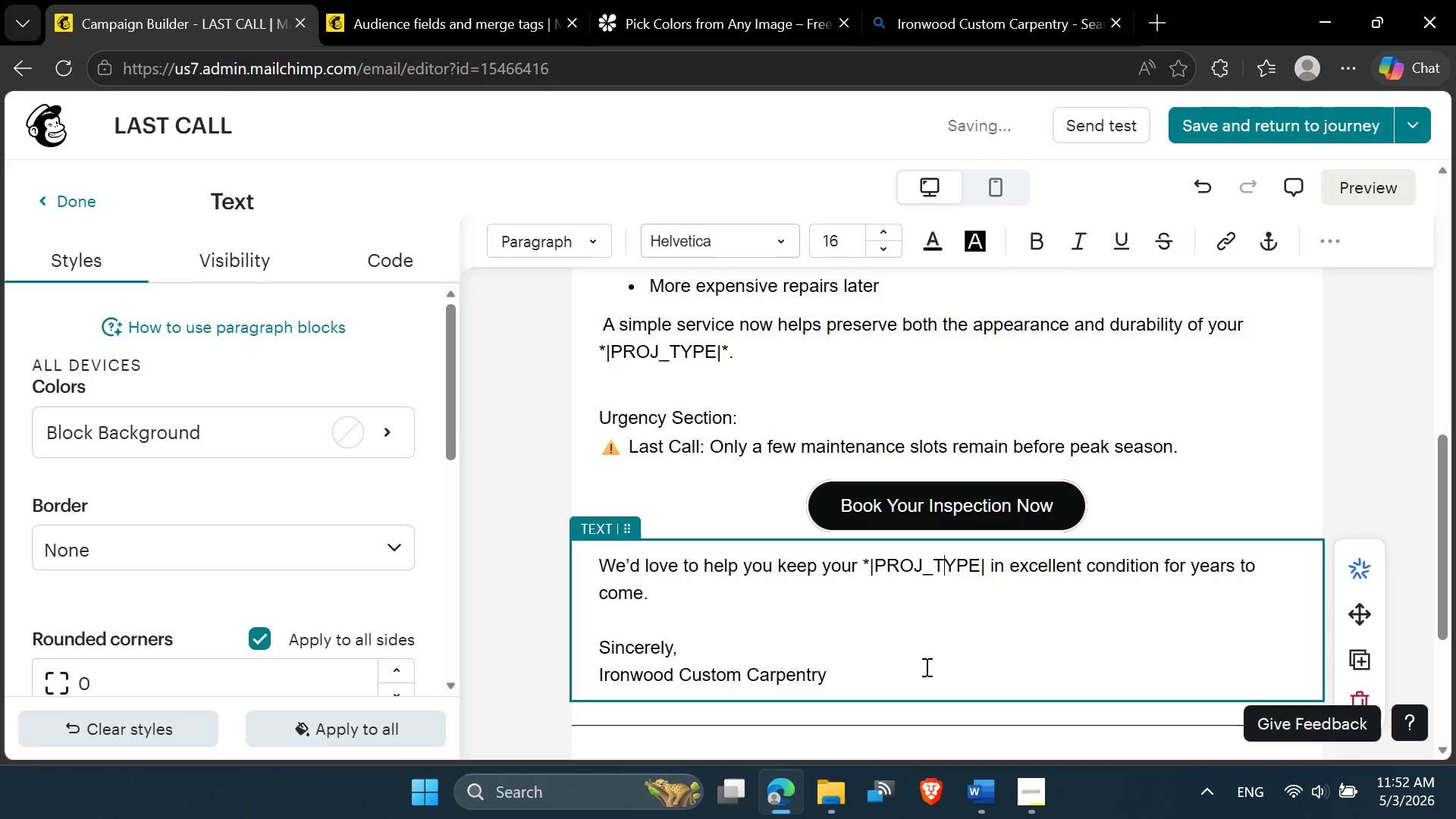 
key(ArrowRight)
 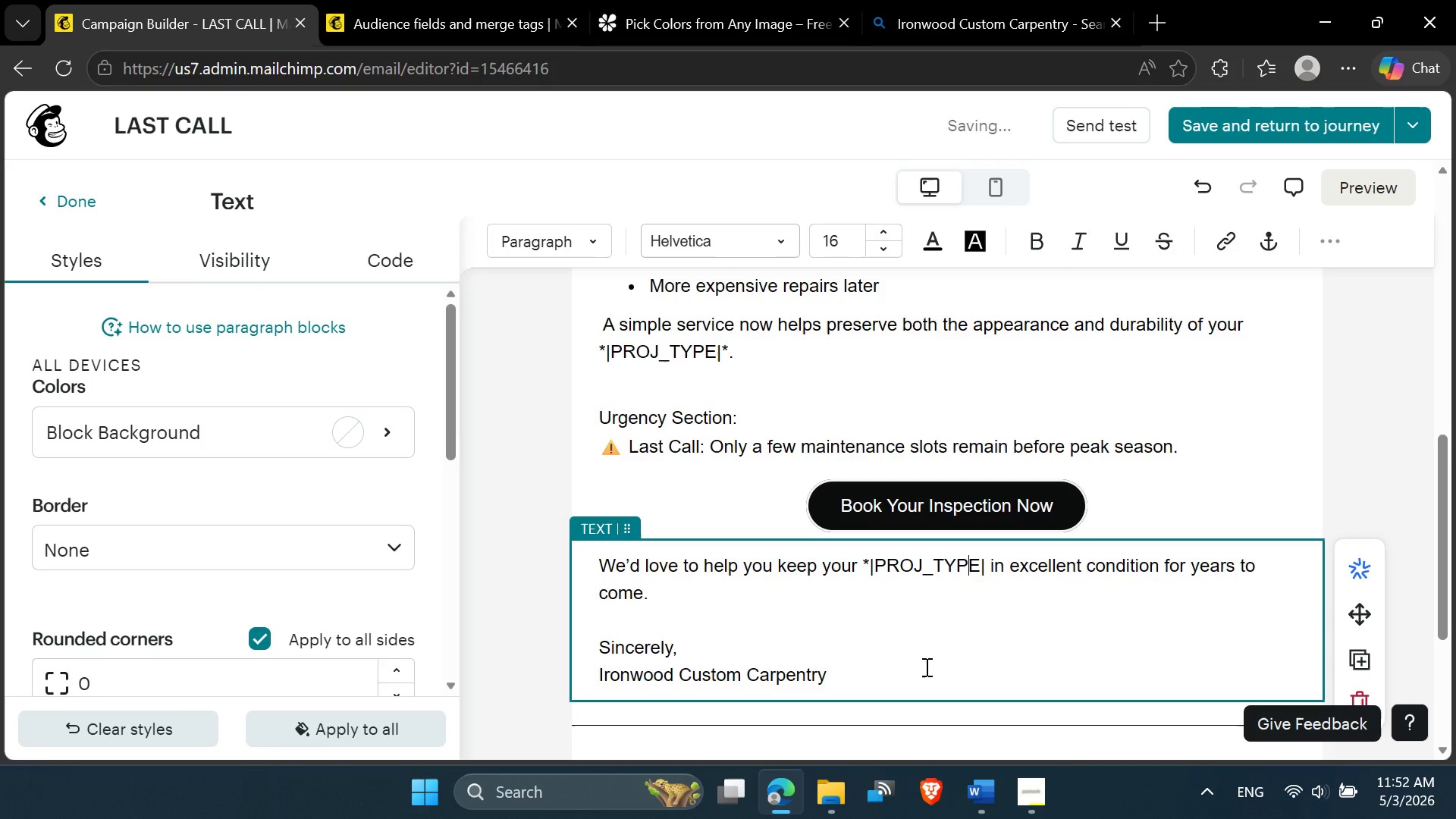 
key(ArrowRight)
 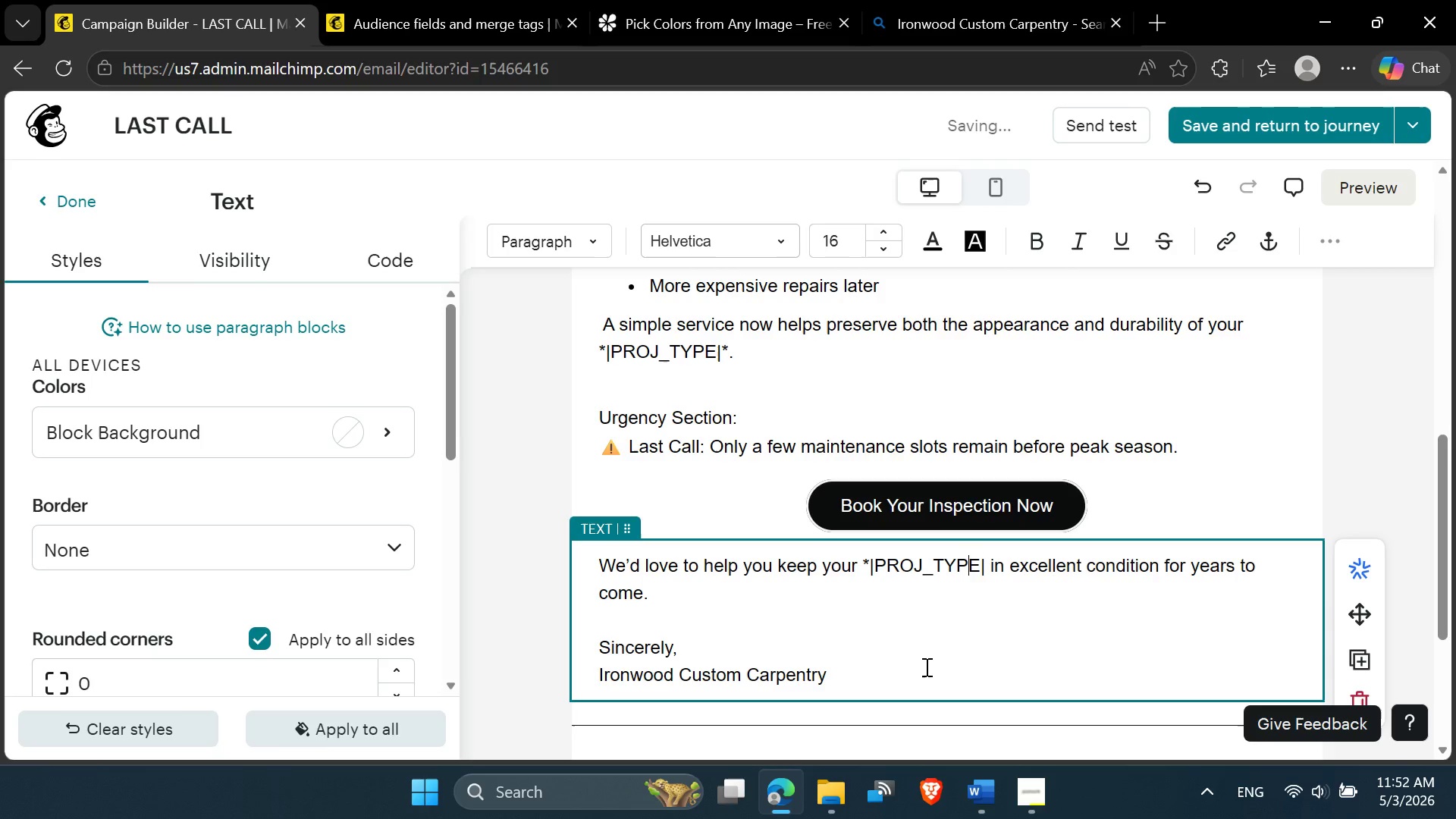 
key(ArrowRight)
 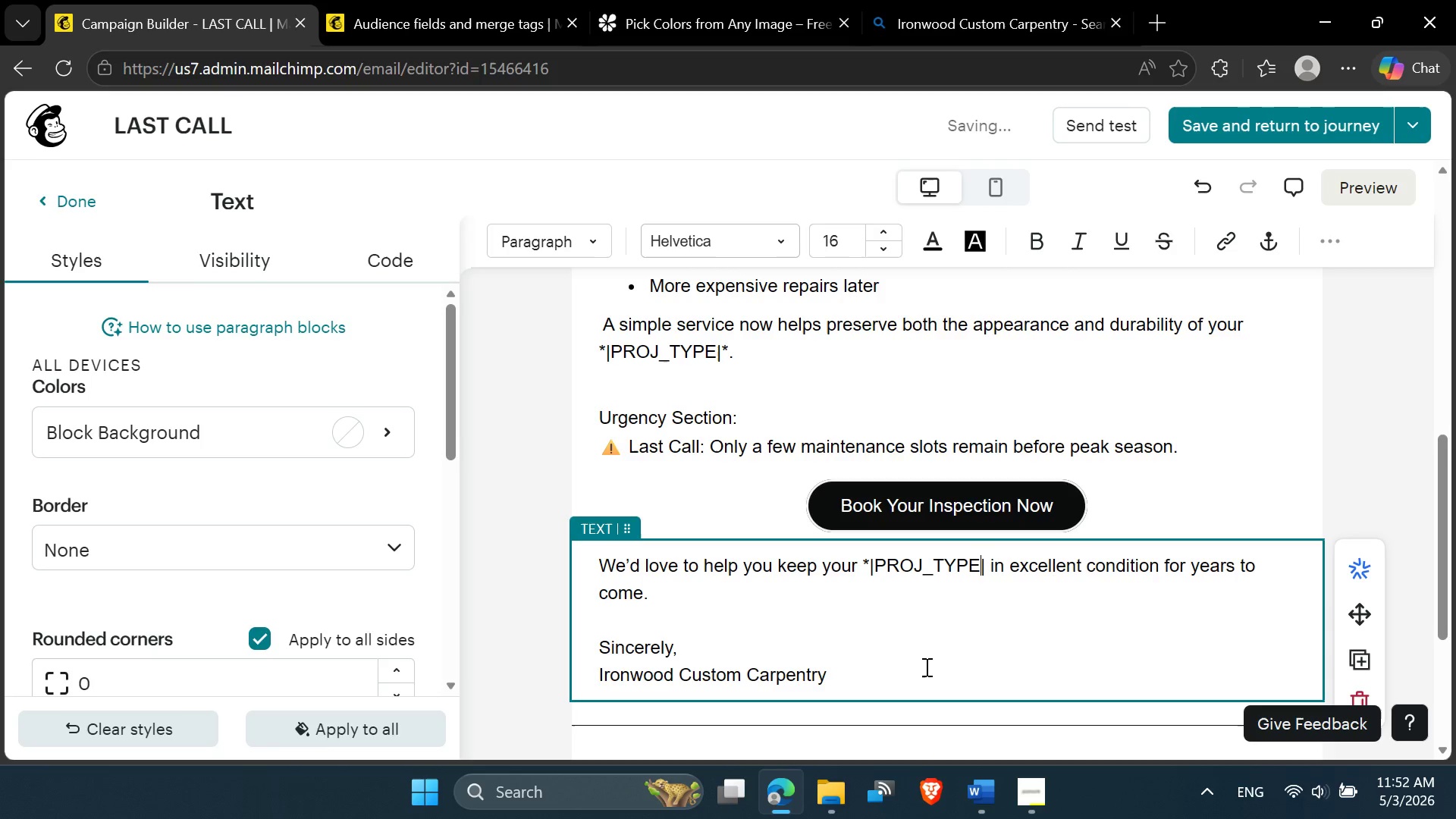 
key(ArrowRight)
 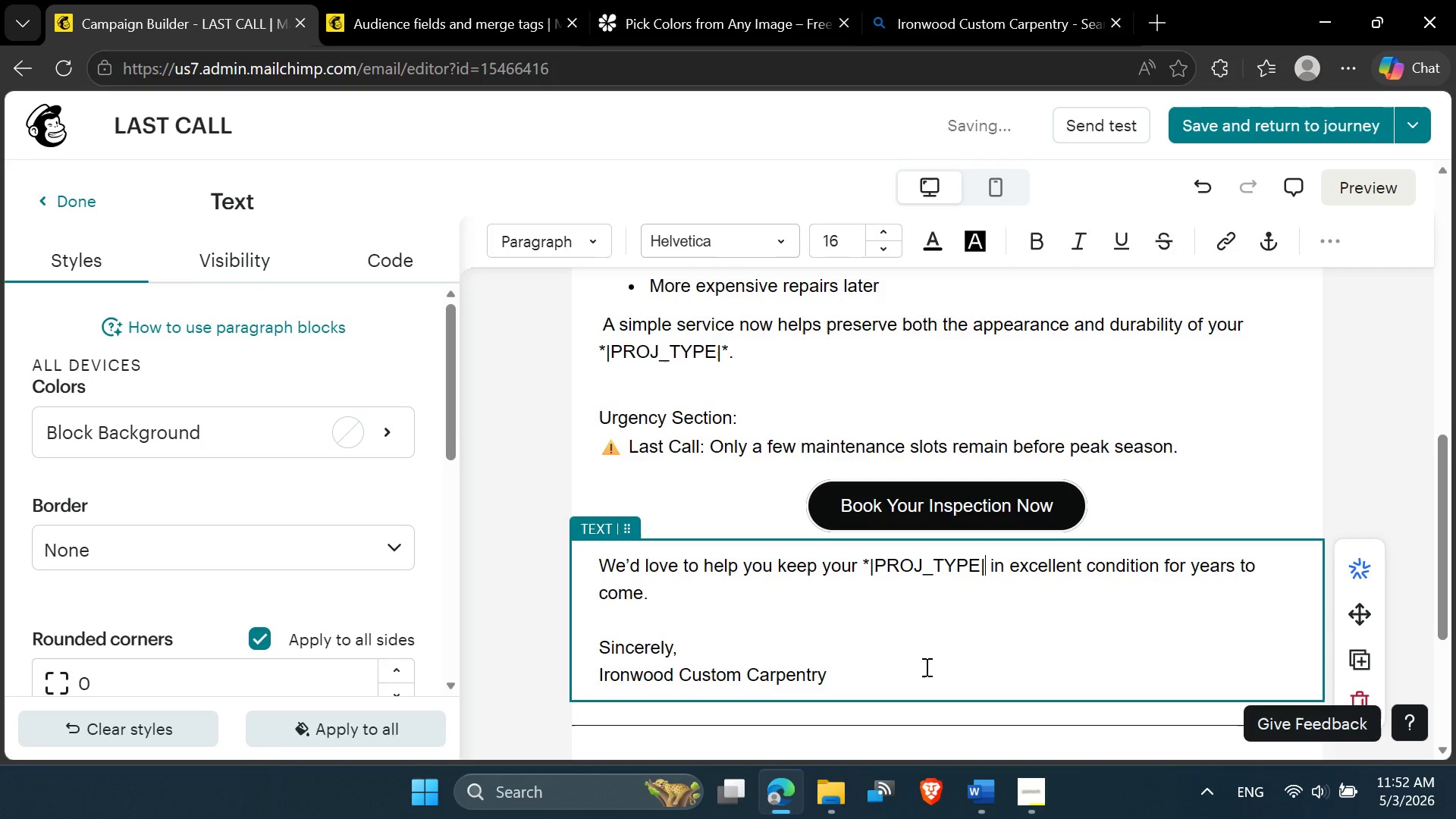 
key(Shift+8)
 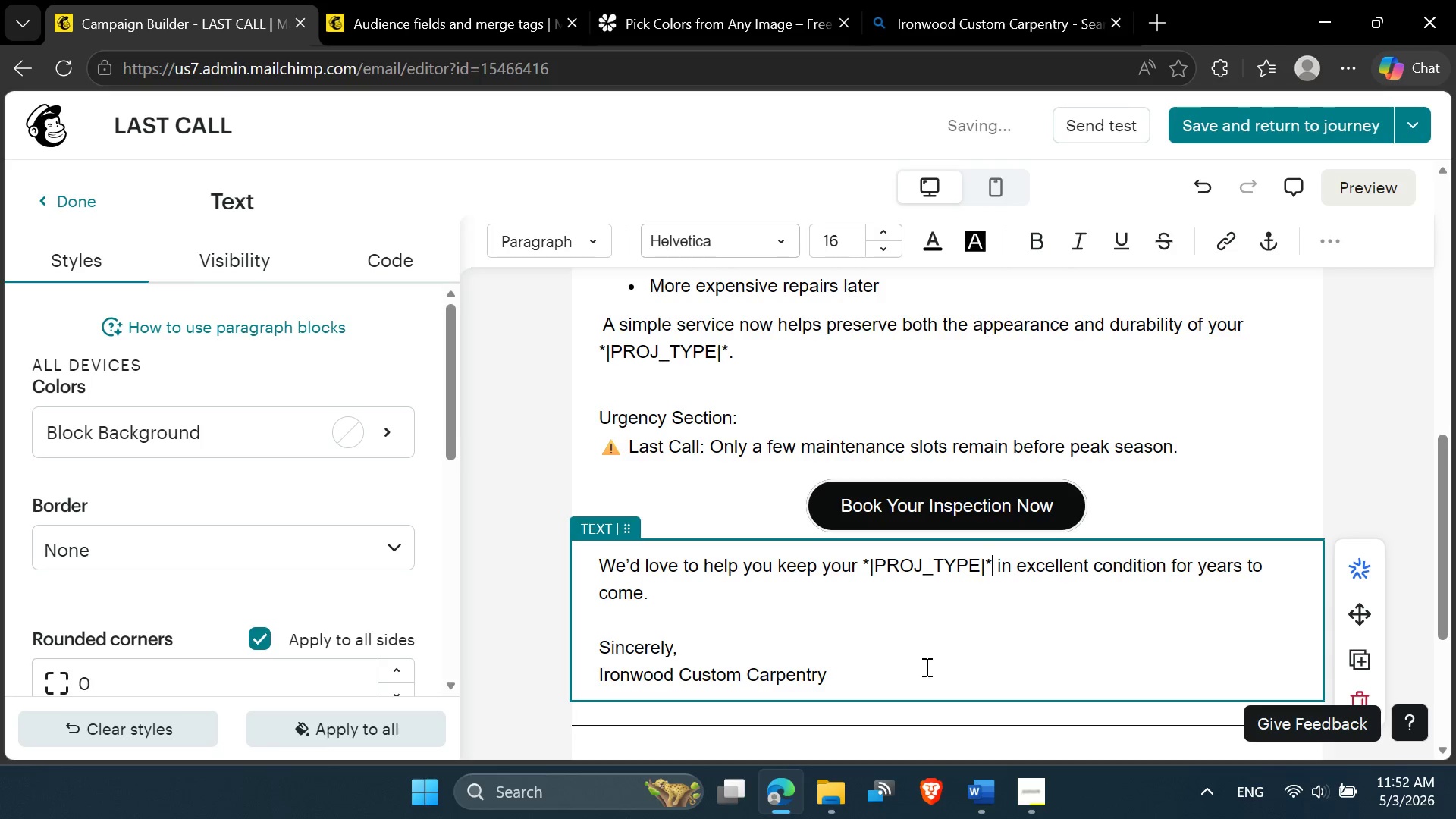 
left_click([932, 638])
 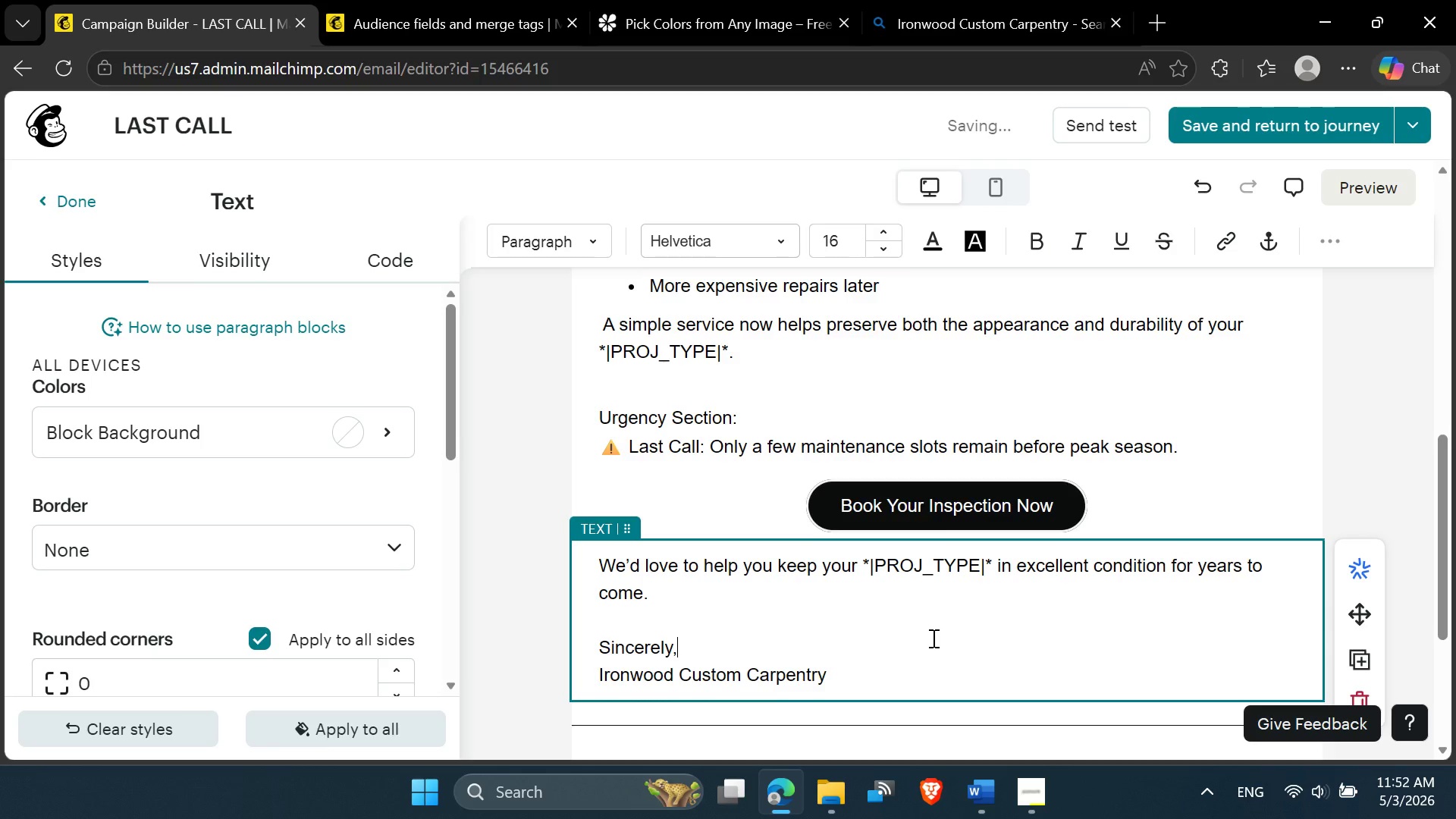 
scroll: coordinate [932, 638], scroll_direction: down, amount: 1.0
 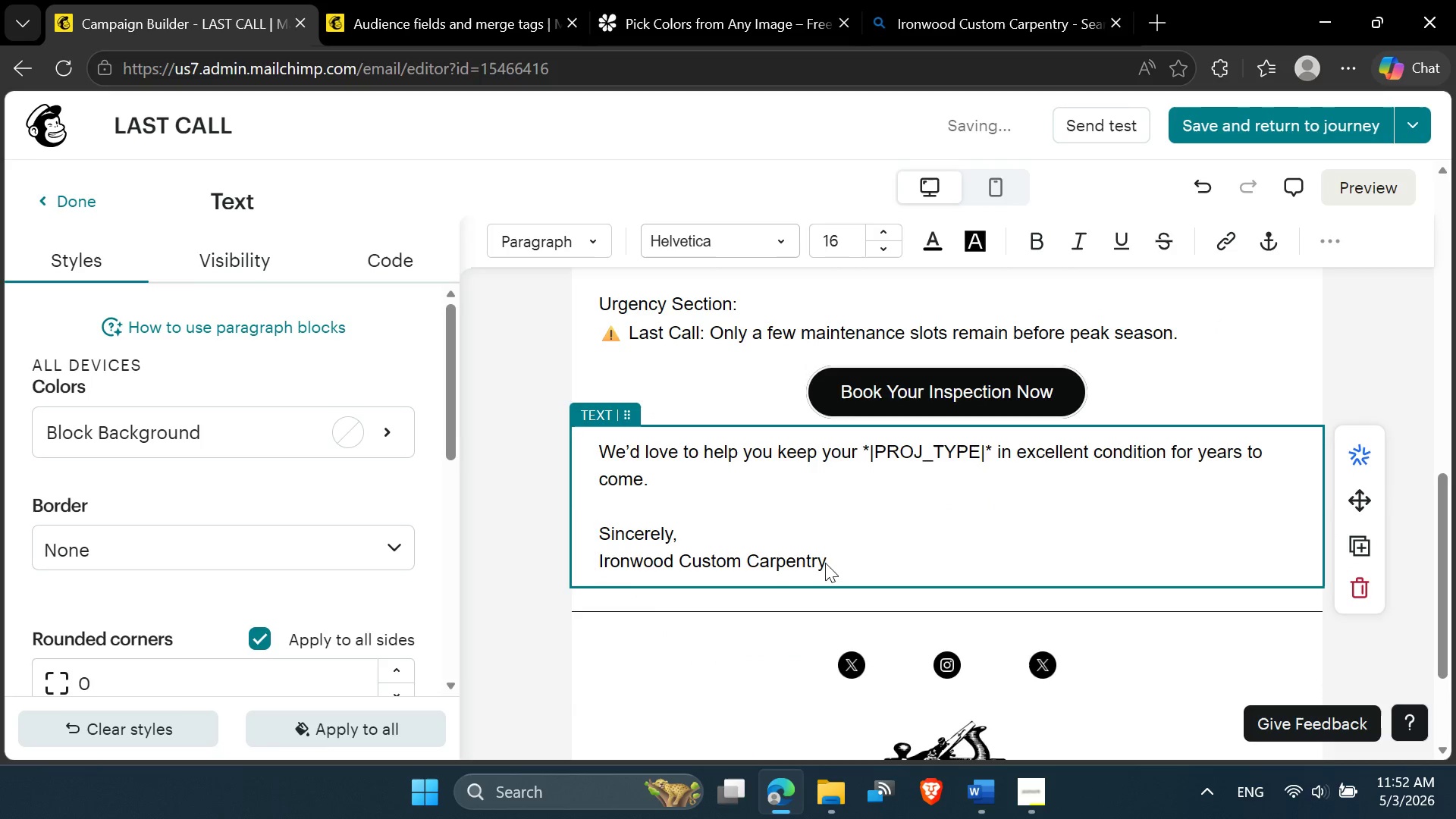 
left_click([828, 556])
 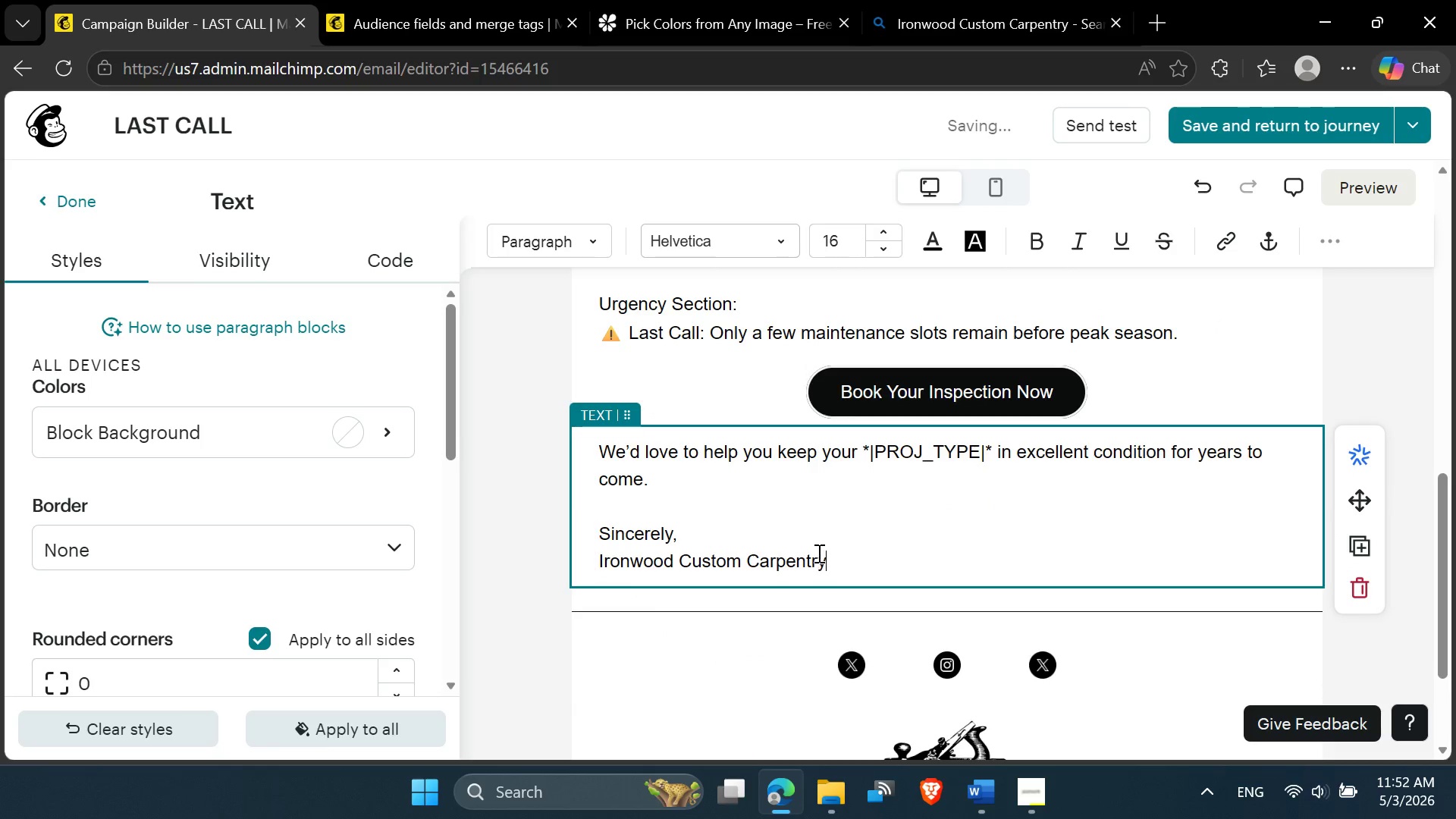 
left_click([817, 553])
 